 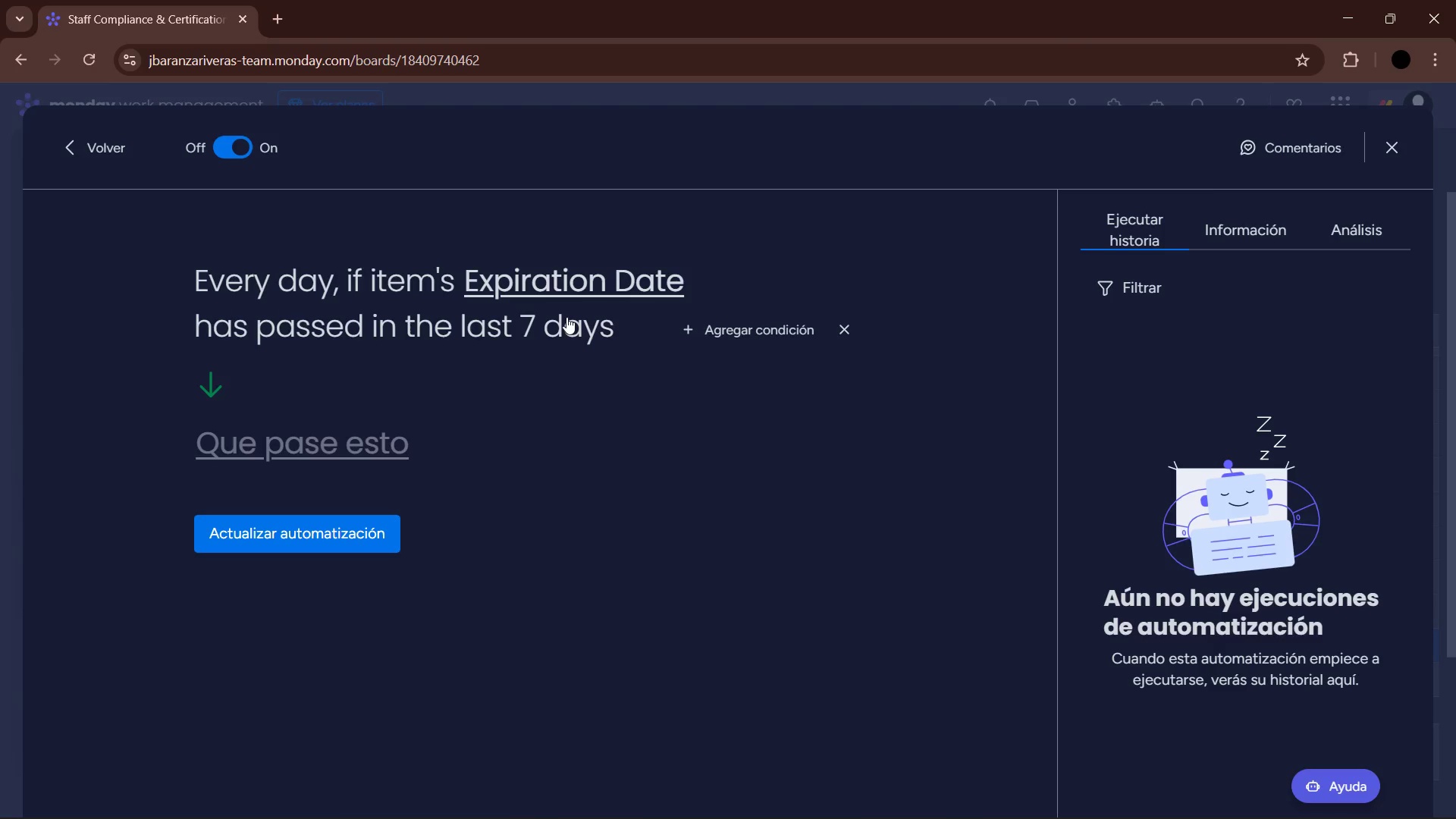 
triple_click([566, 317])
 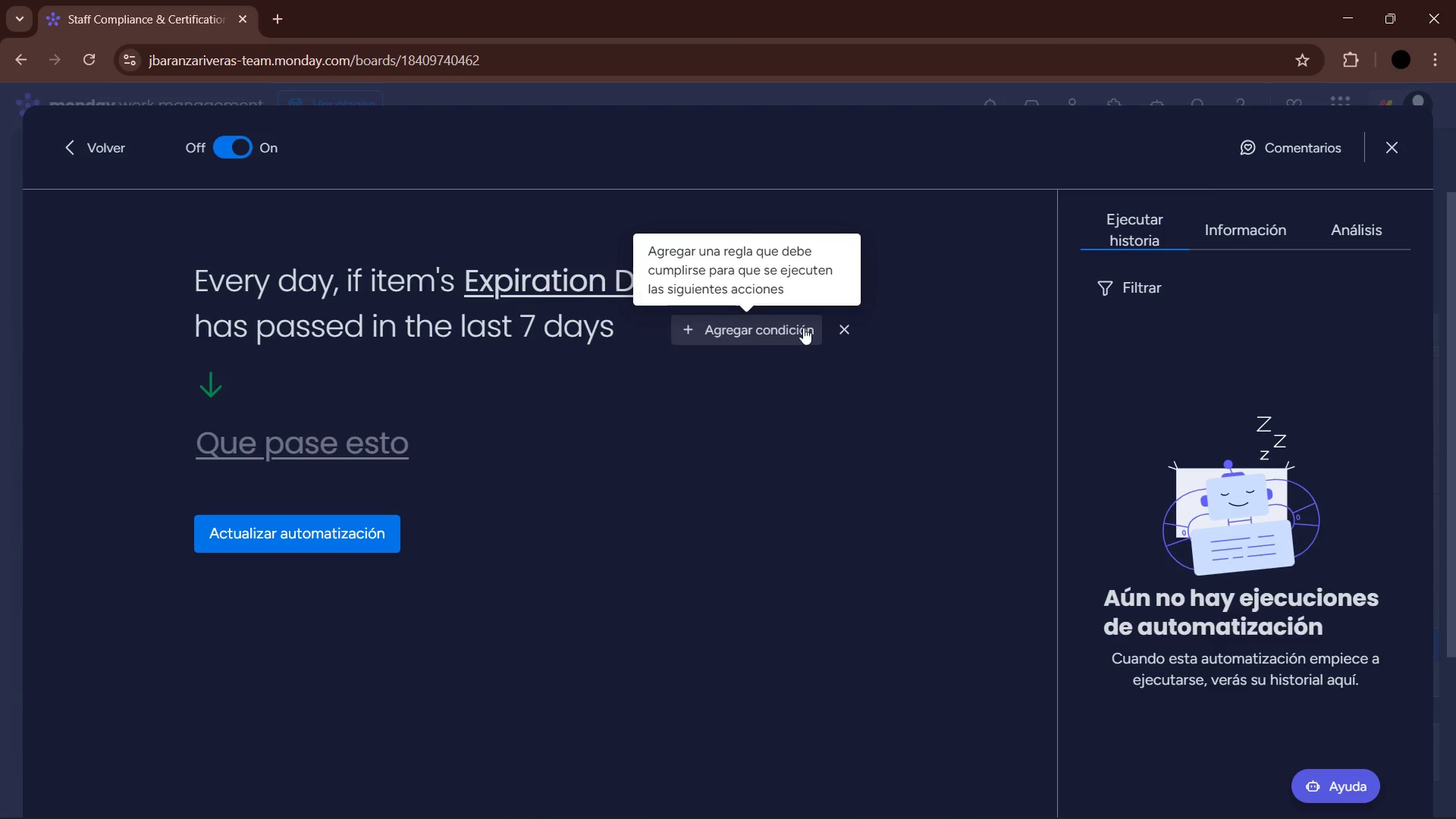 
wait(5.05)
 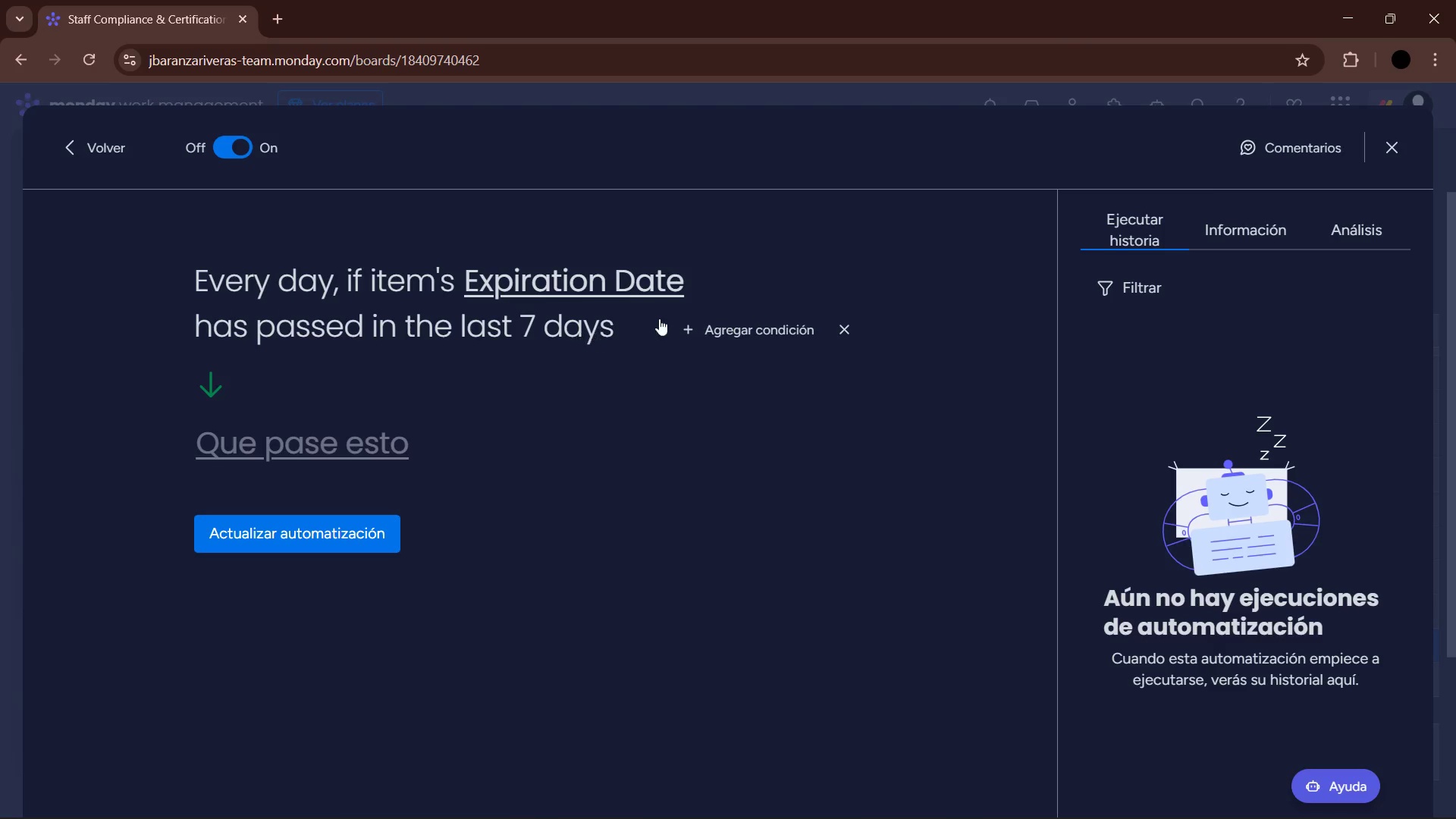 
left_click([835, 328])
 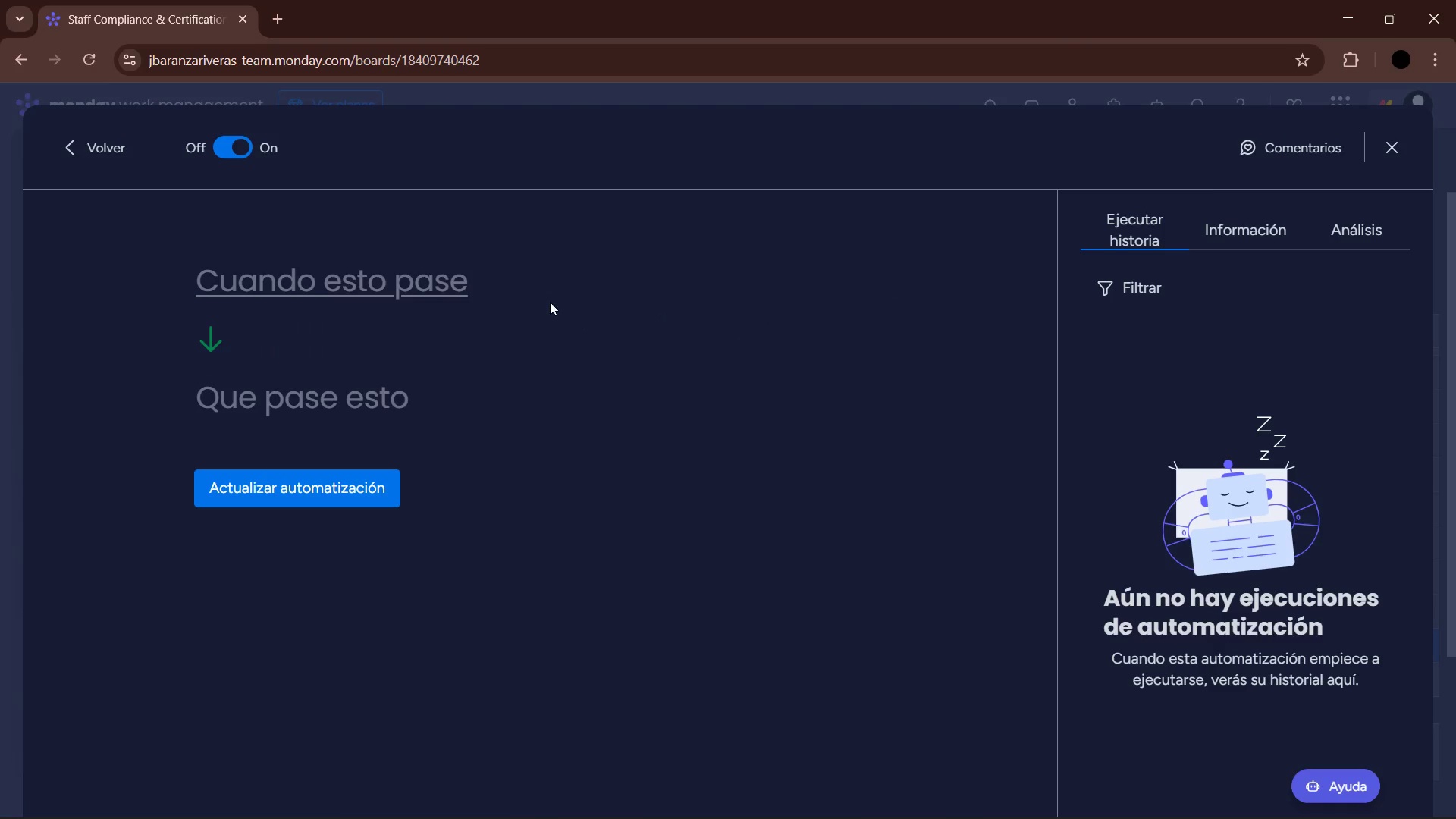 
left_click([345, 286])
 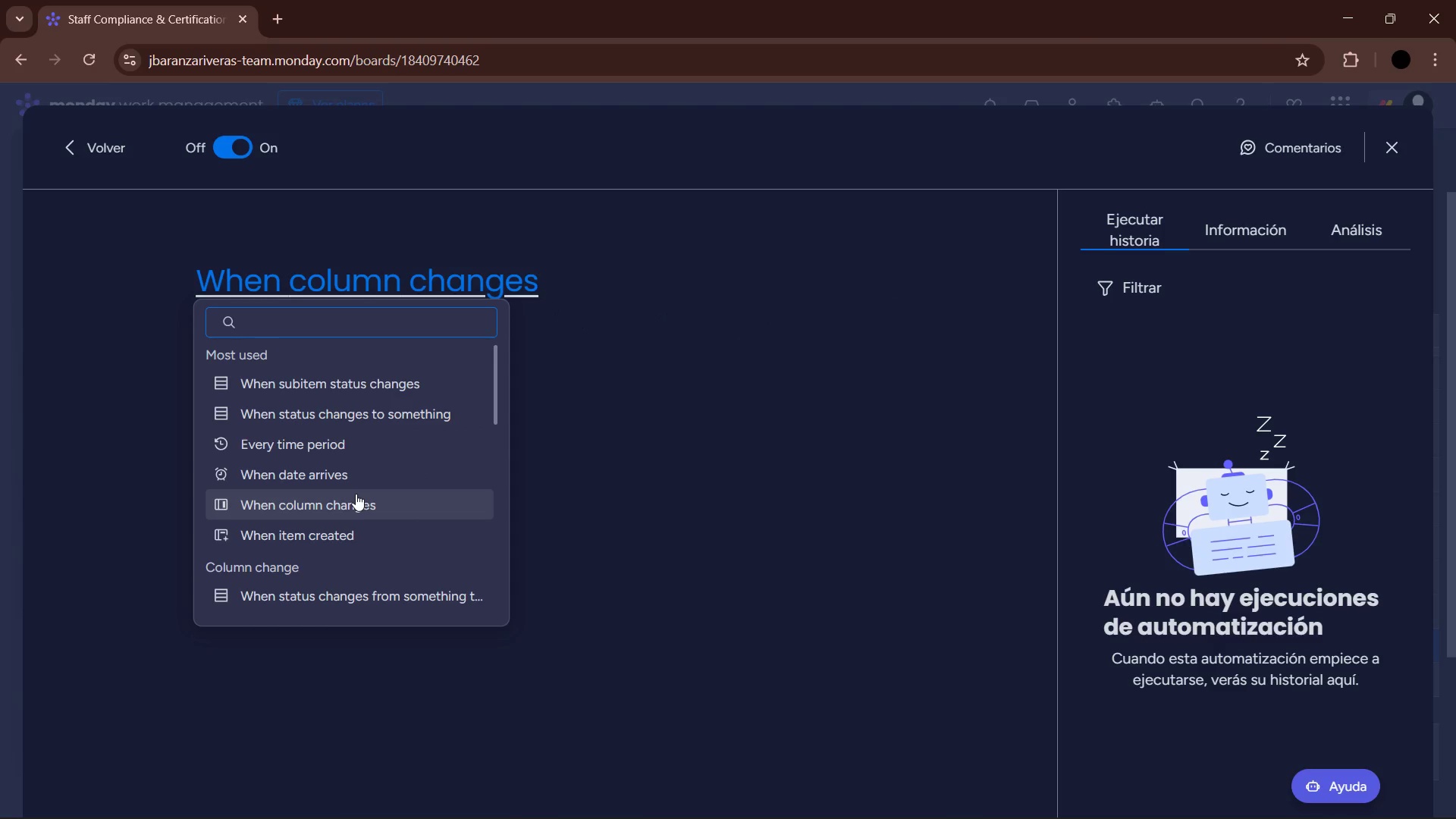 
type(sate)
 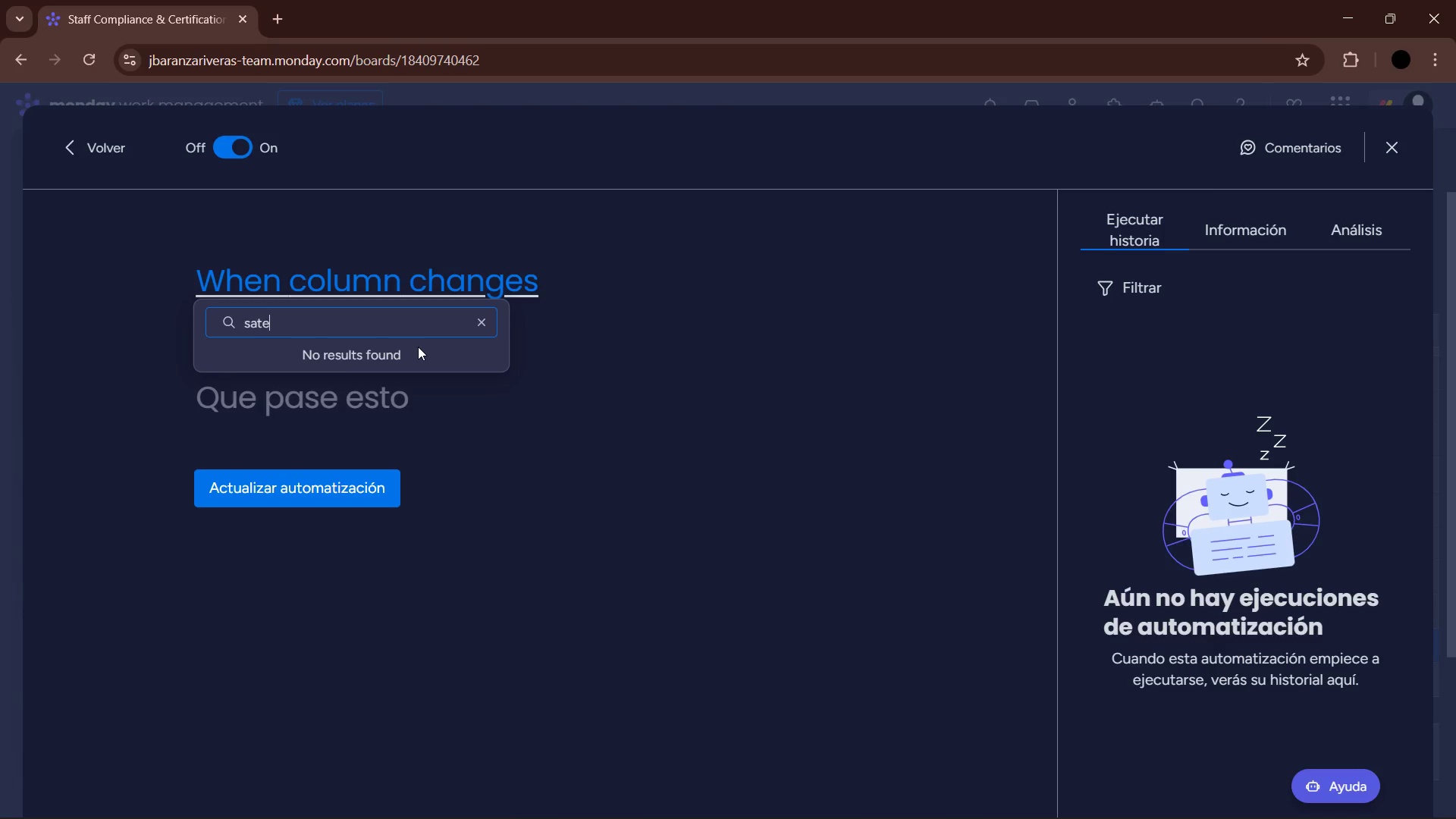 
hold_key(key=Backspace, duration=0.84)
 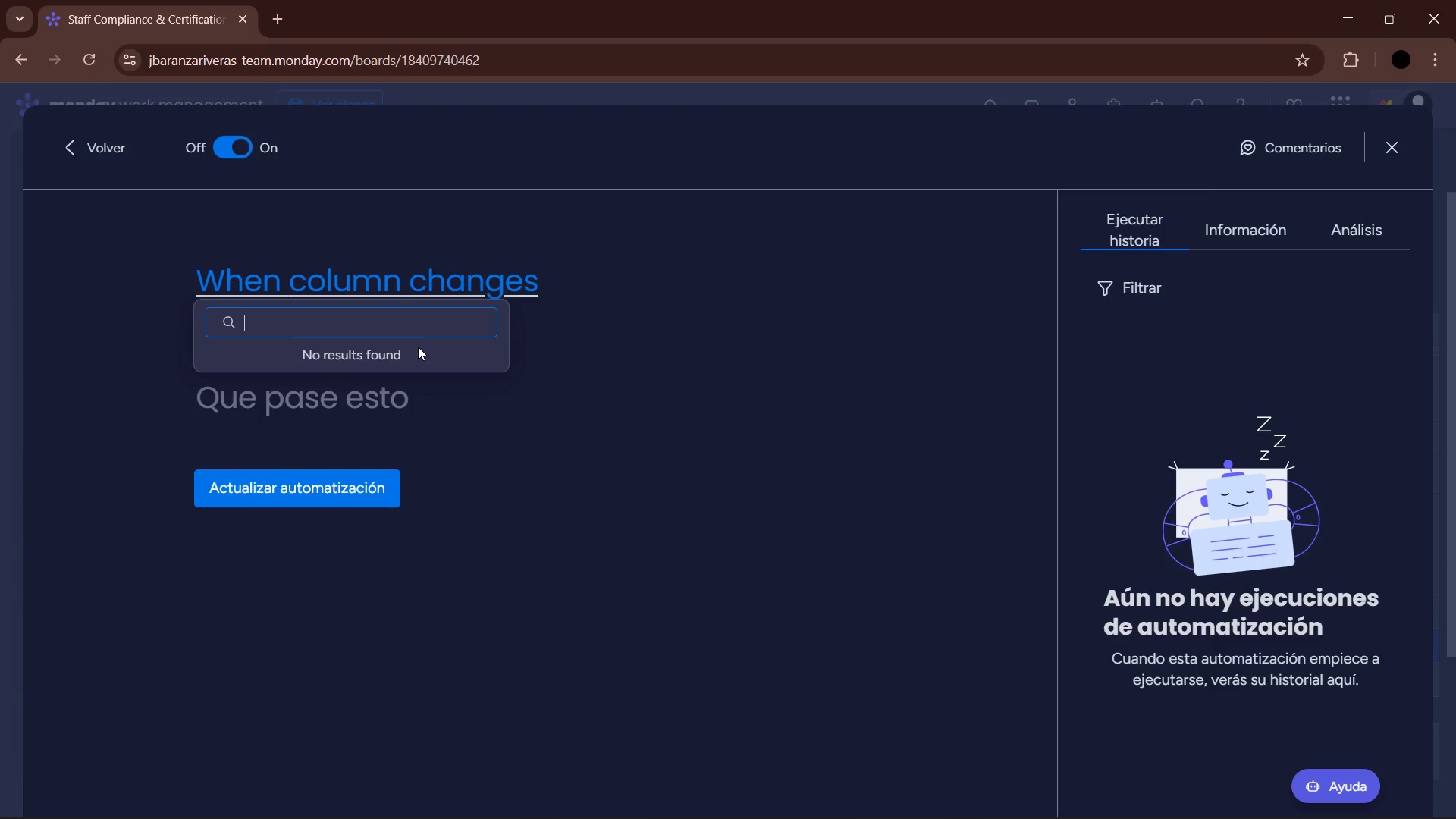 
type(date)
 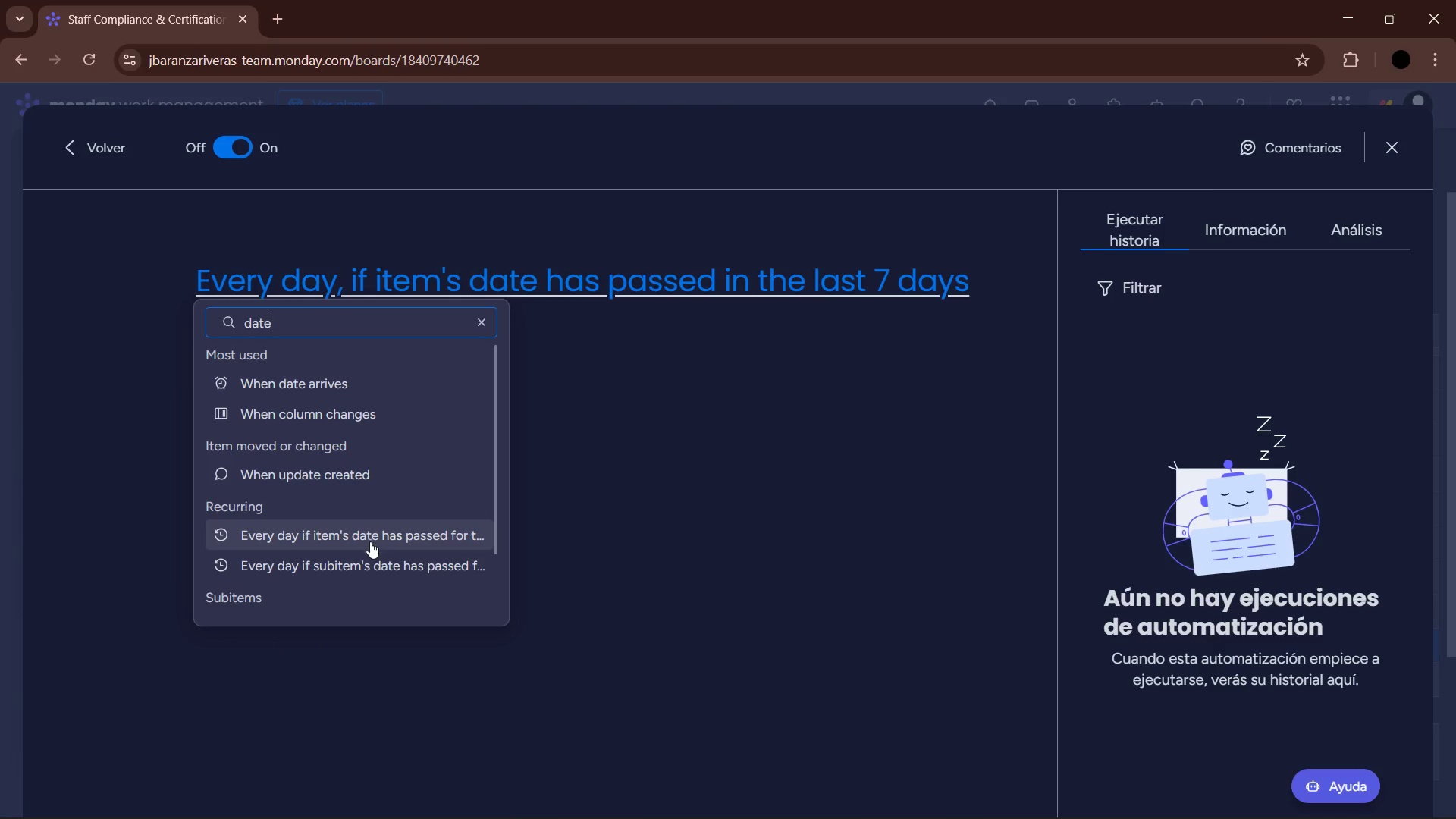 
wait(7.25)
 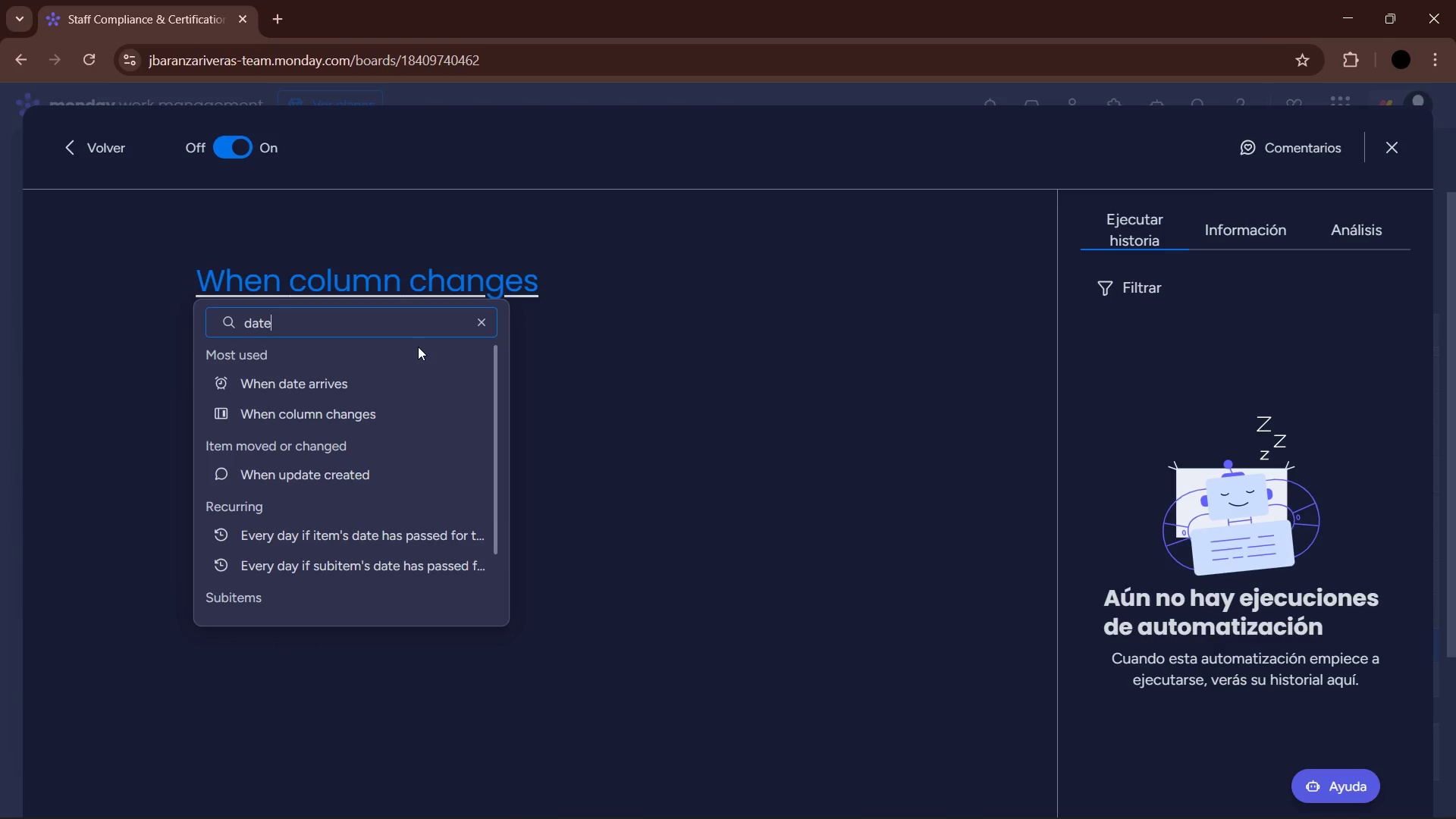 
mouse_move([472, 517])
 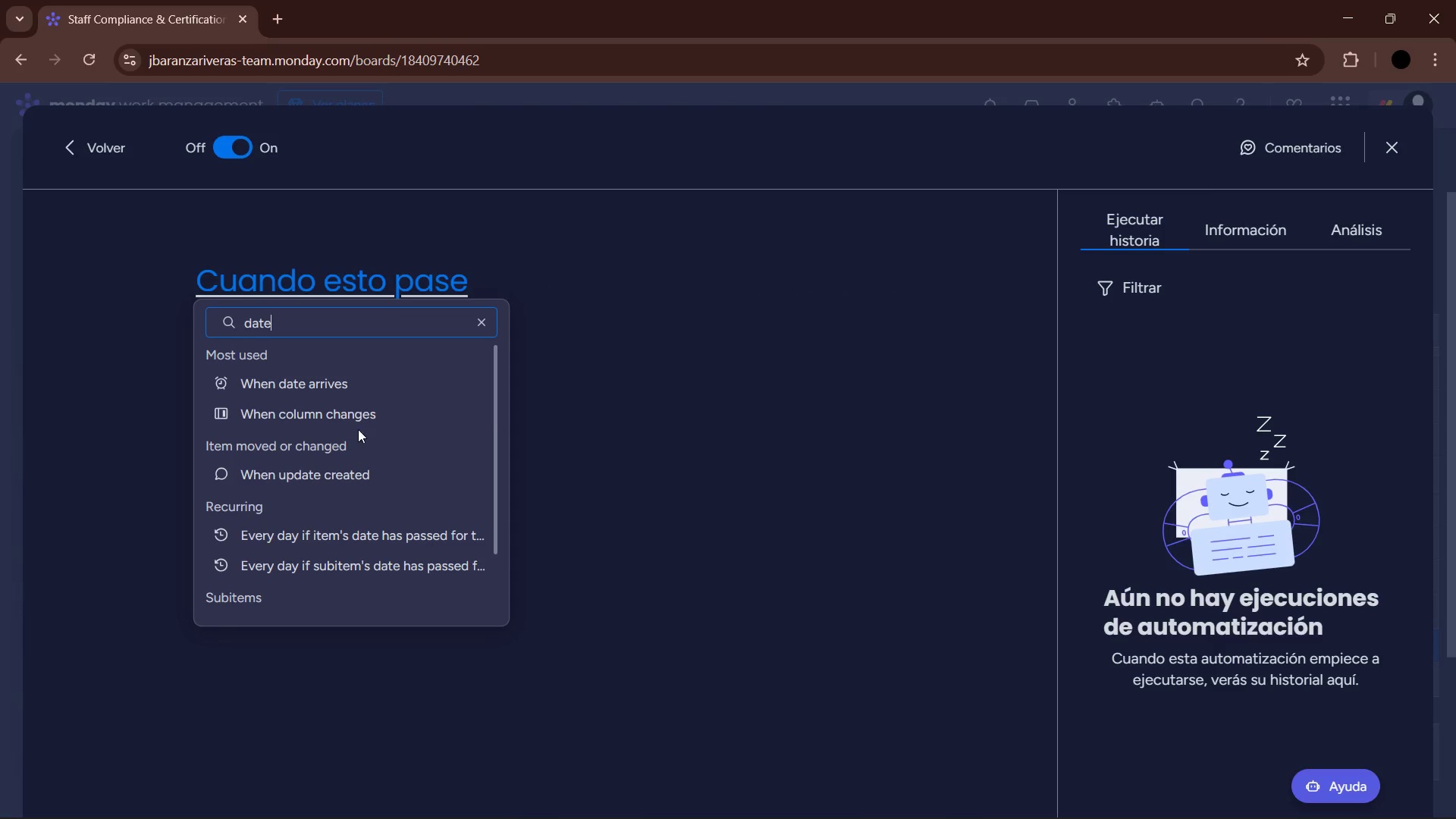 
scroll: coordinate [365, 394], scroll_direction: down, amount: 5.0
 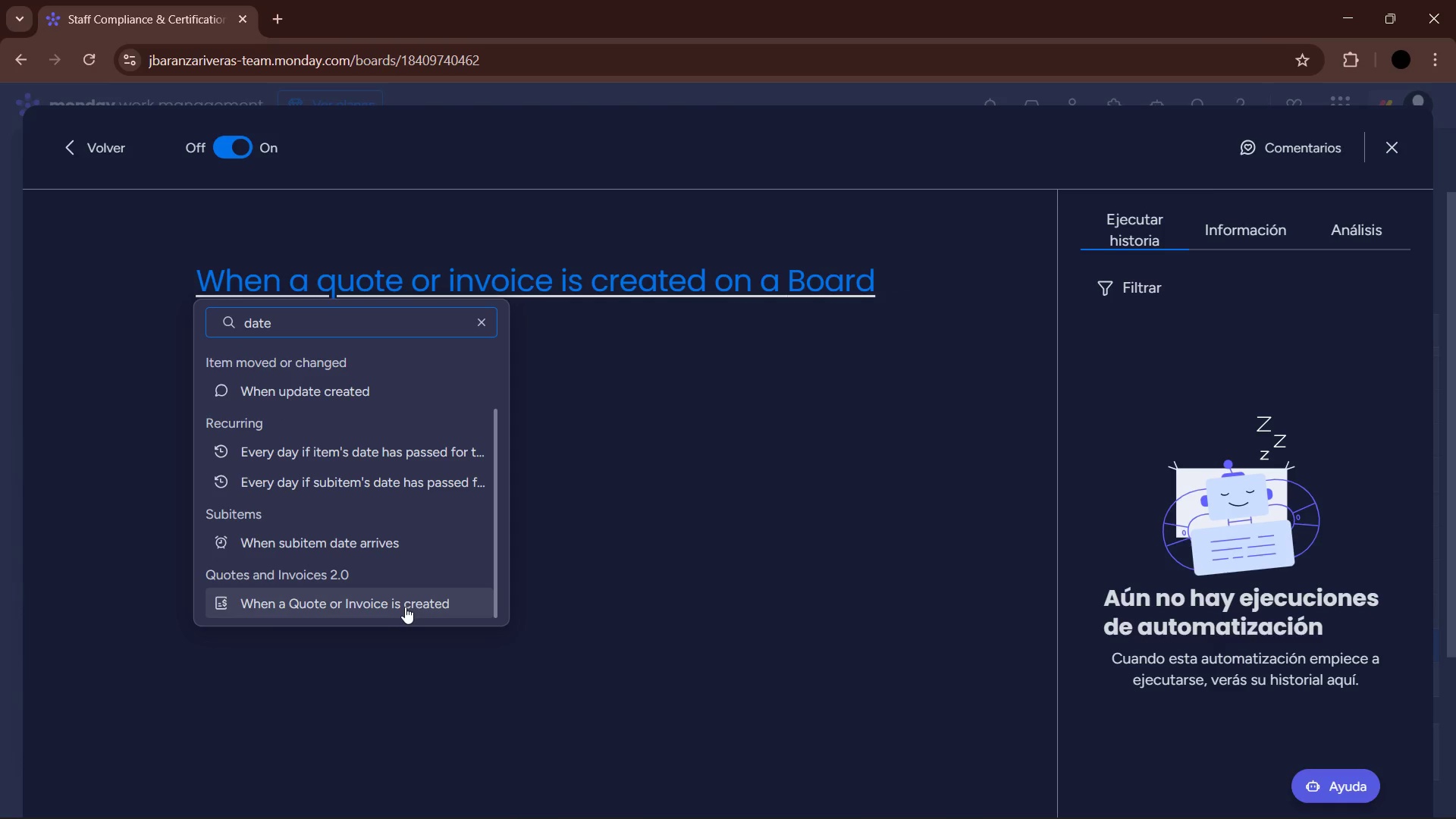 
wait(5.22)
 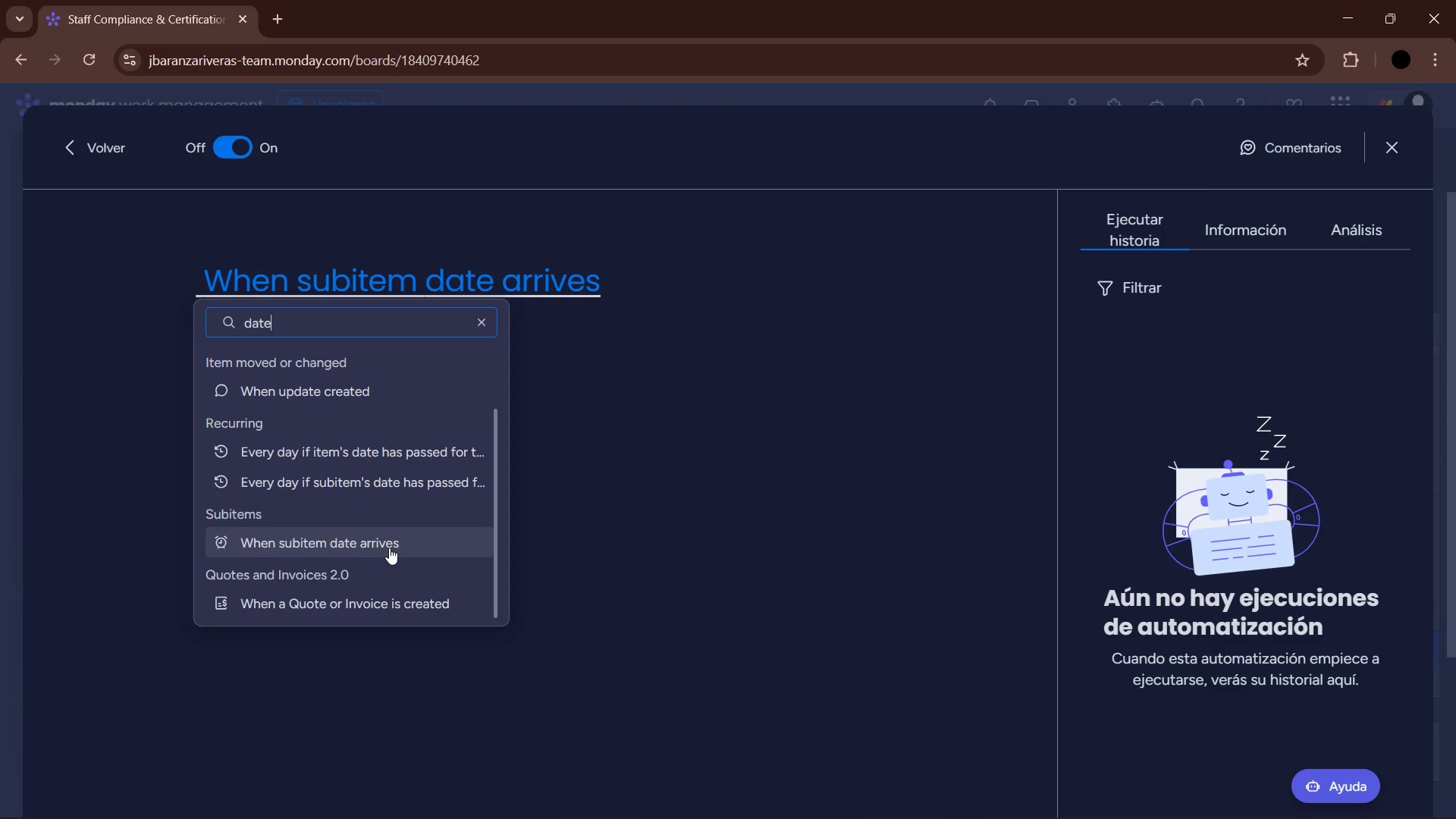 
scroll: coordinate [417, 588], scroll_direction: up, amount: 3.0
 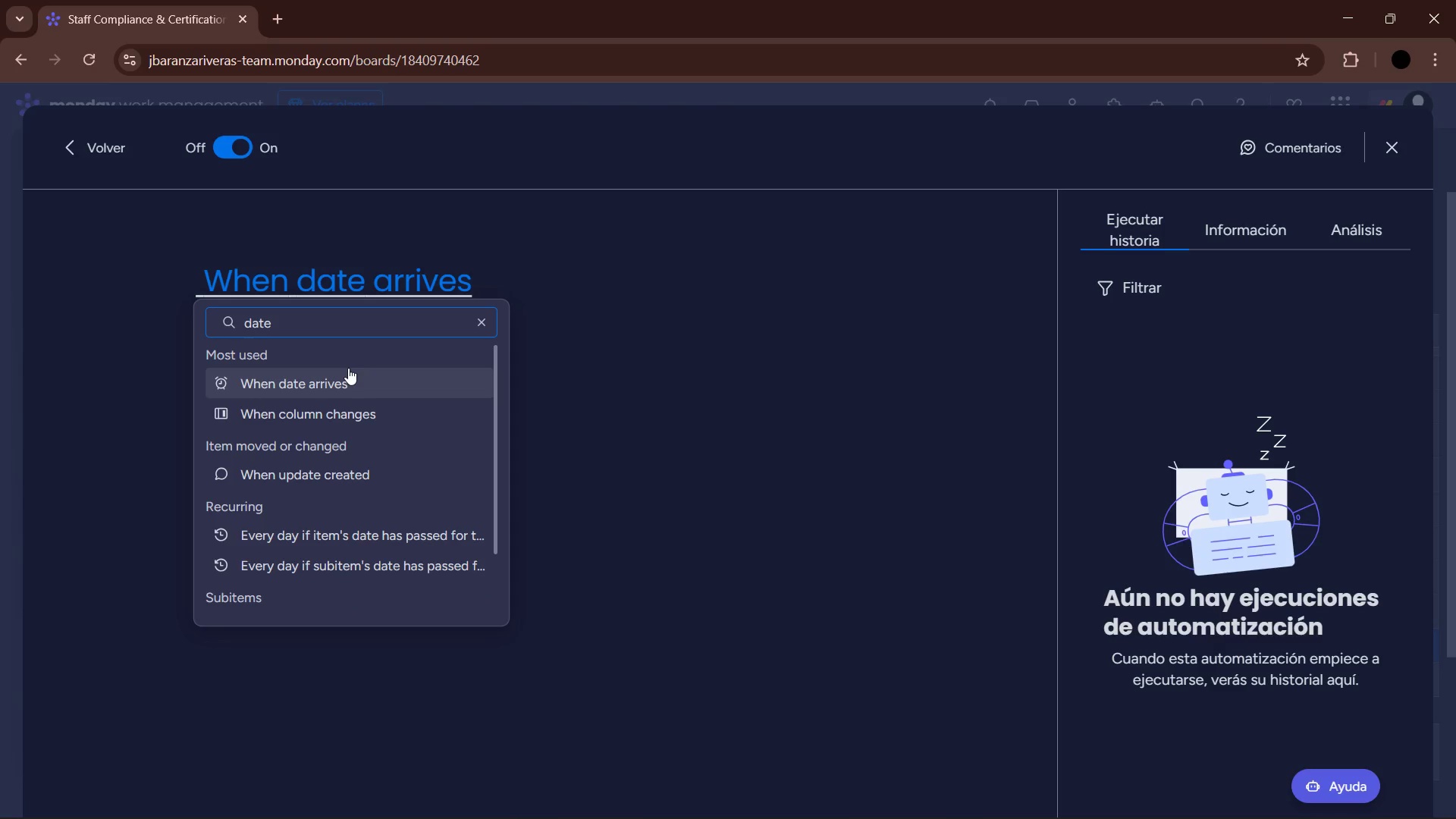 
left_click([347, 372])
 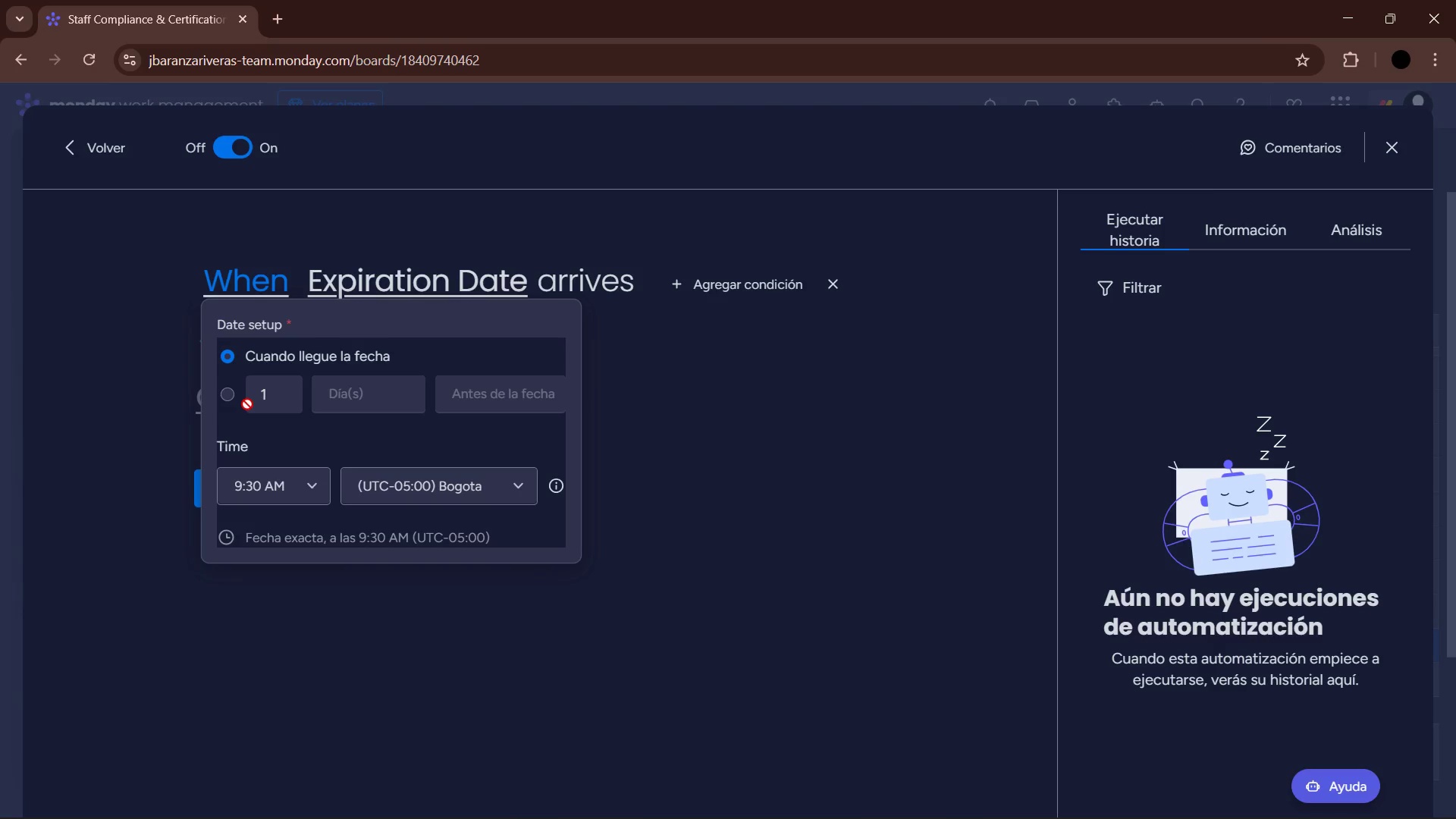 
wait(6.11)
 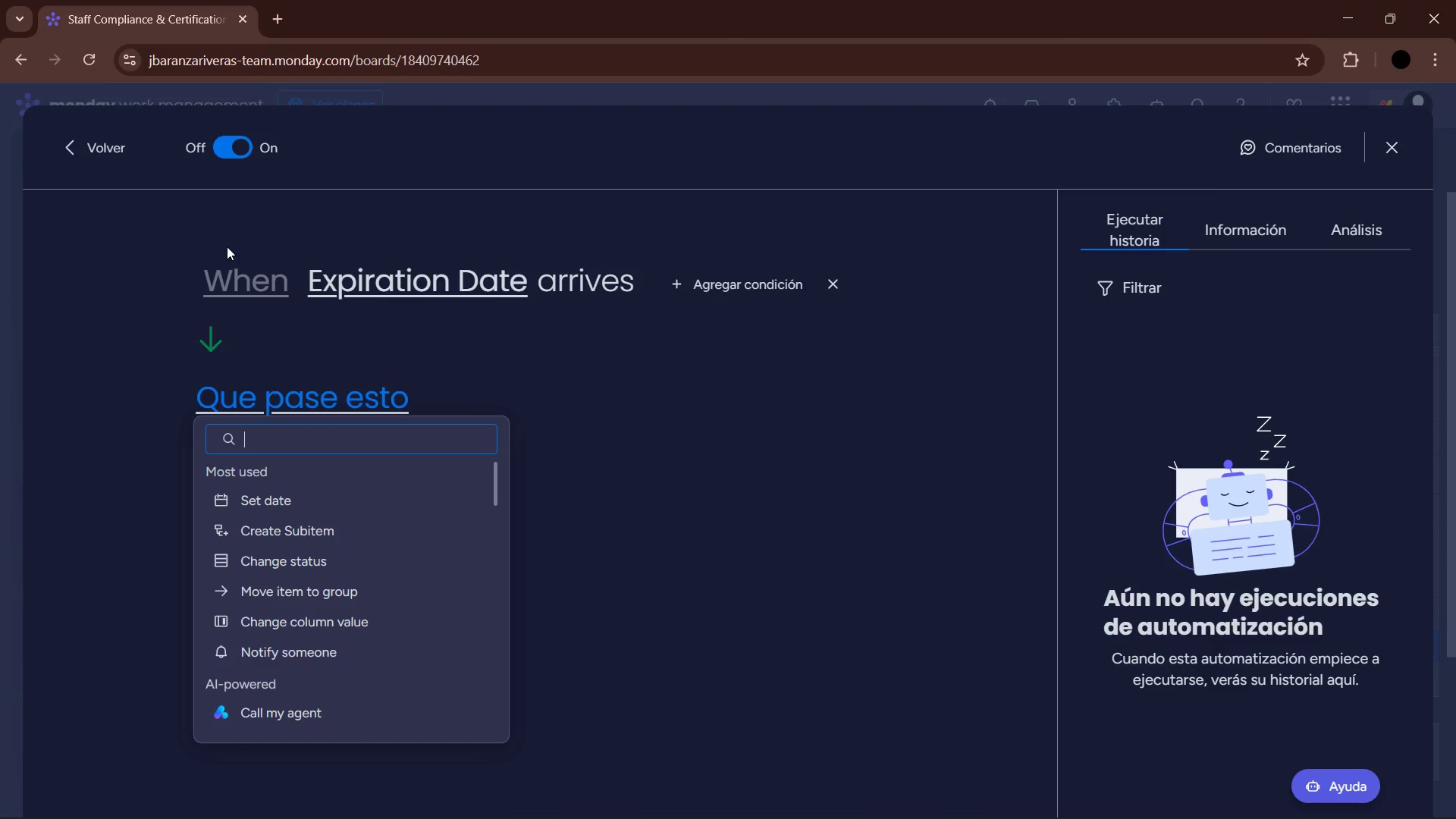 
scroll: coordinate [412, 459], scroll_direction: down, amount: 3.0
 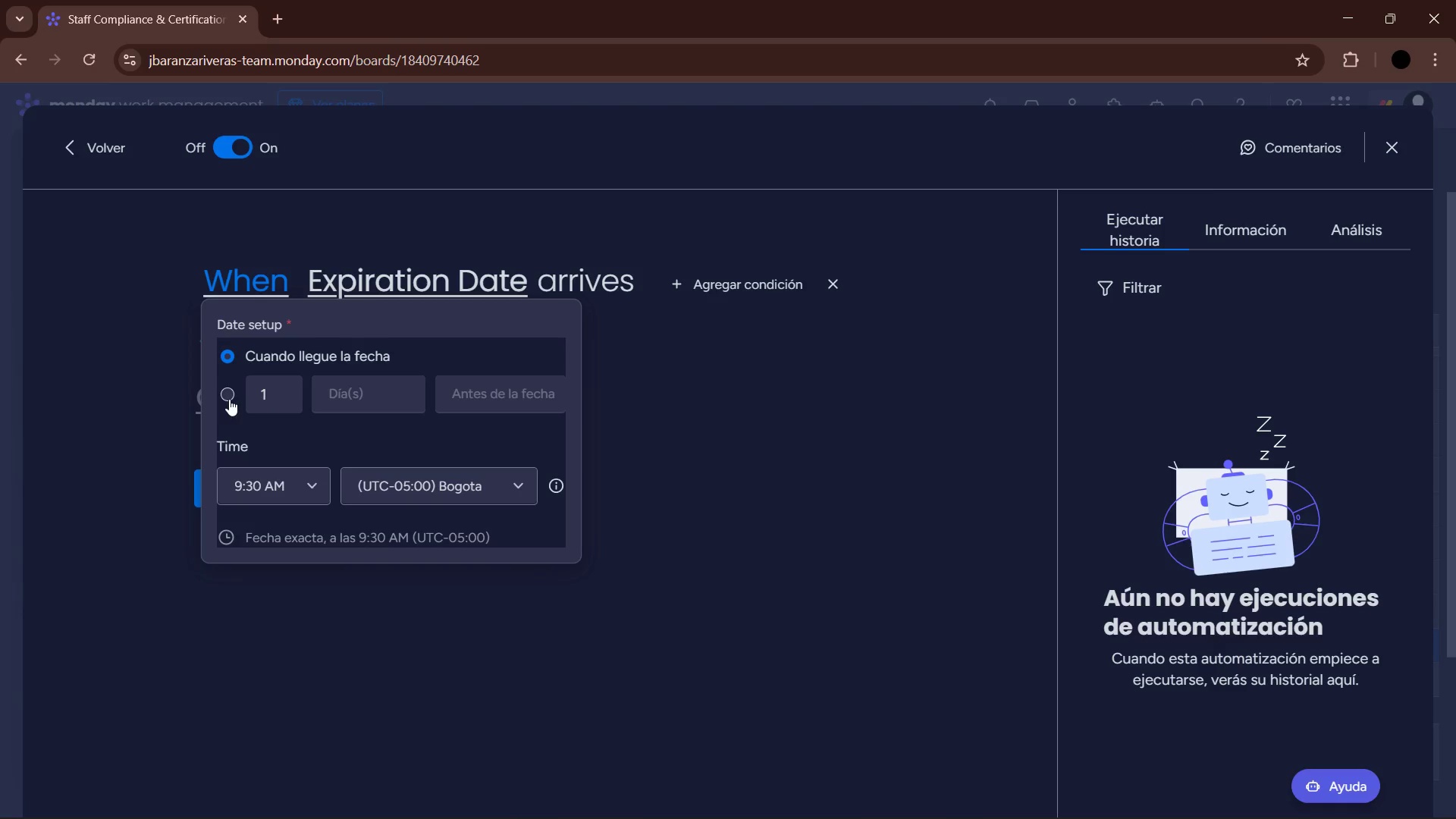 
left_click([230, 396])
 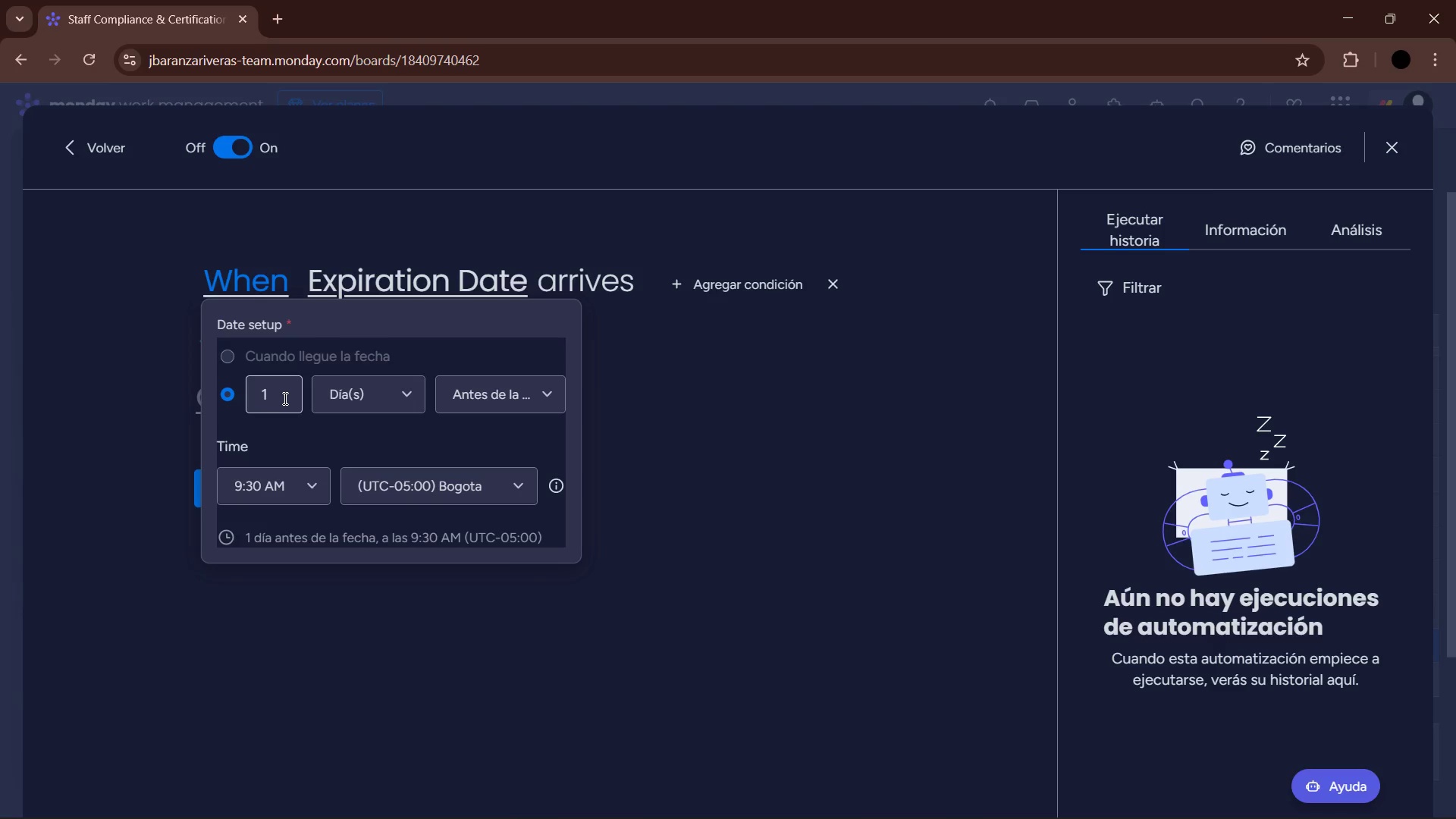 
left_click_drag(start_coordinate=[284, 398], to_coordinate=[255, 402])
 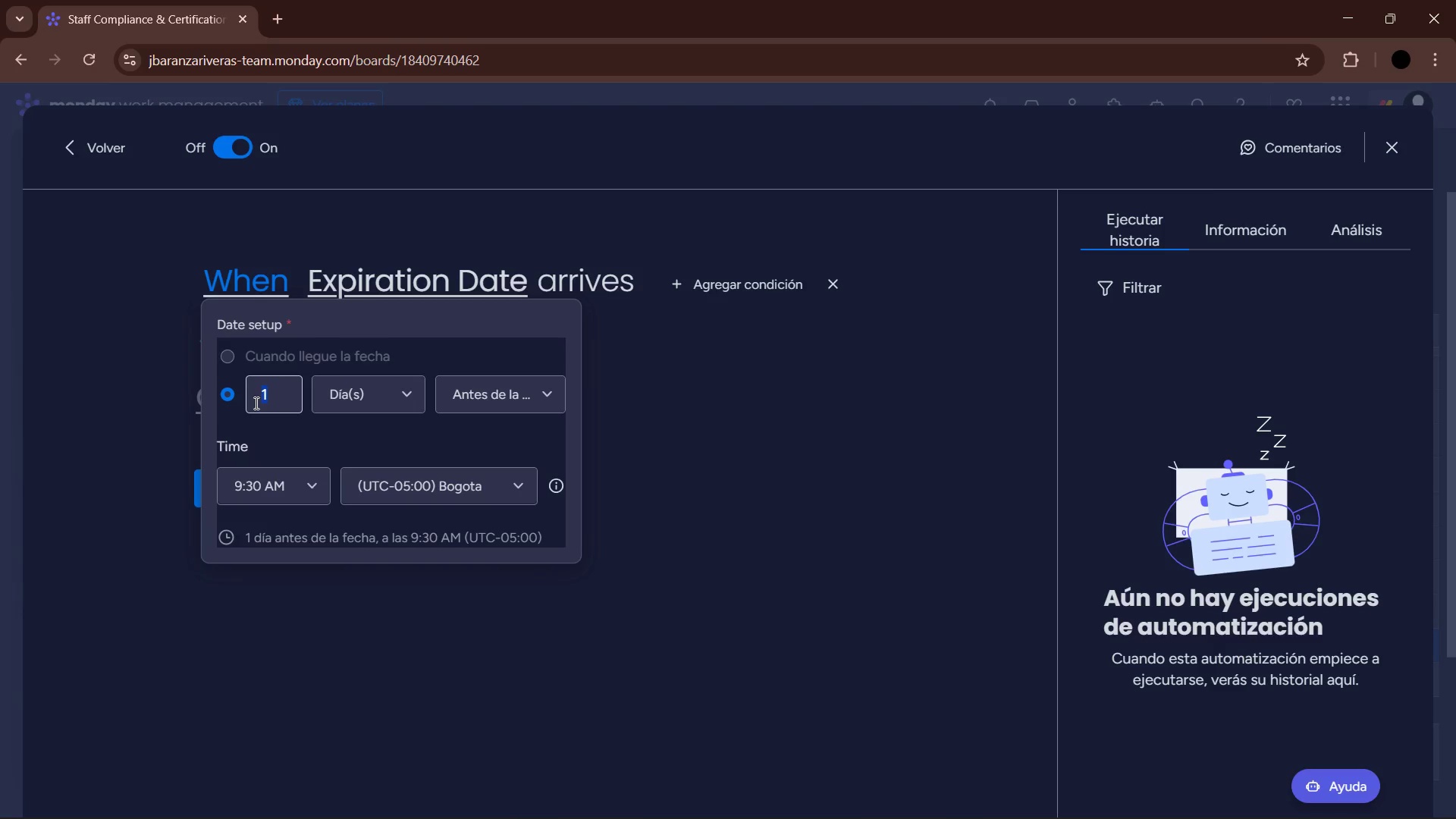 
key(Numpad3)
 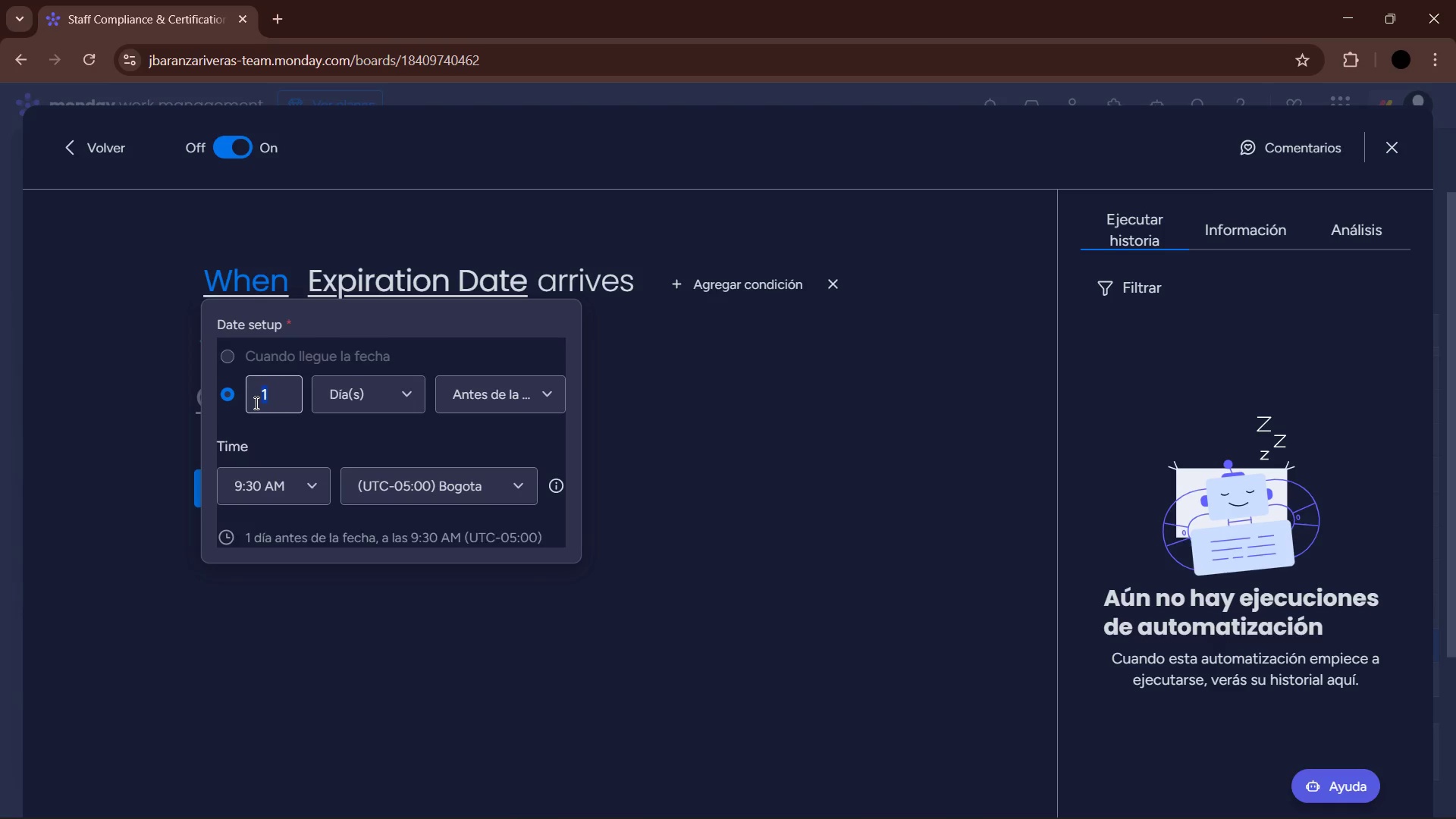 
key(Numpad0)
 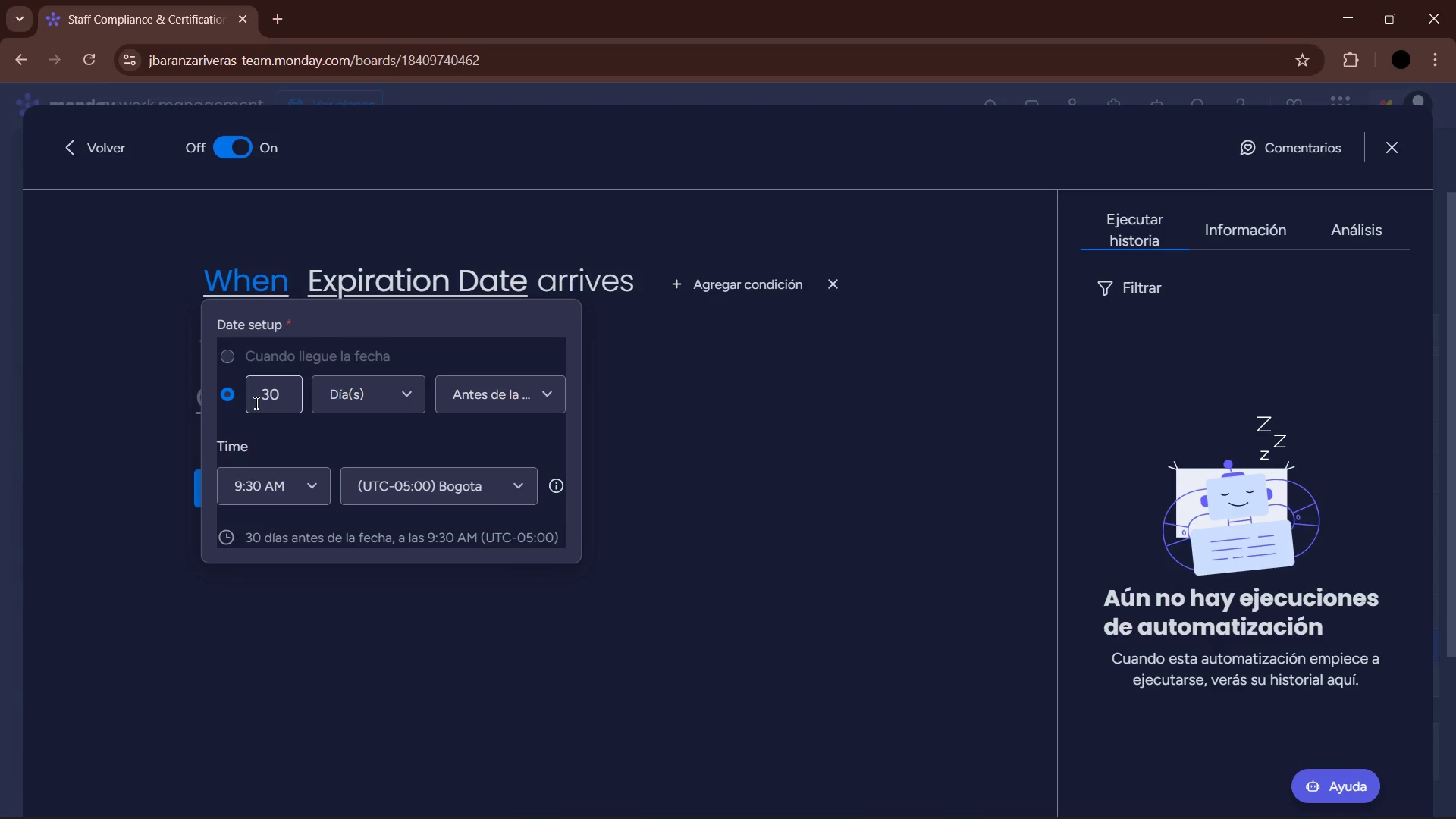 
left_click([711, 484])
 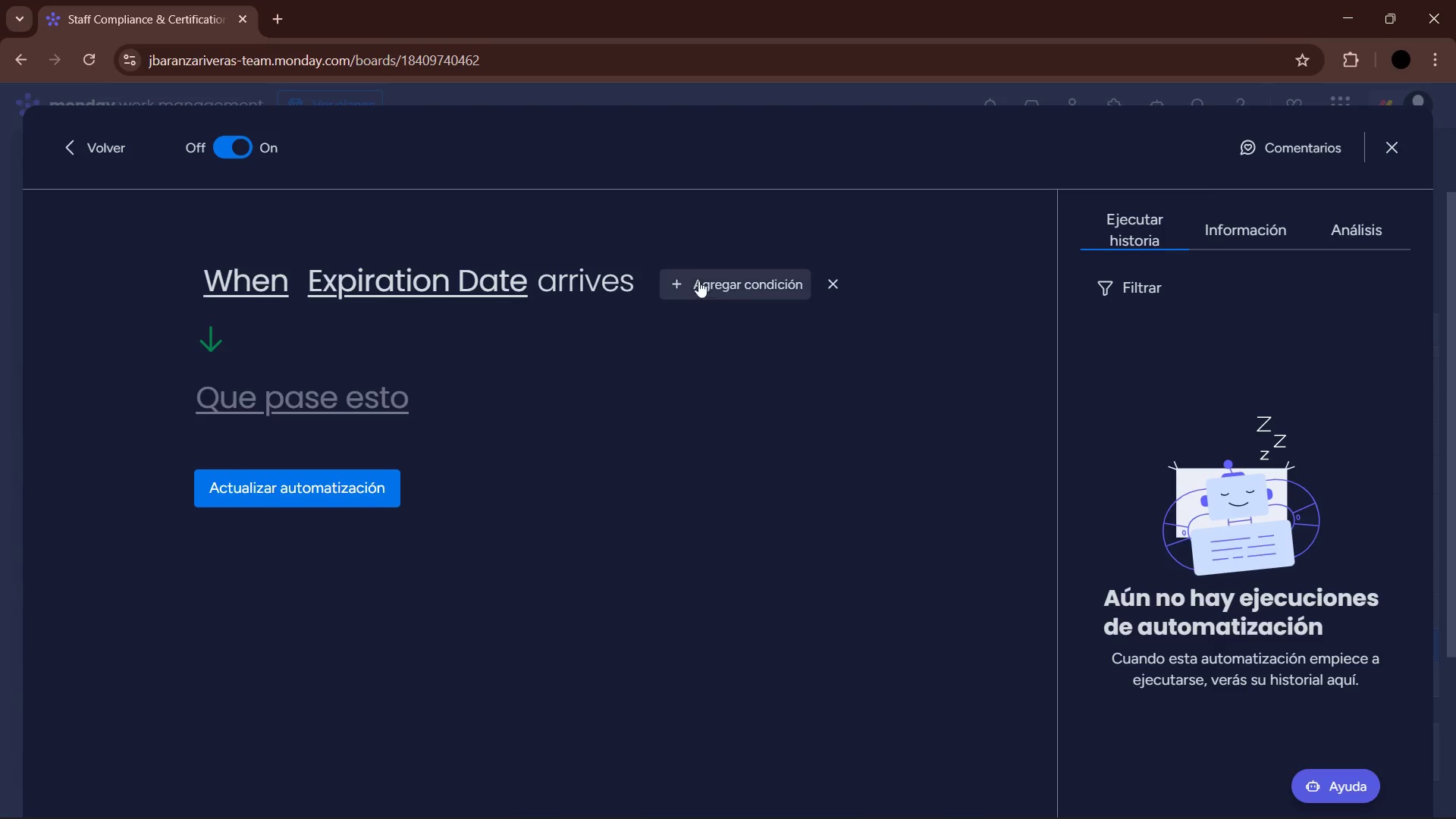 
left_click([742, 287])
 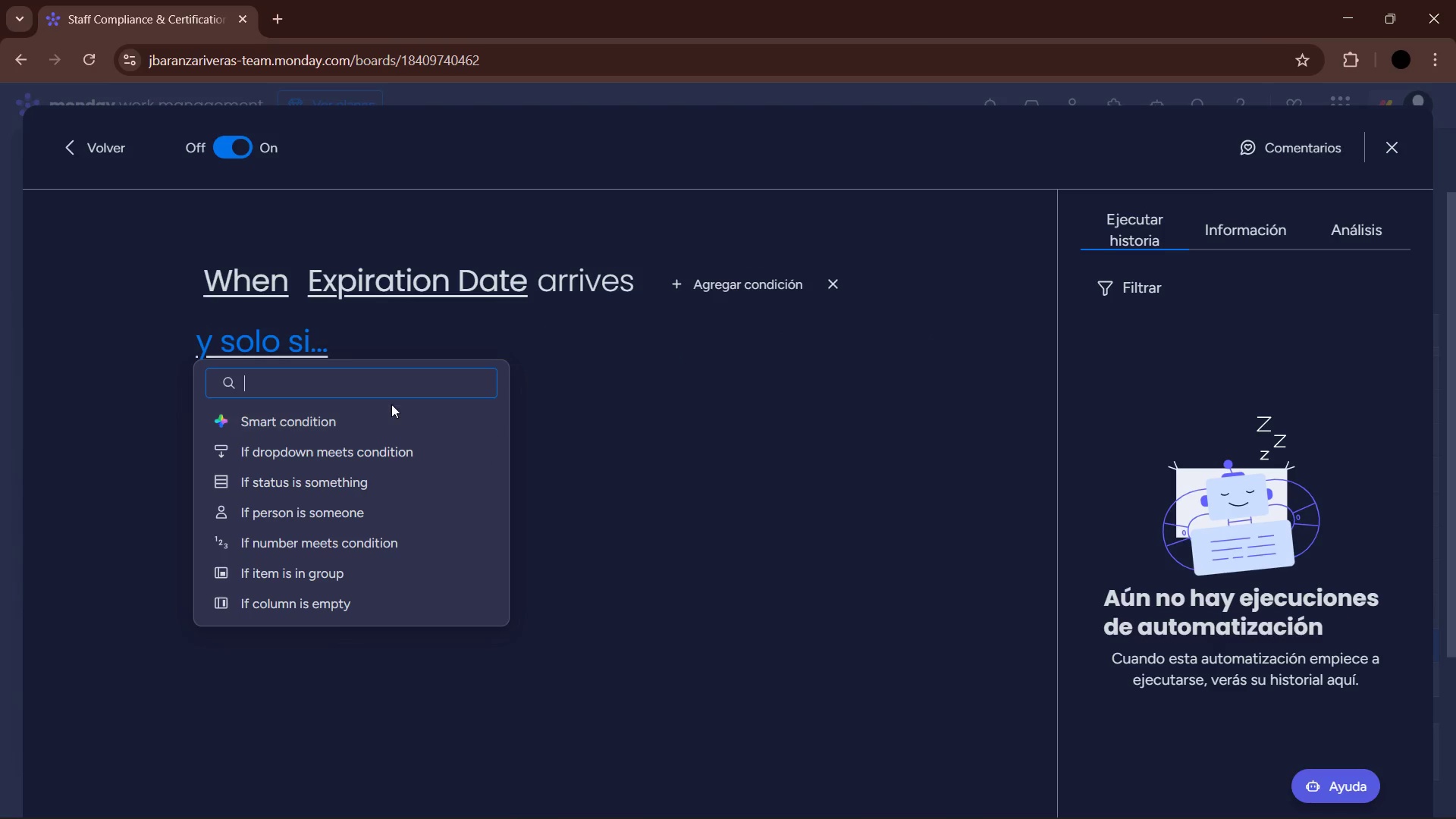 
type(date)
key(Backspace)
key(Backspace)
key(Backspace)
key(Backspace)
key(Backspace)
 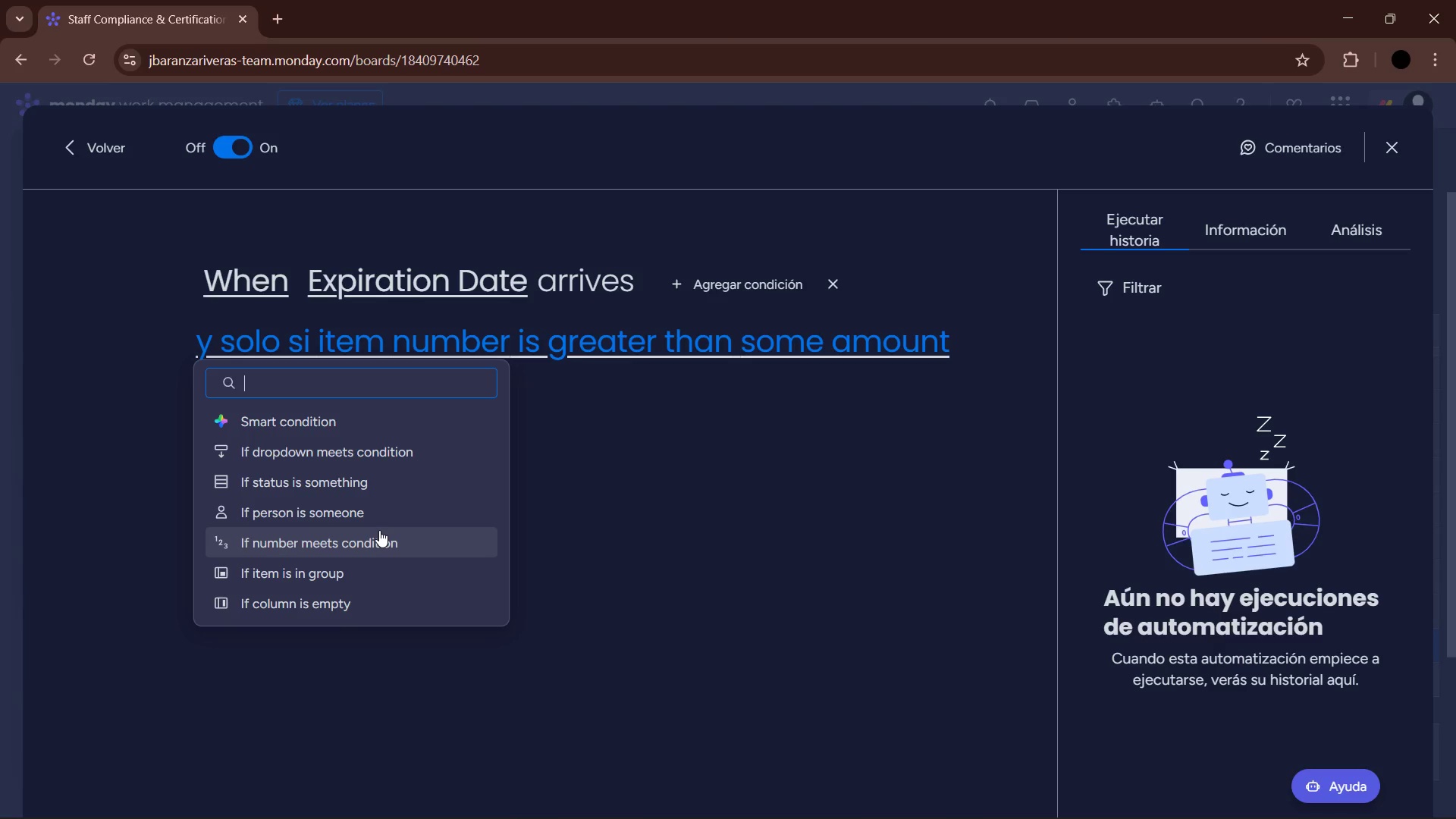 
left_click([379, 530])
 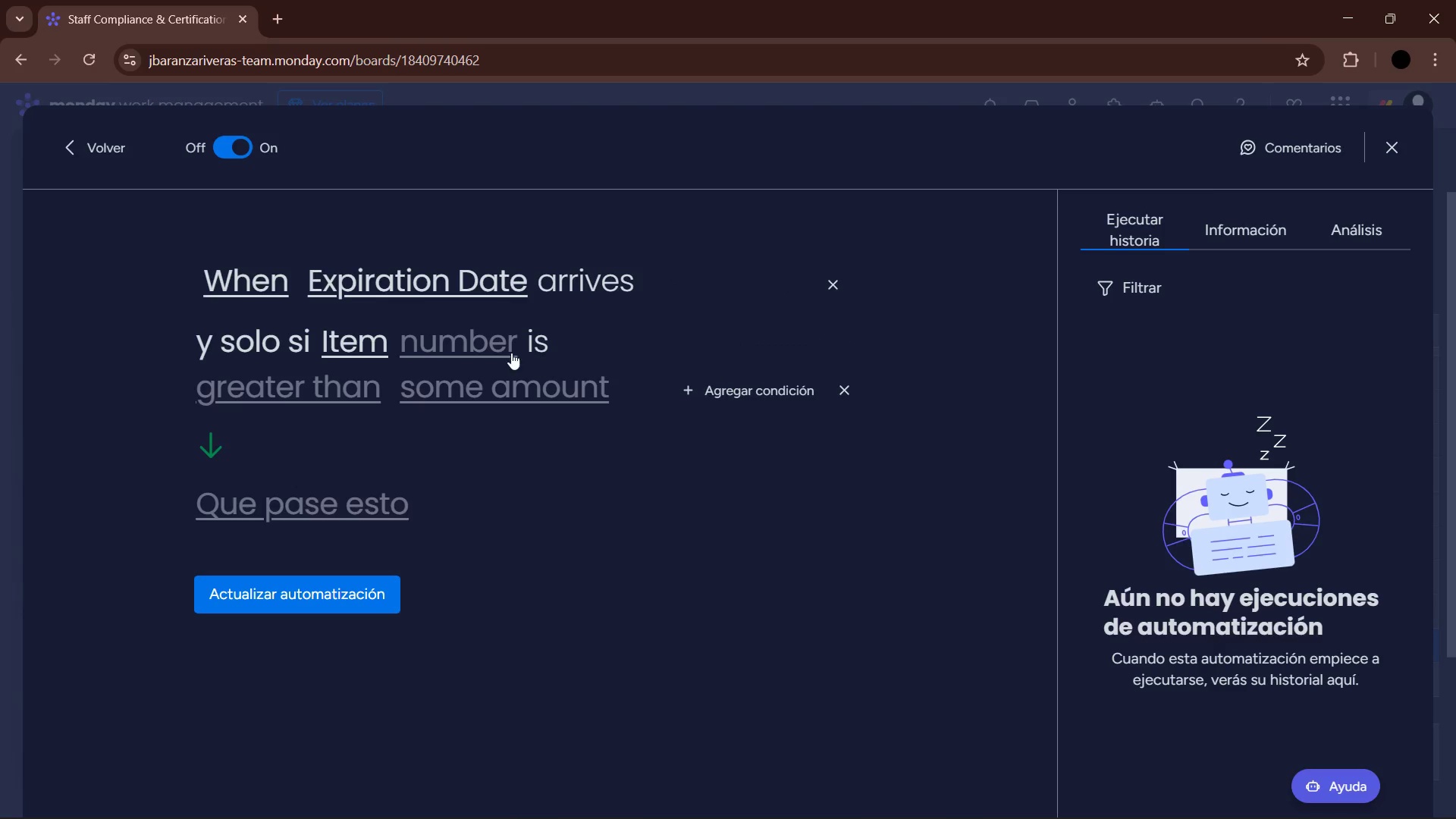 
left_click([457, 340])
 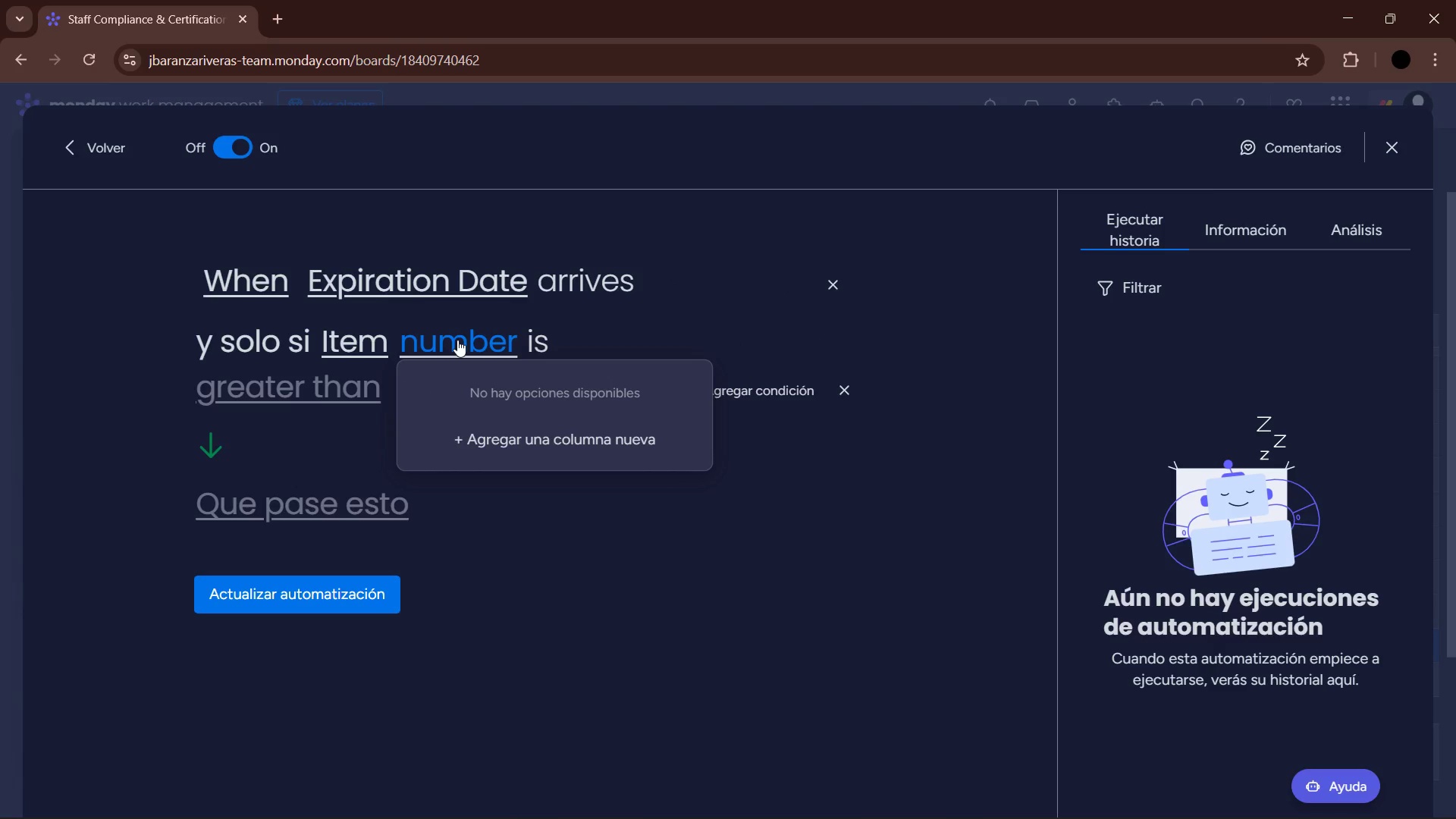 
left_click([457, 340])
 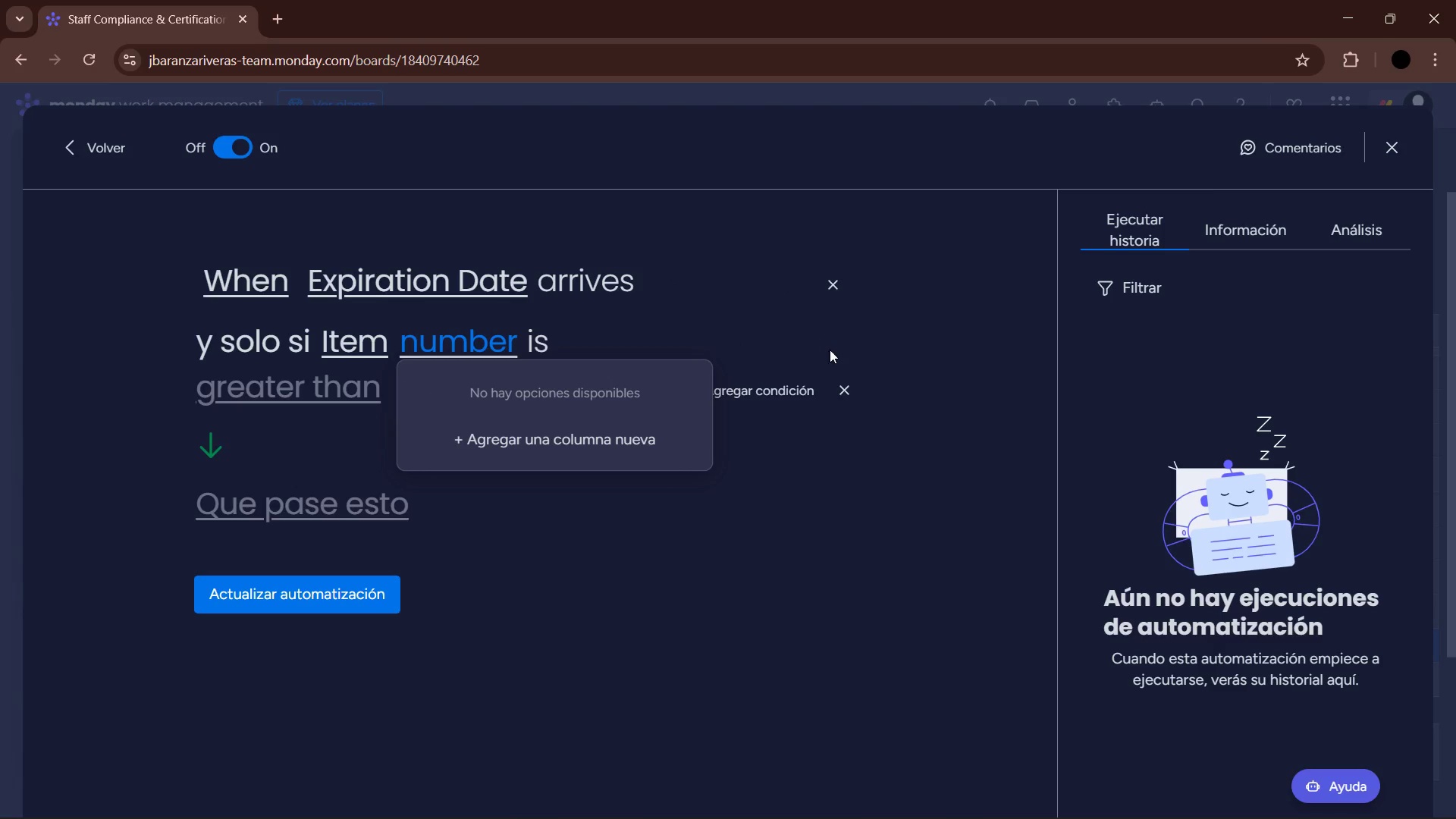 
left_click([852, 393])
 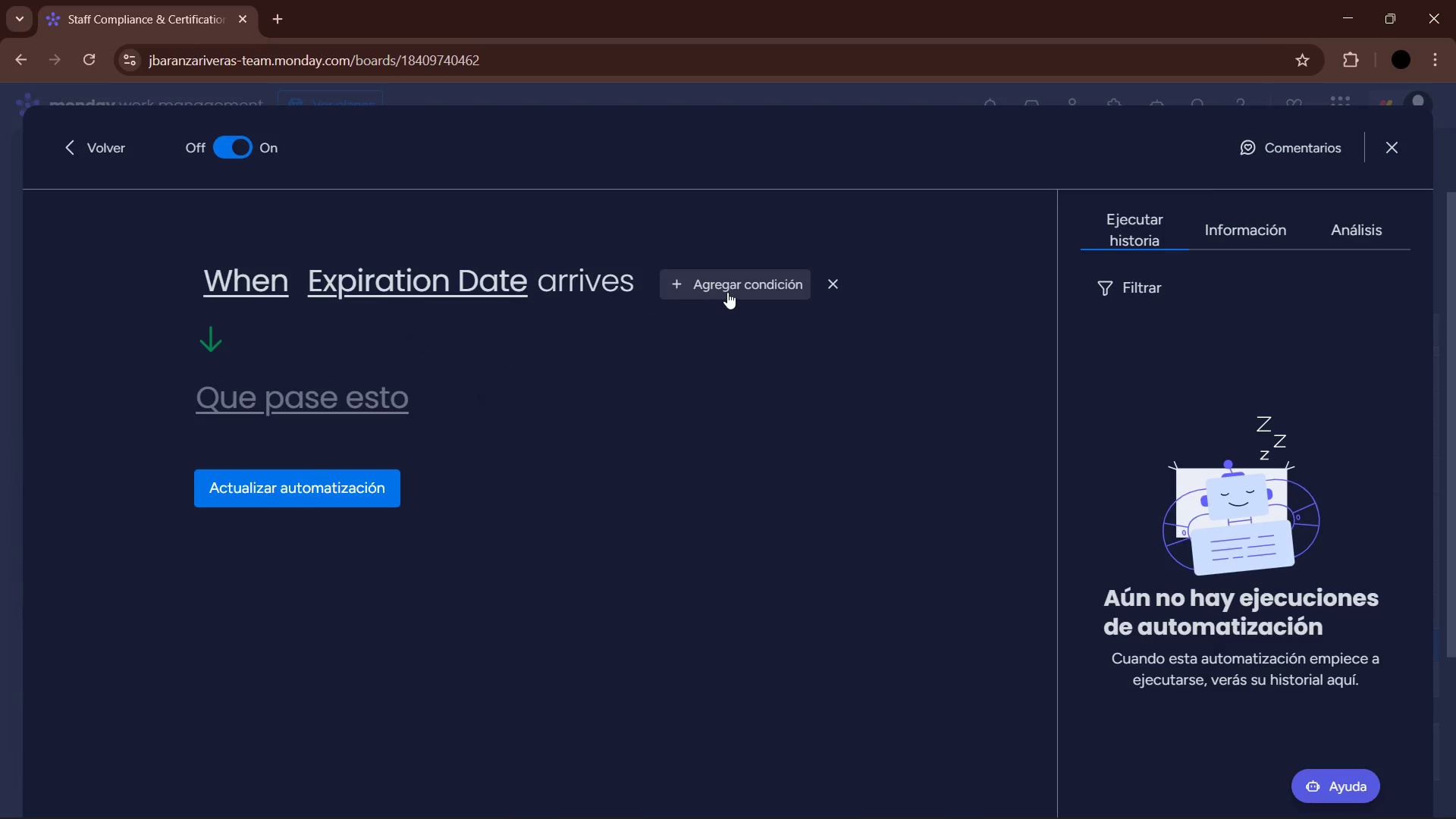 
left_click([731, 288])
 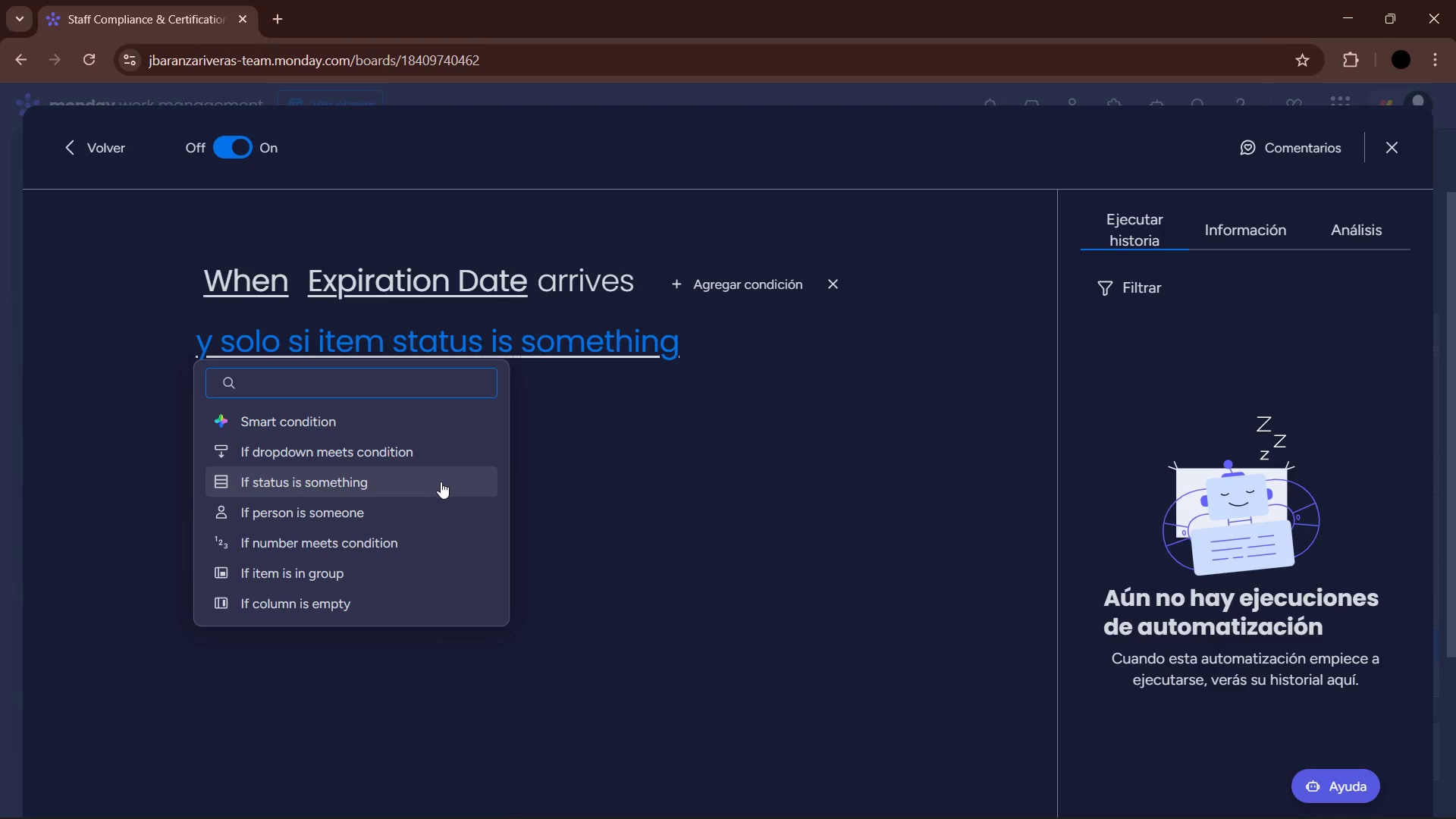 
scroll: coordinate [413, 509], scroll_direction: down, amount: 2.0
 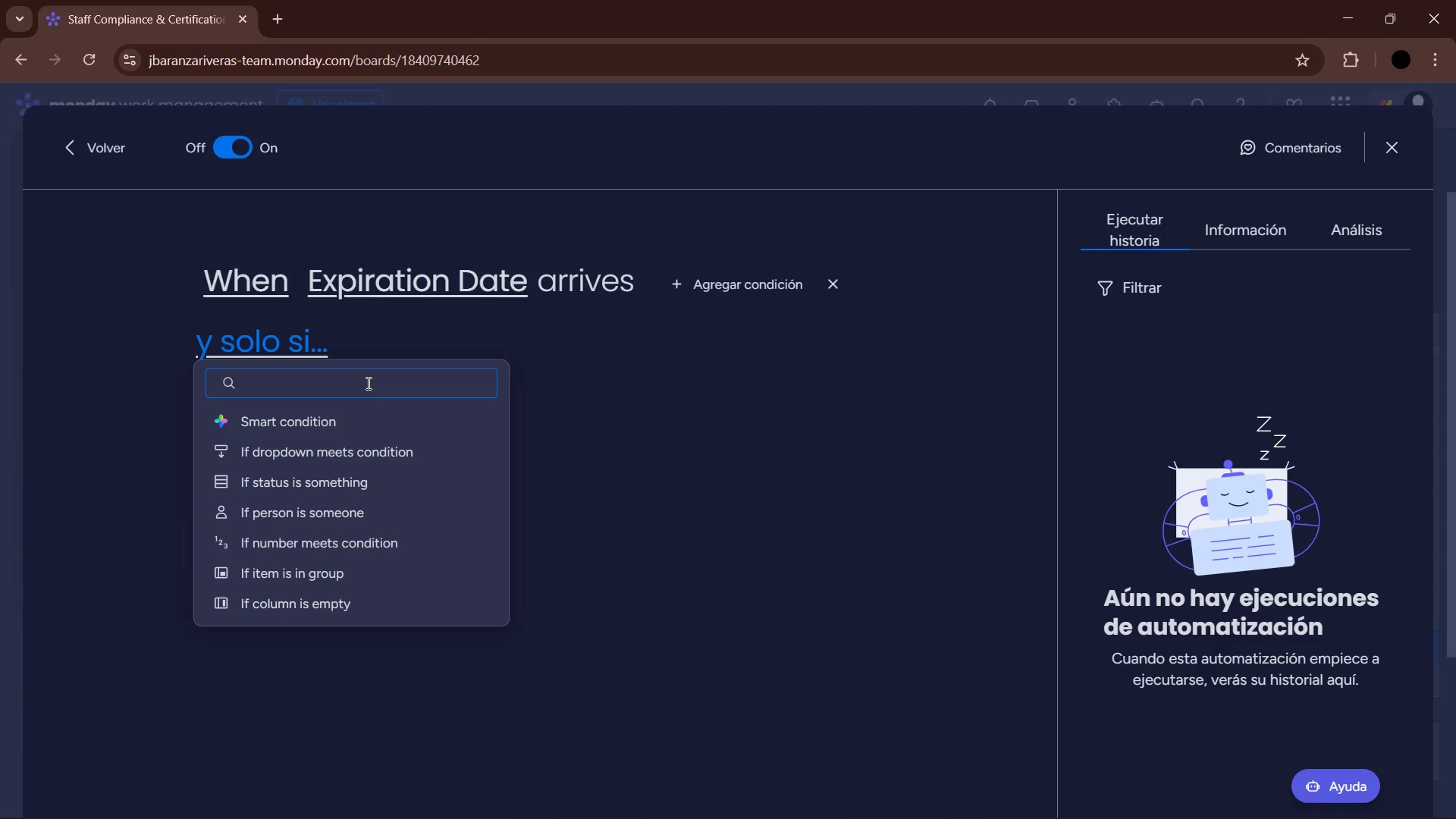 
type(formu)
key(Backspace)
key(Backspace)
key(Backspace)
key(Backspace)
key(Backspace)
 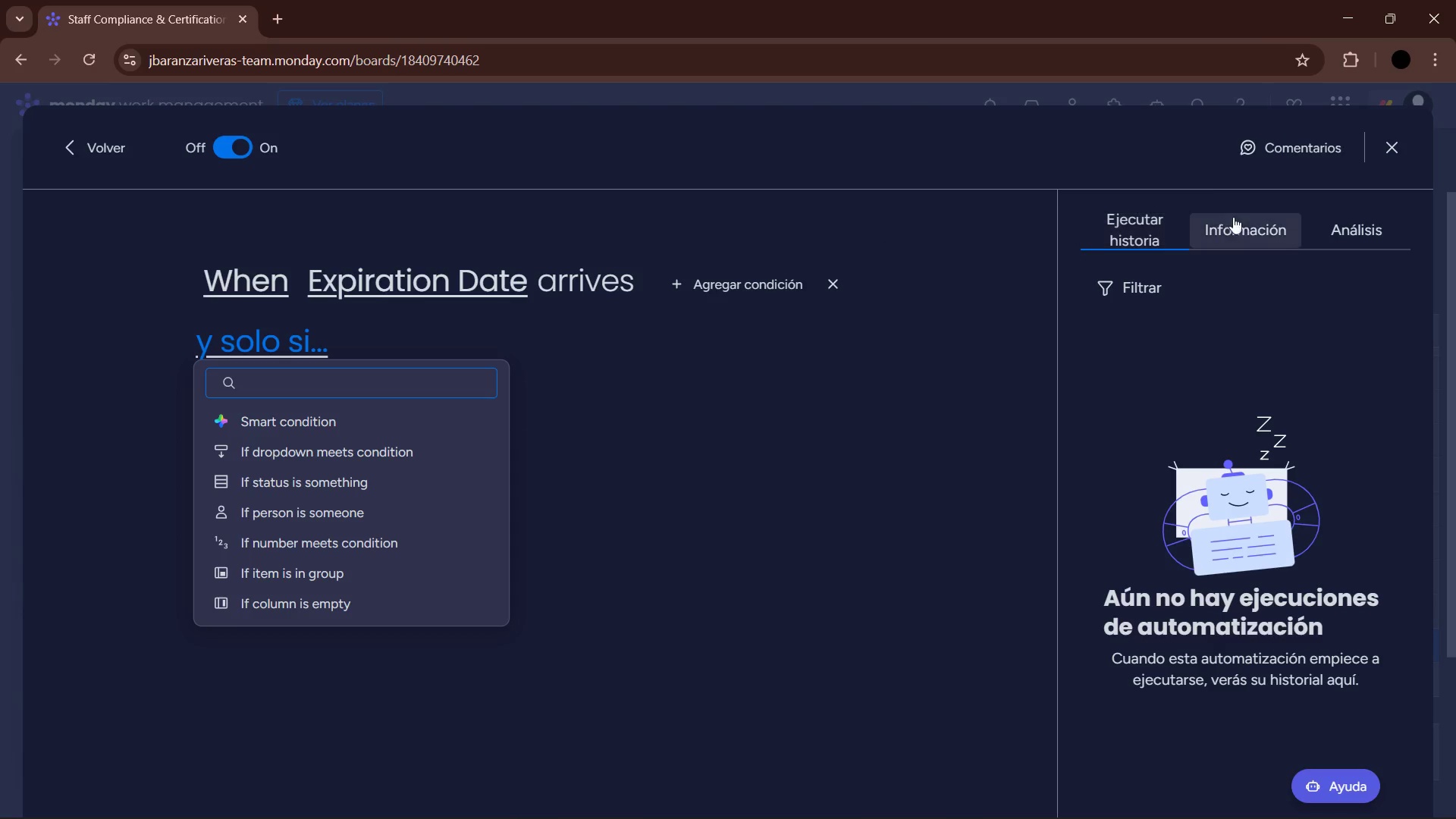 
left_click([1382, 152])
 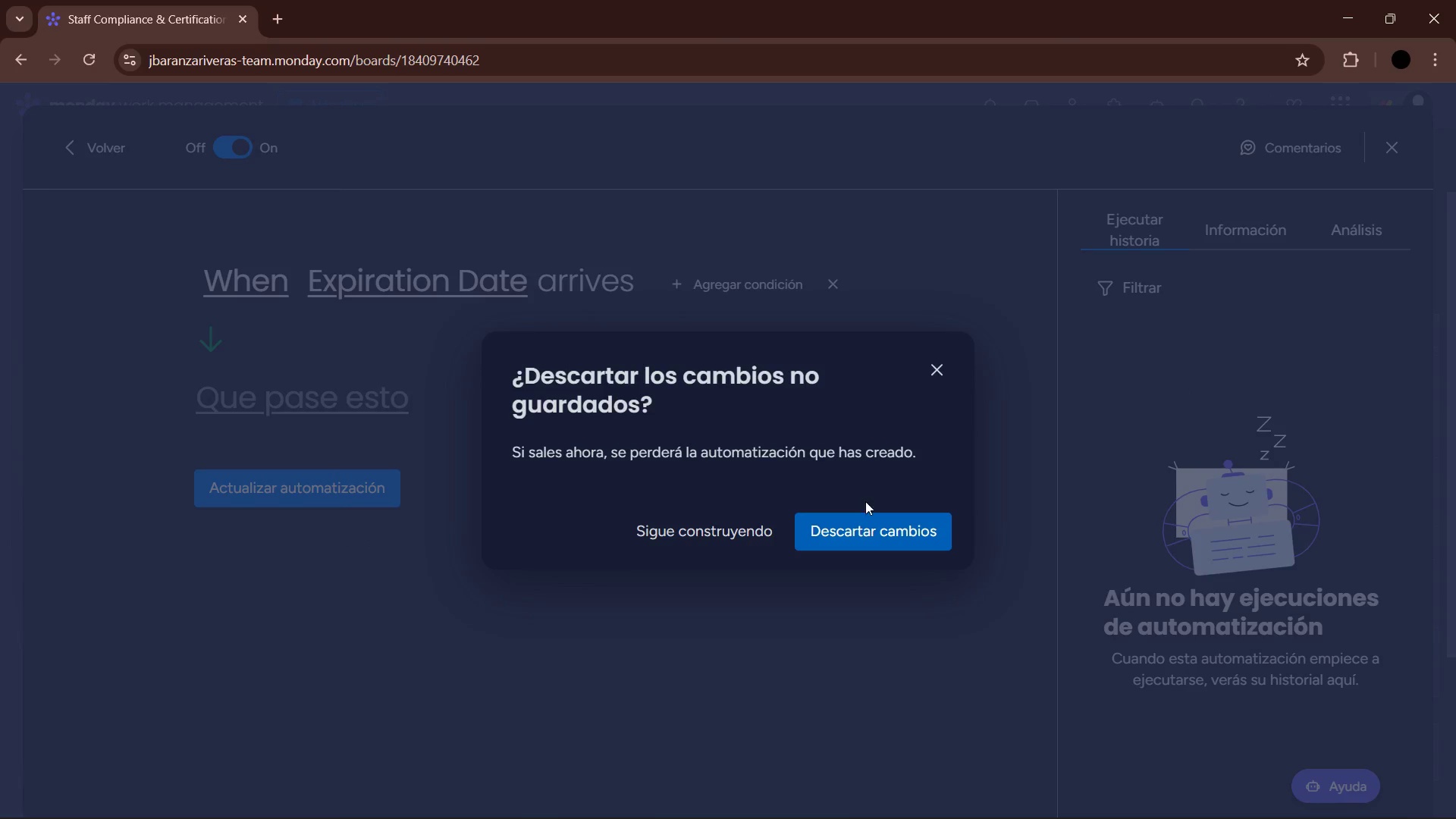 
left_click([875, 522])
 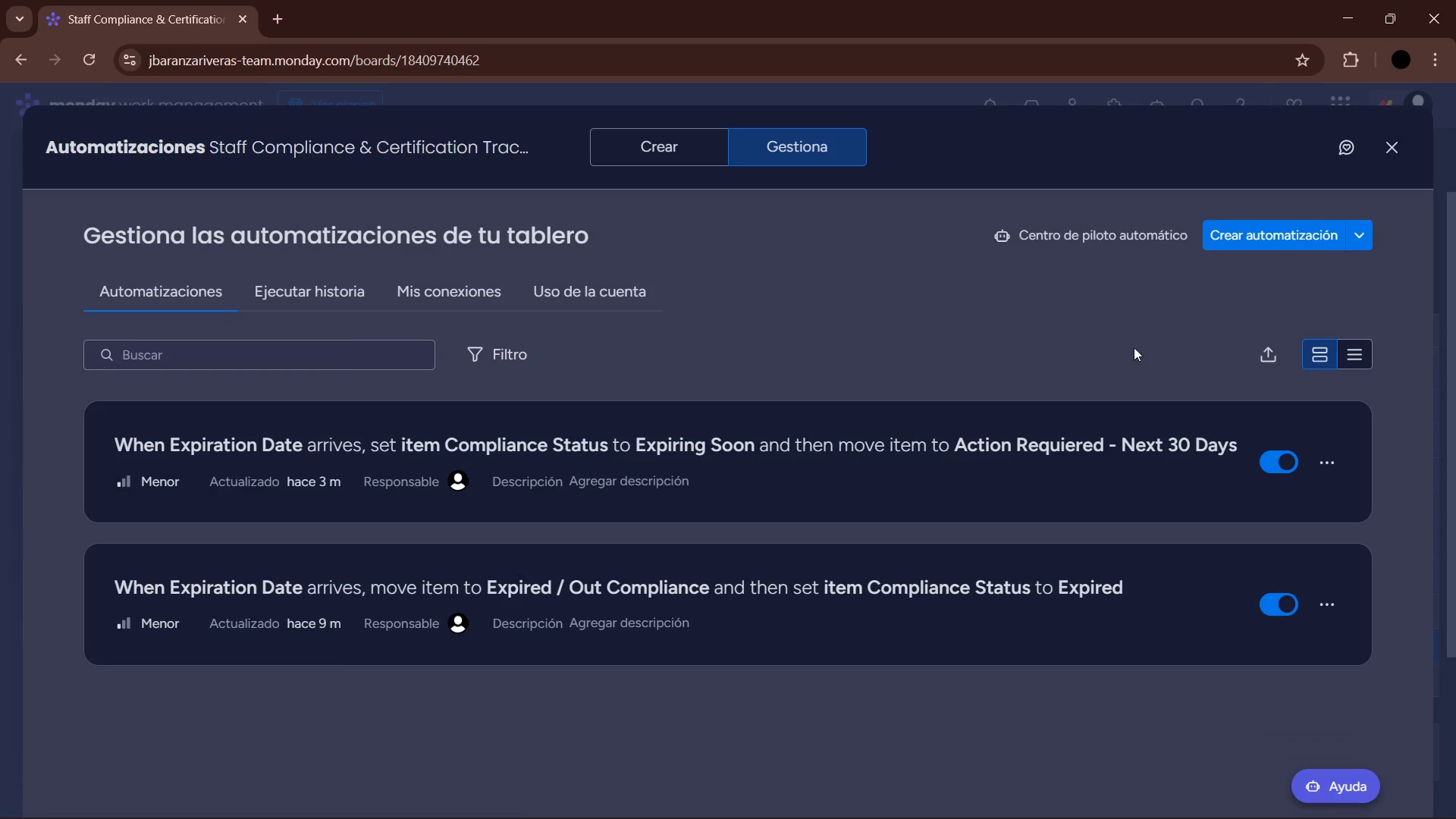 
scroll: coordinate [1125, 558], scroll_direction: down, amount: 5.0
 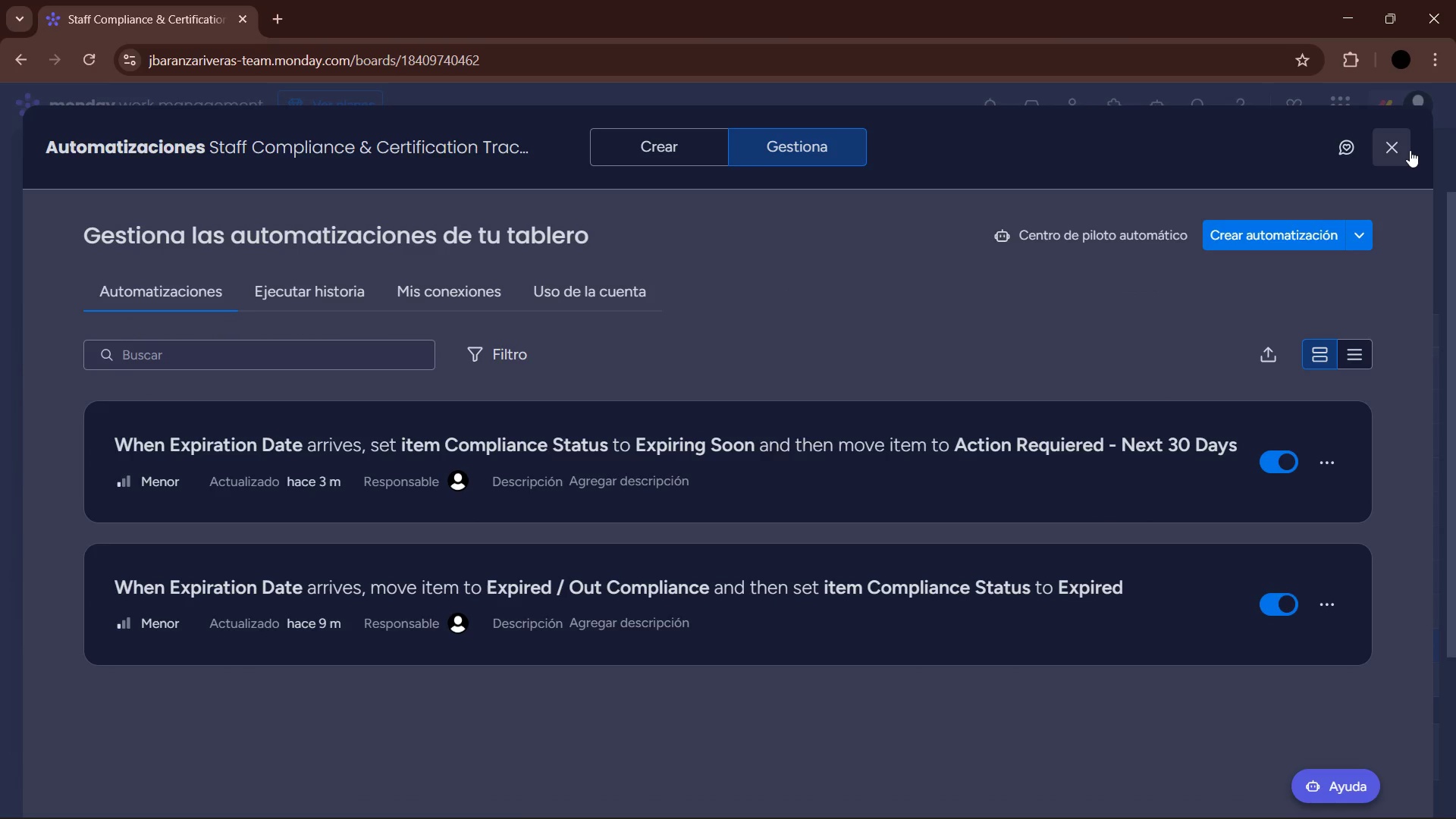 
left_click([1410, 150])
 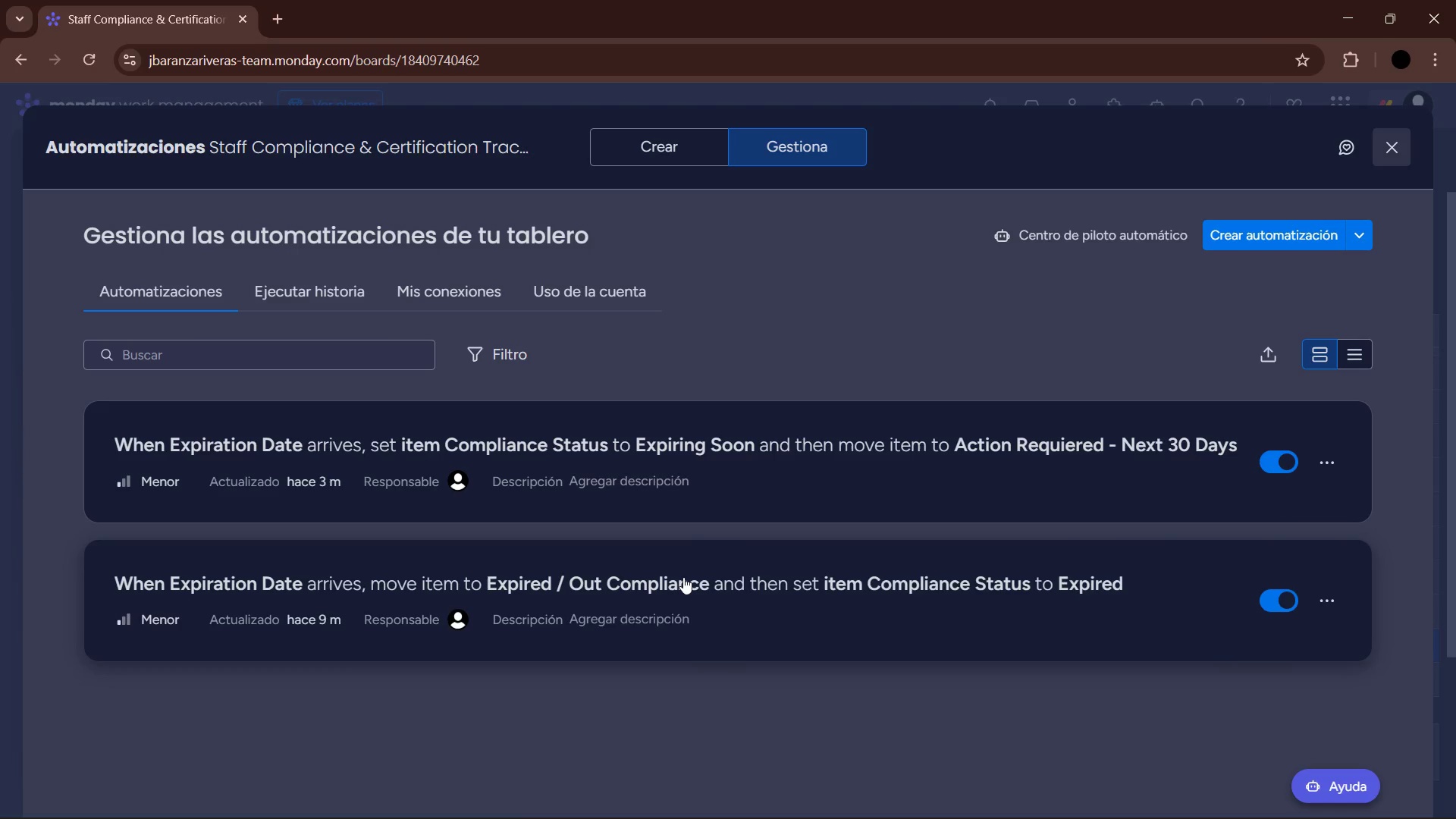 
wait(10.97)
 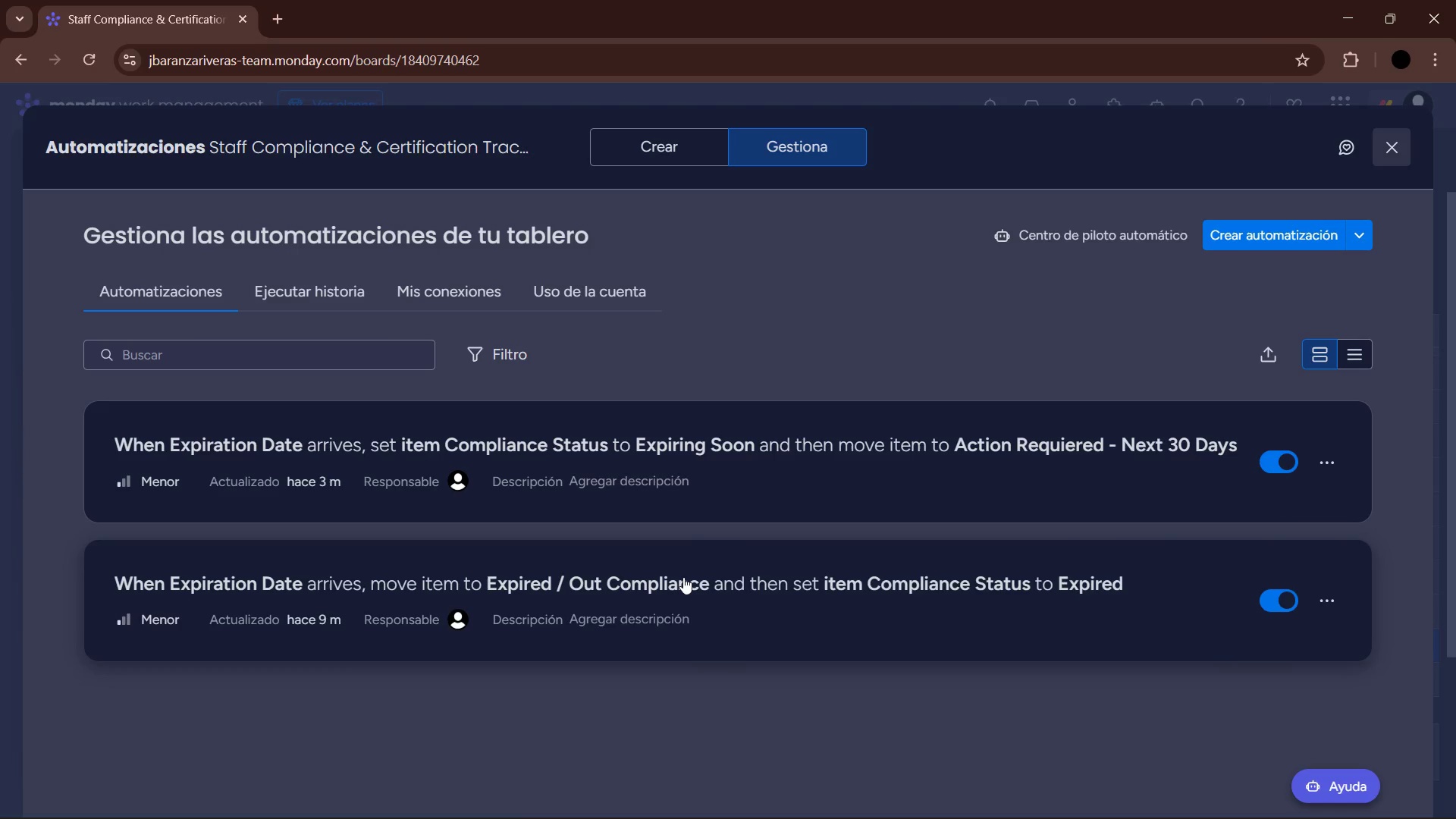 
left_click([307, 448])
 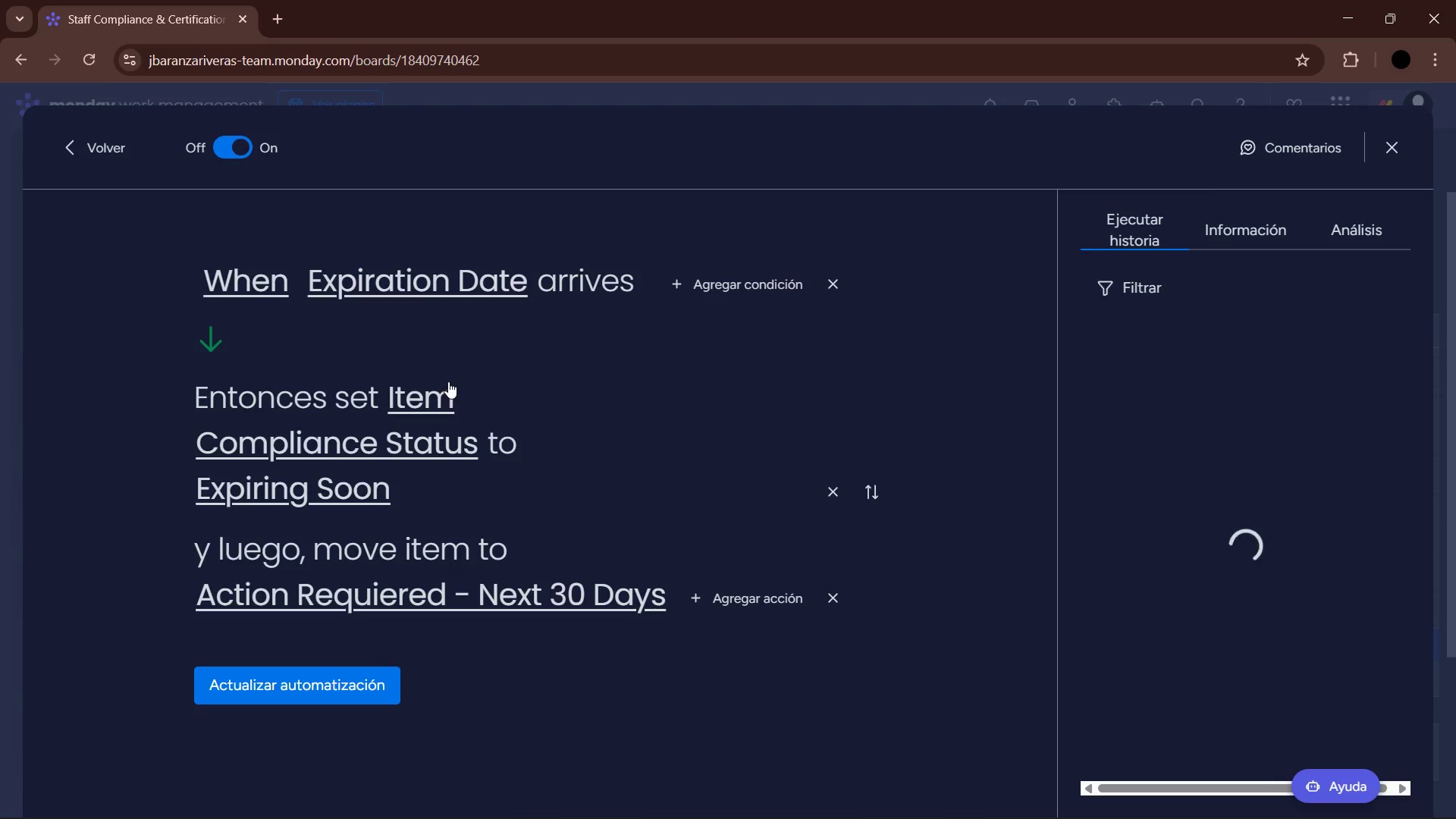 
left_click([246, 278])
 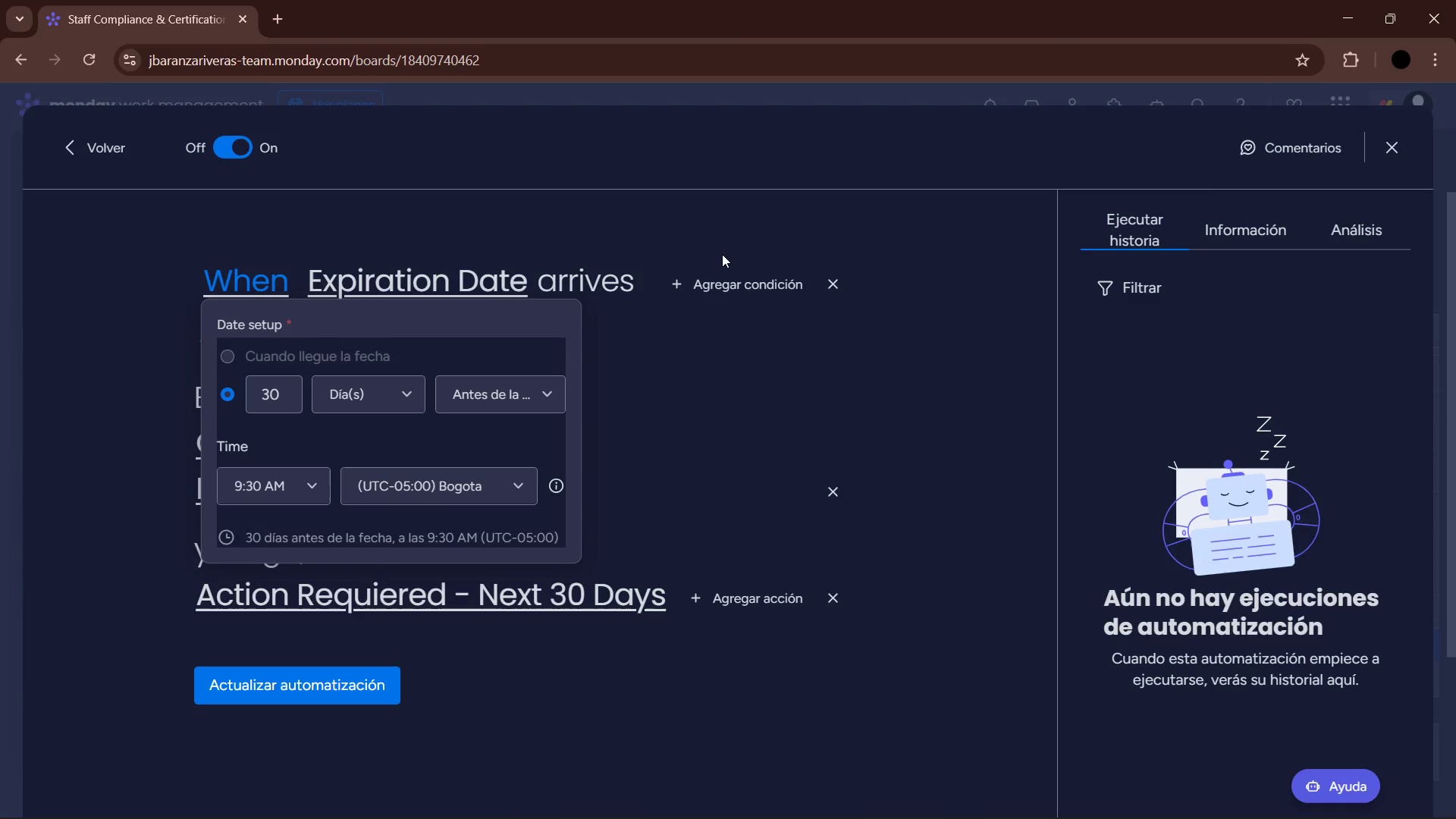 
left_click([770, 221])
 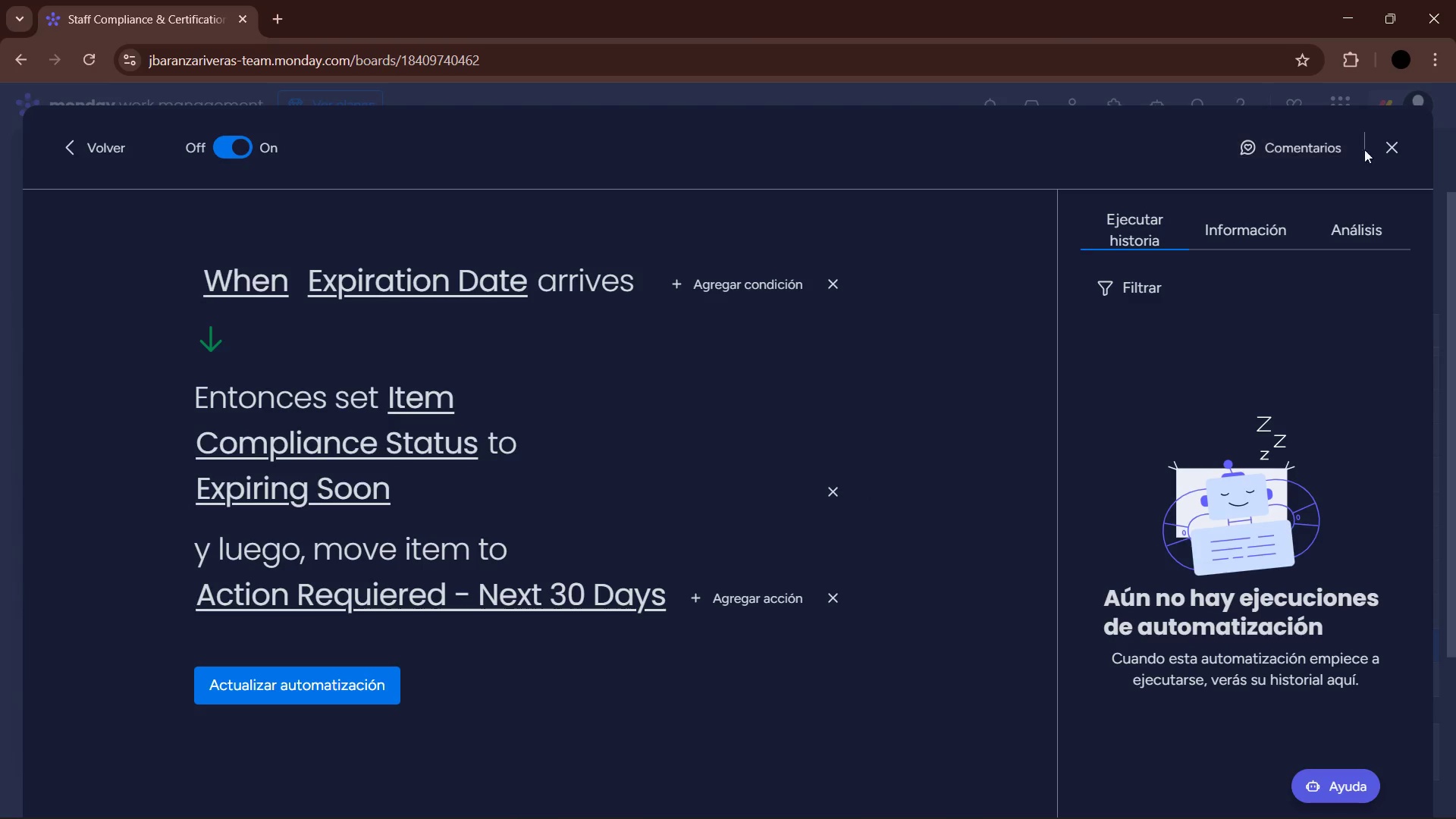 
left_click([1374, 149])
 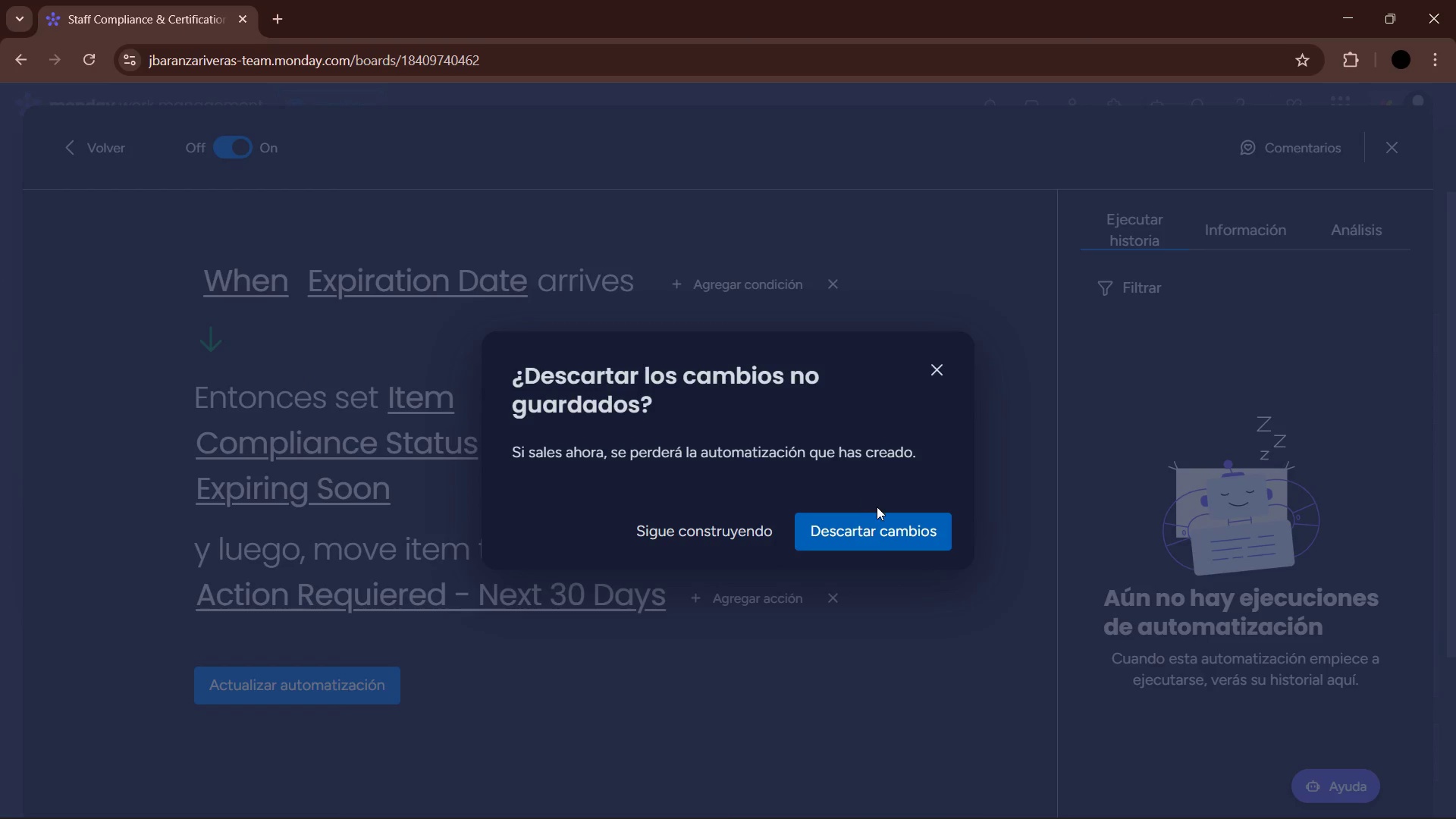 
left_click([879, 520])
 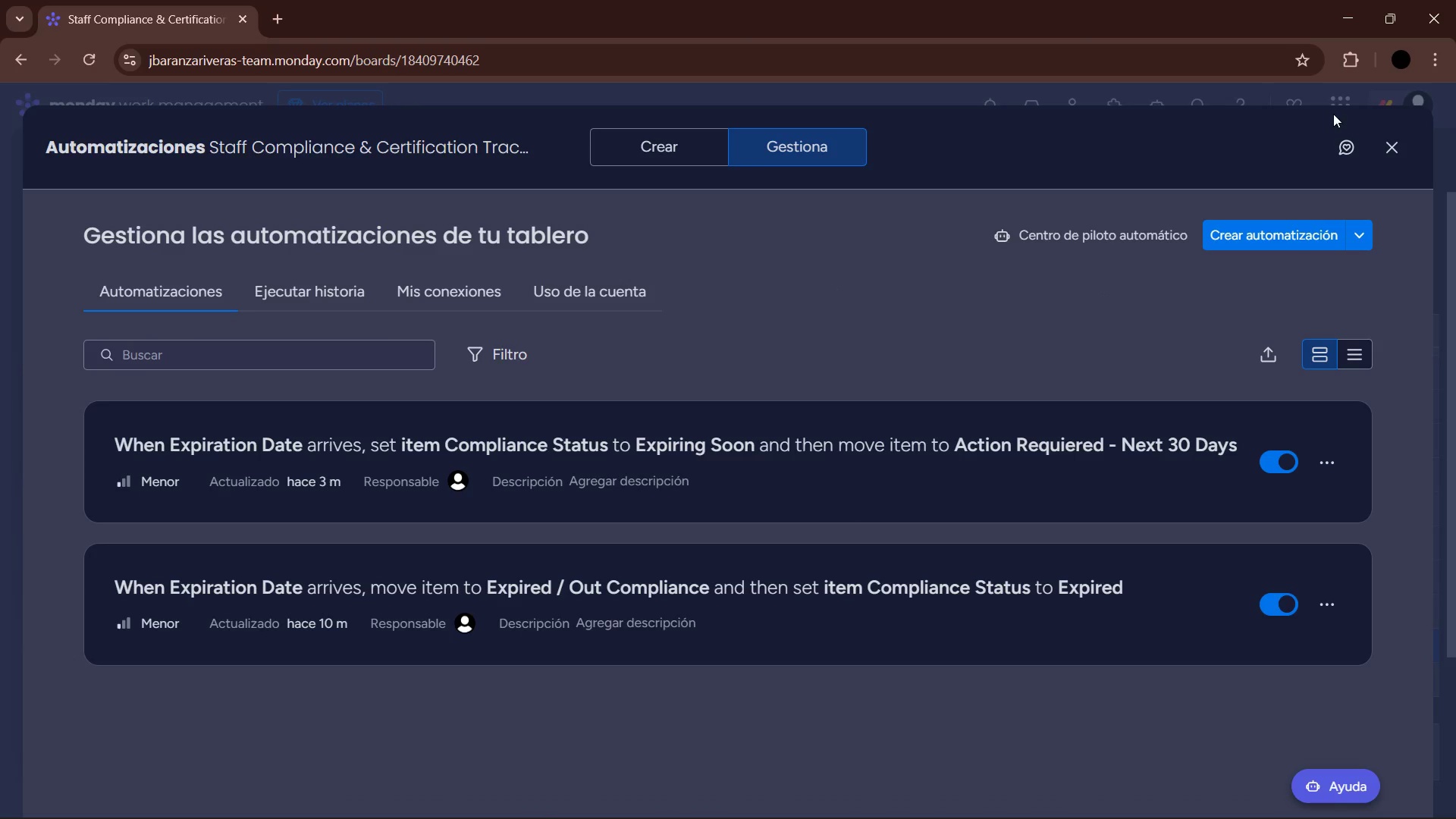 
left_click([1396, 150])
 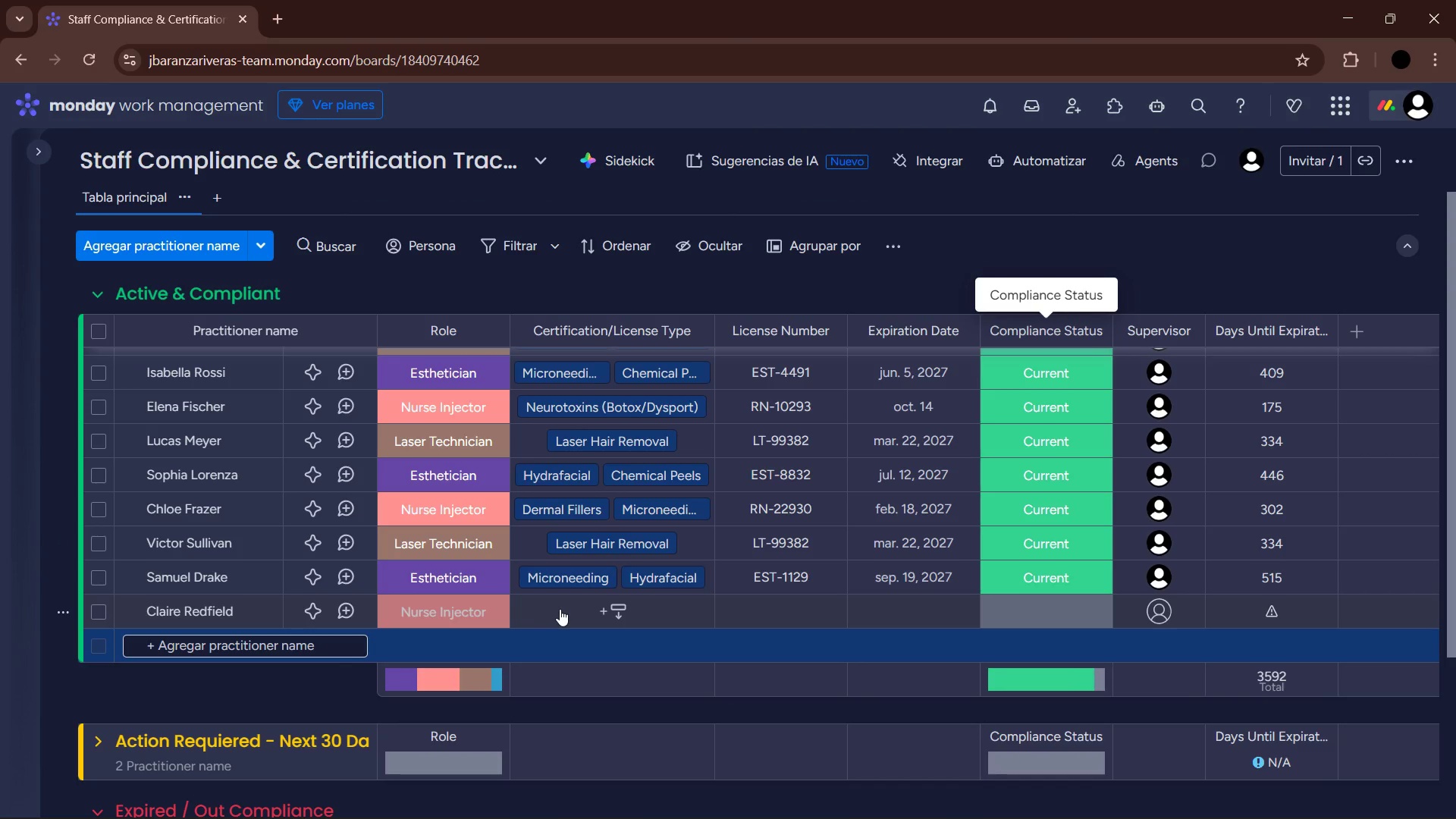 
left_click([560, 609])
 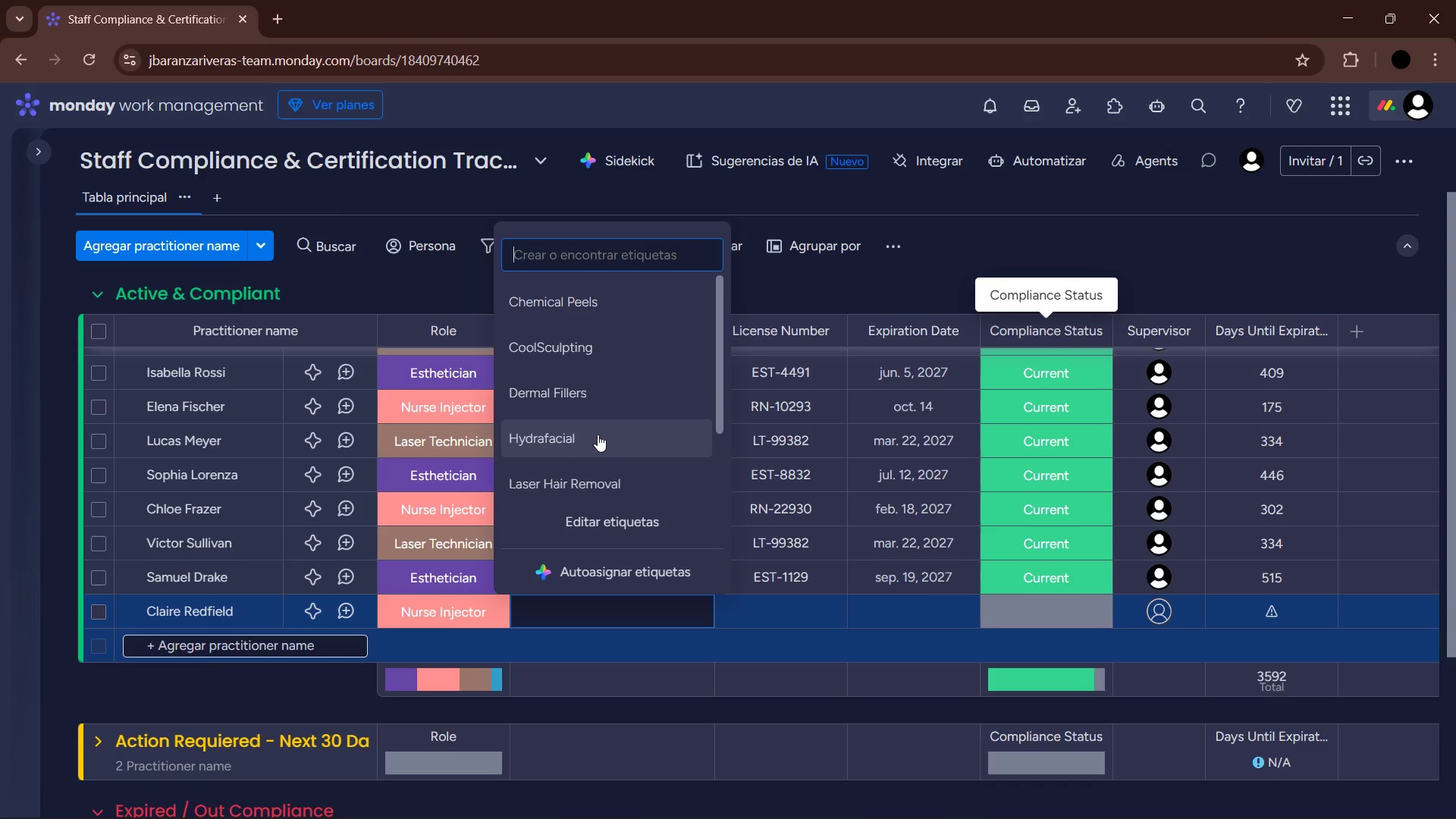 
scroll: coordinate [597, 450], scroll_direction: down, amount: 2.0
 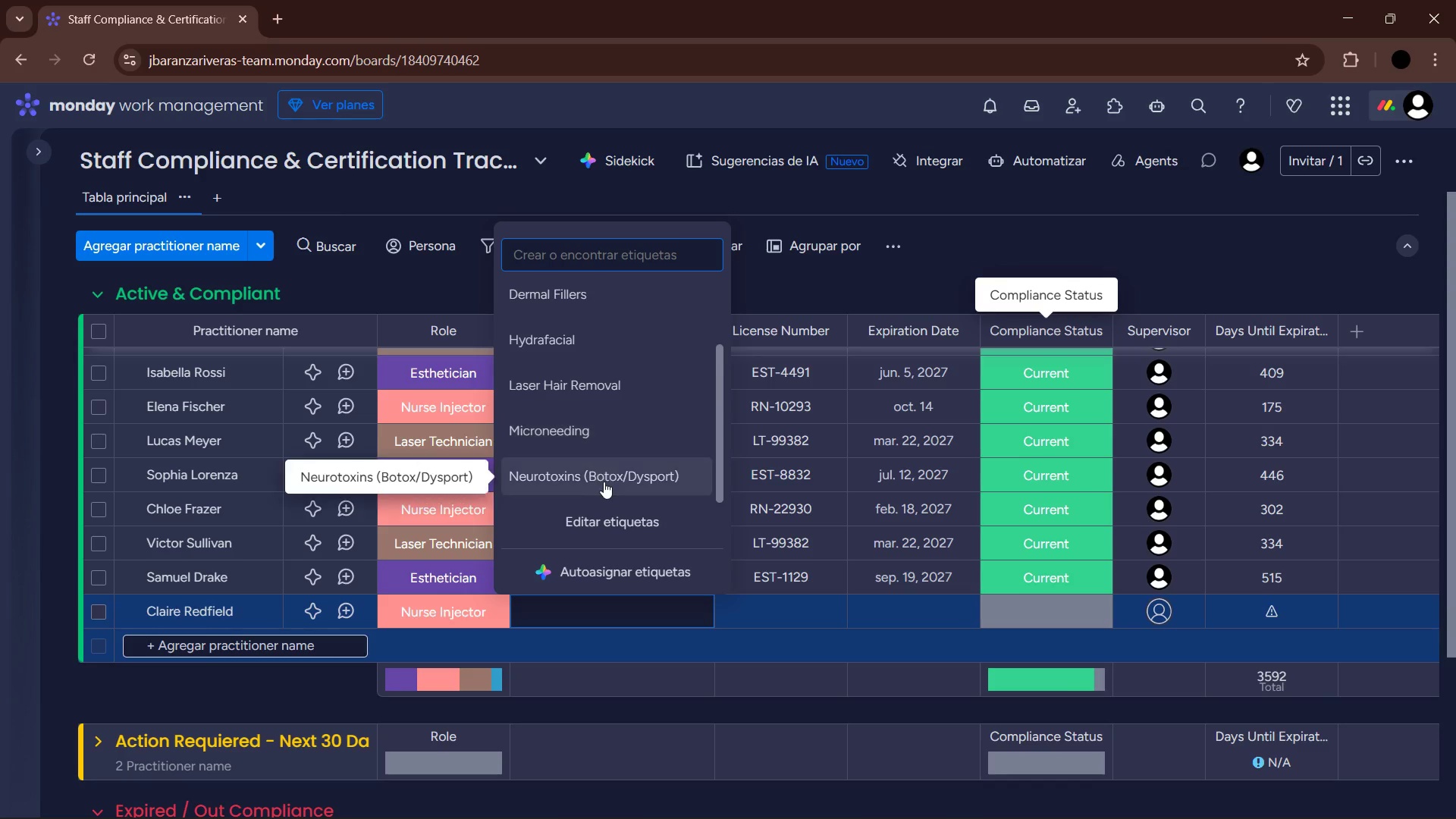 
left_click([604, 482])
 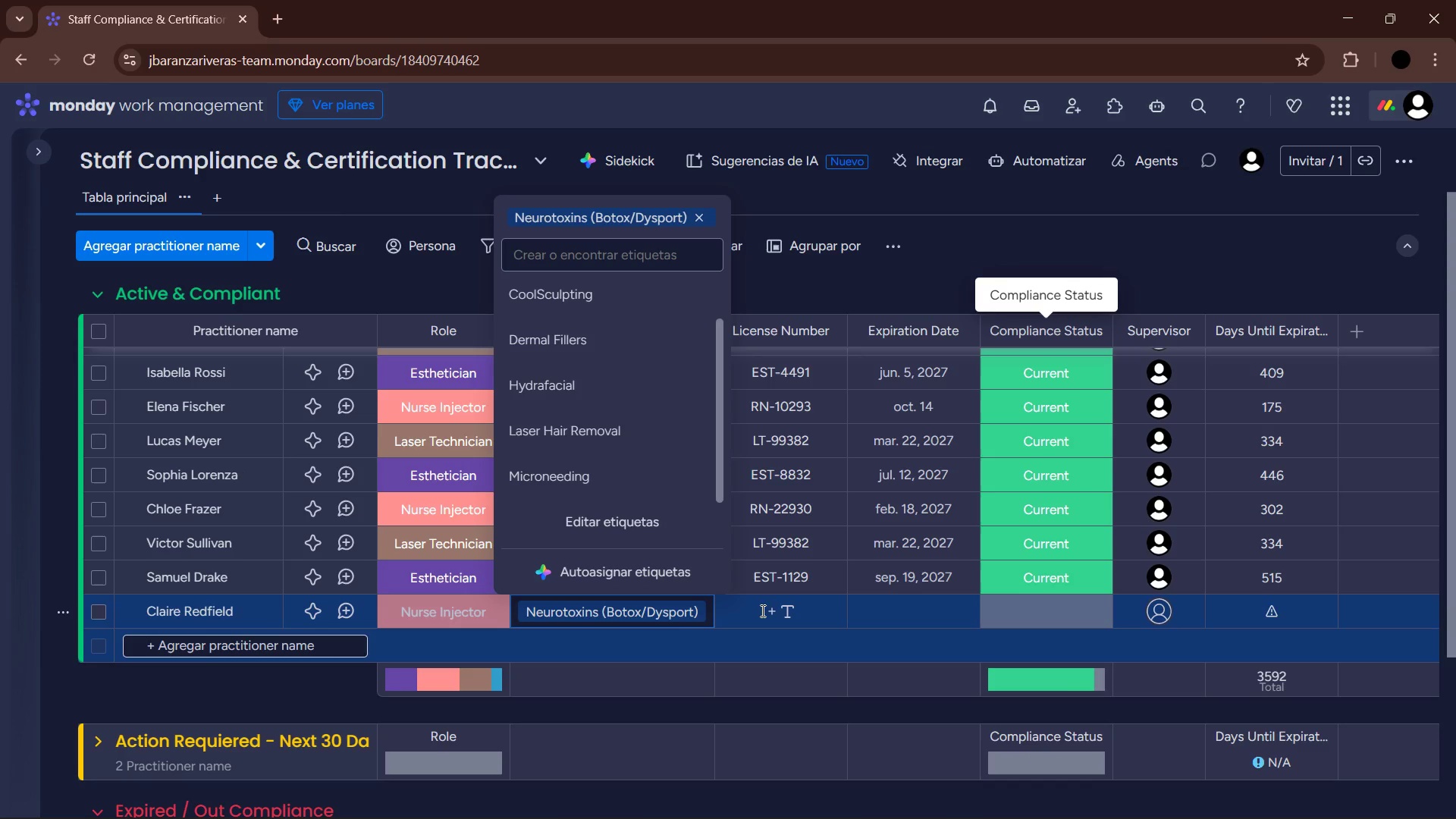 
wait(10.38)
 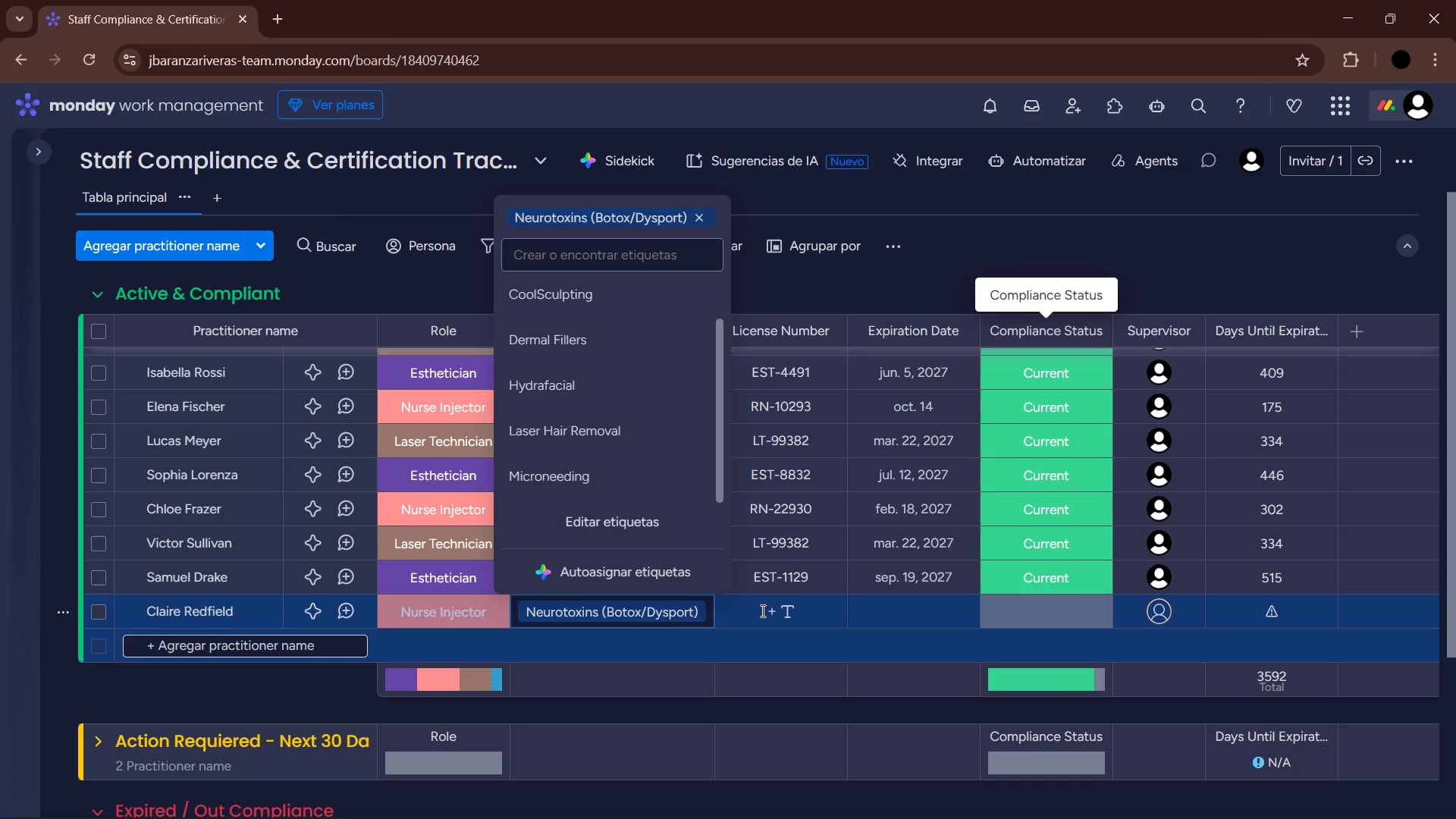 
left_click([779, 622])
 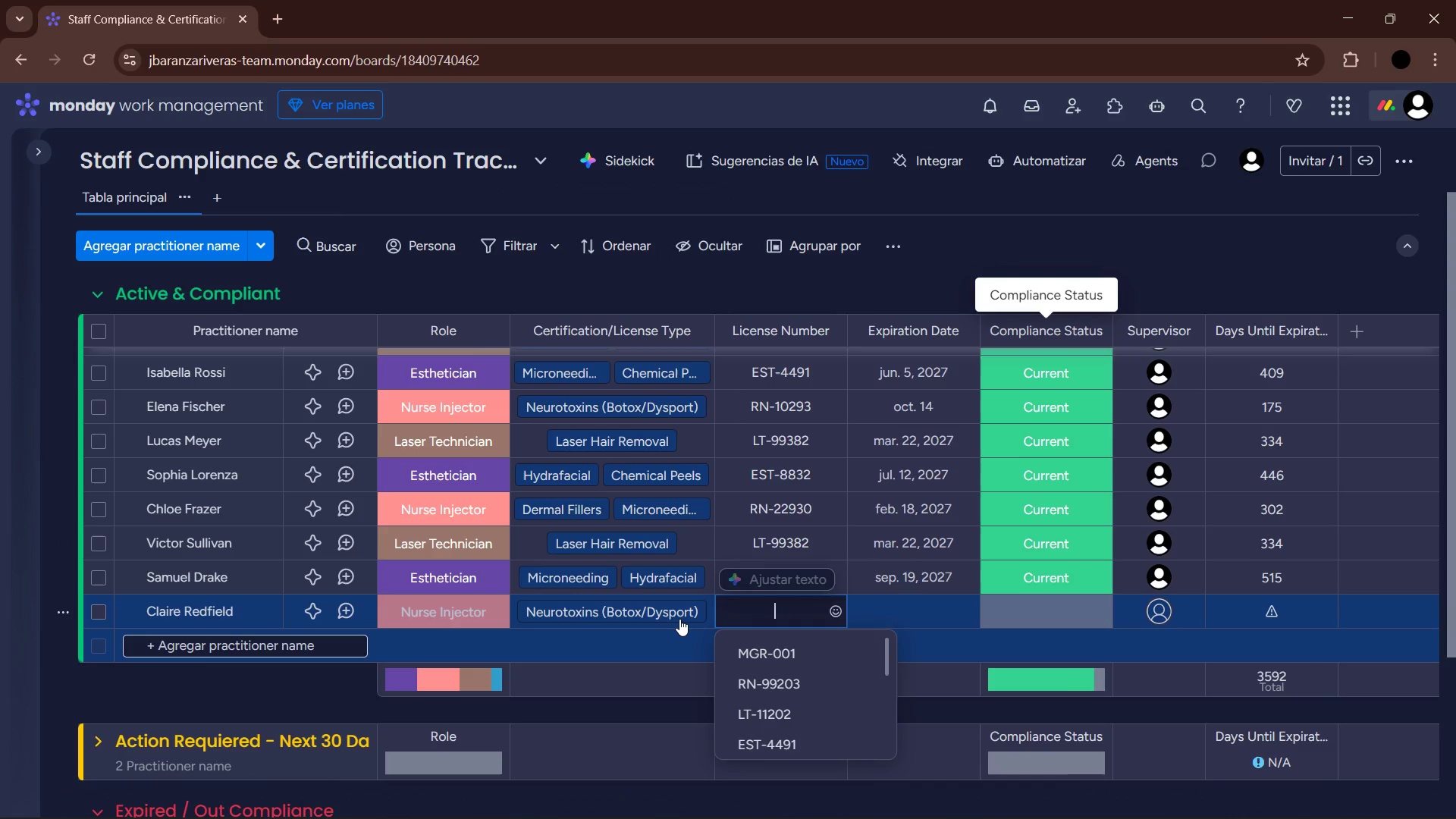 
wait(13.0)
 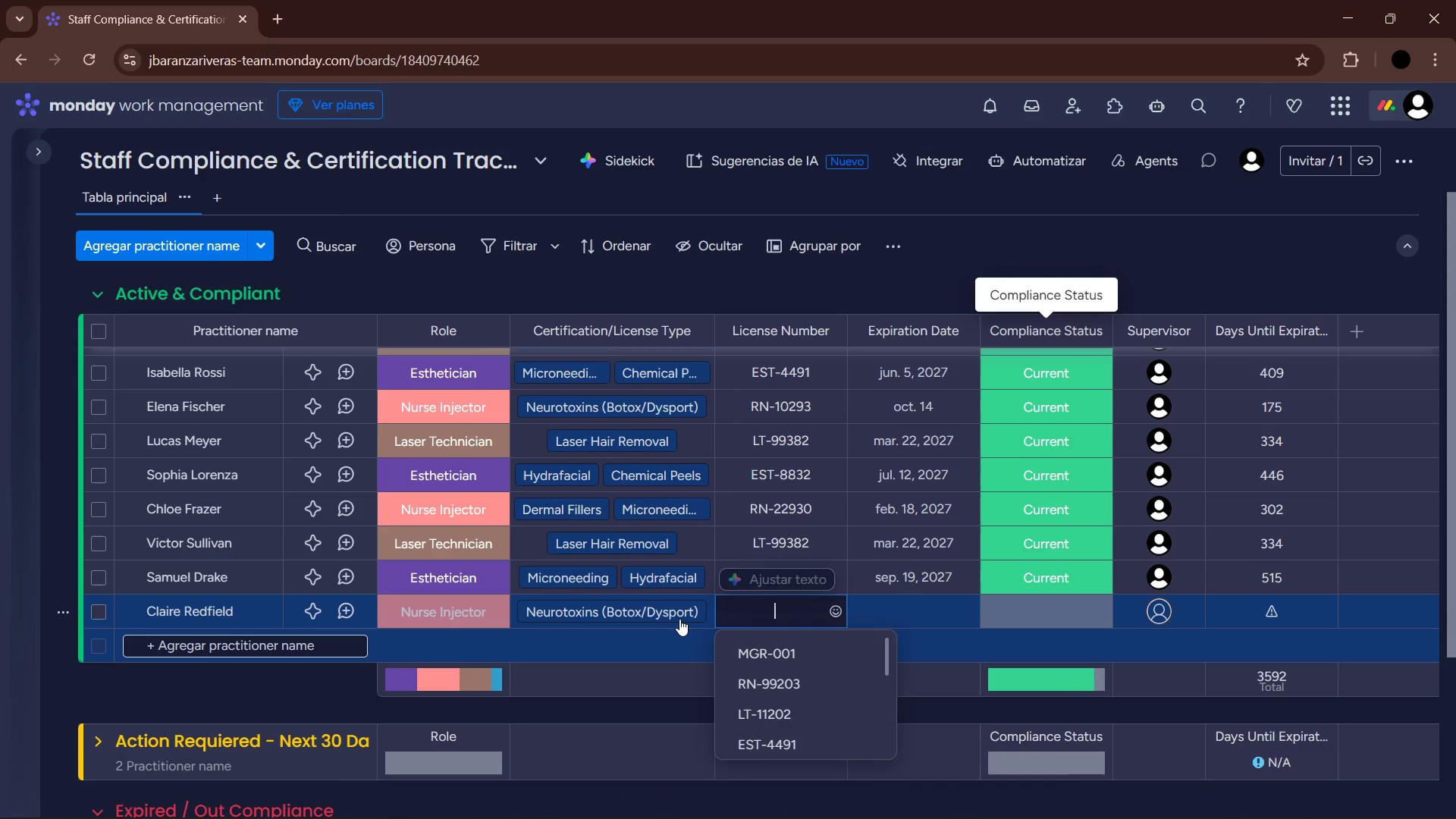 
left_click([608, 394])
 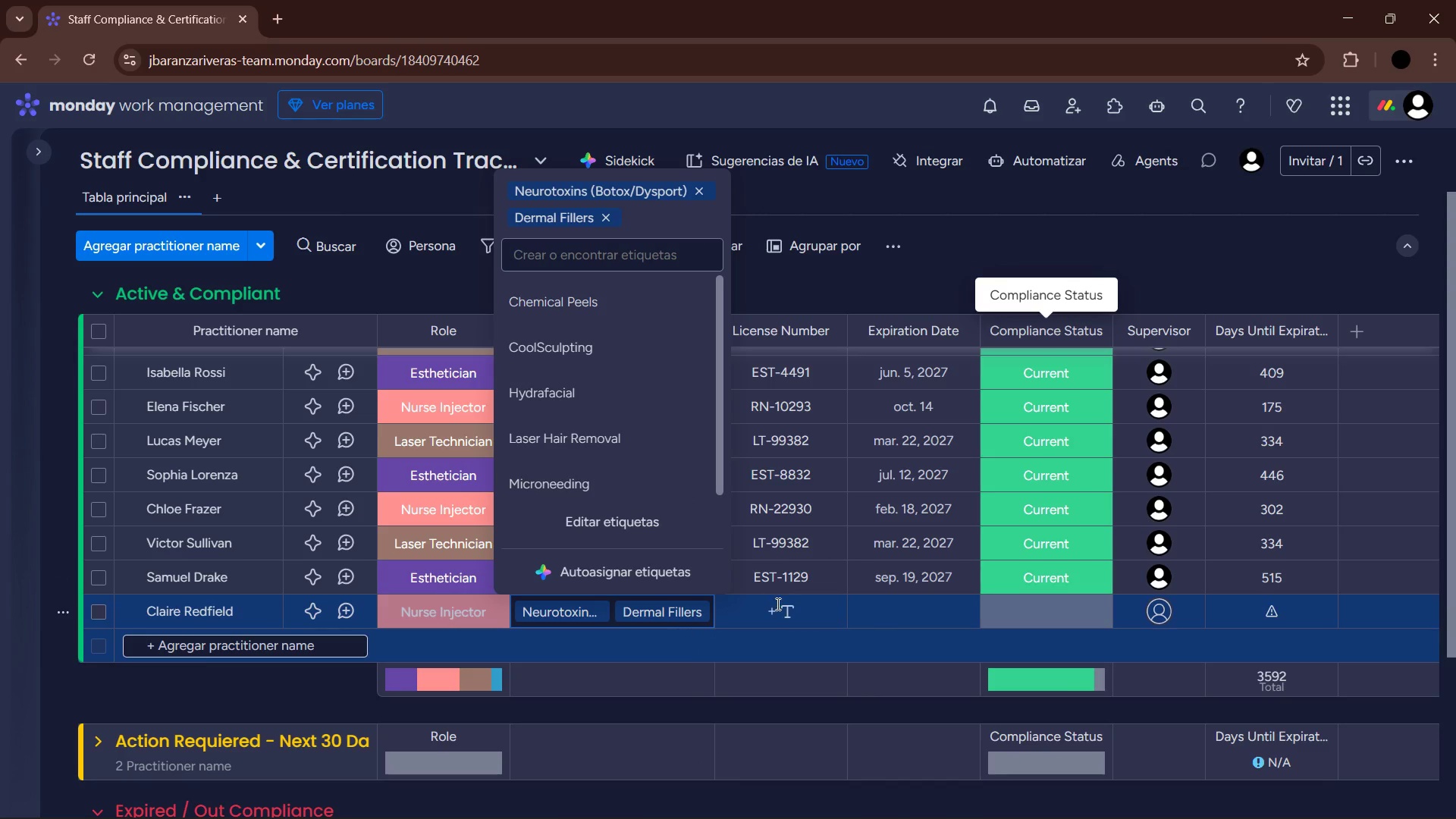 
left_click([777, 604])
 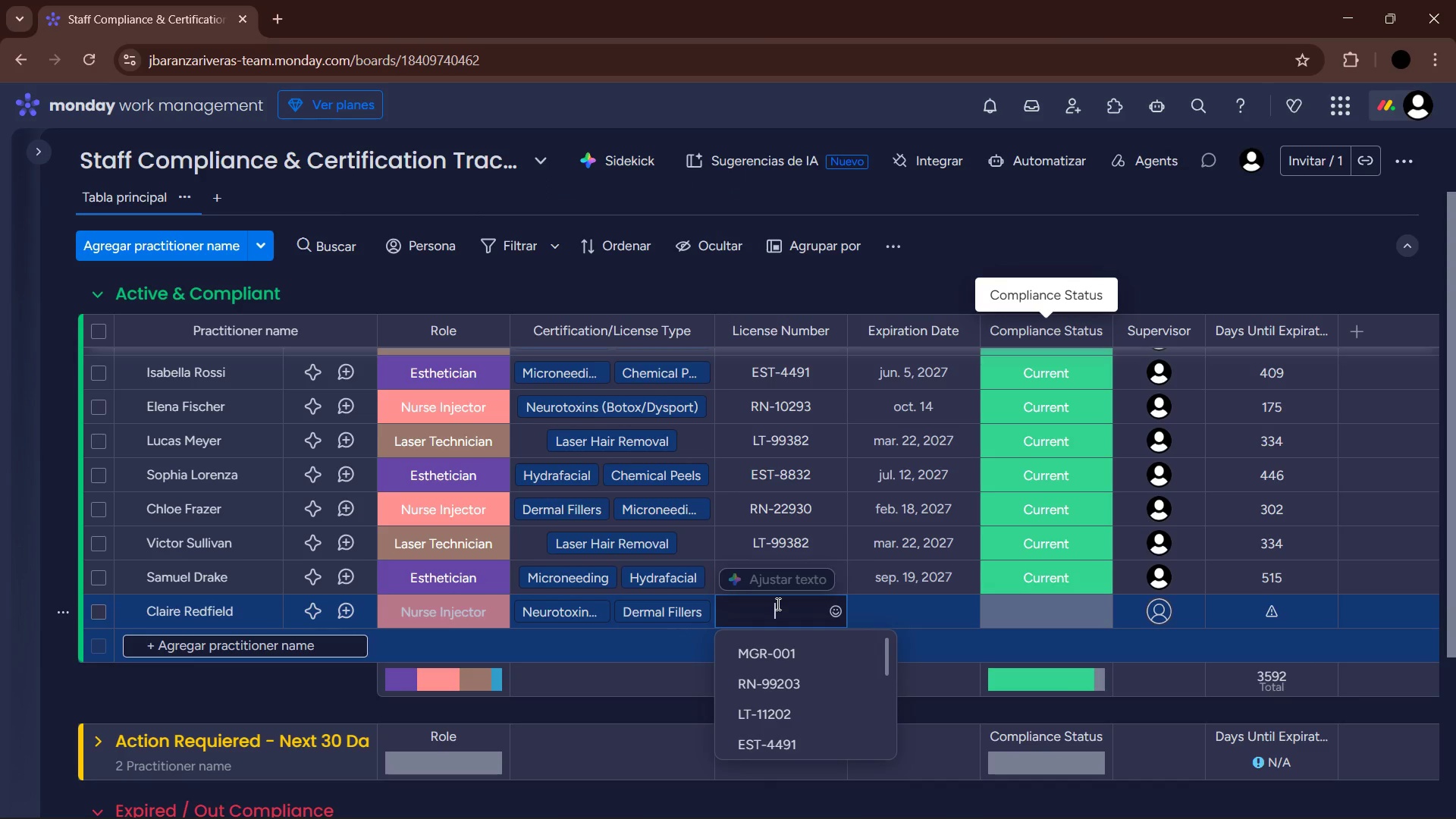 
type(RN-44821)
 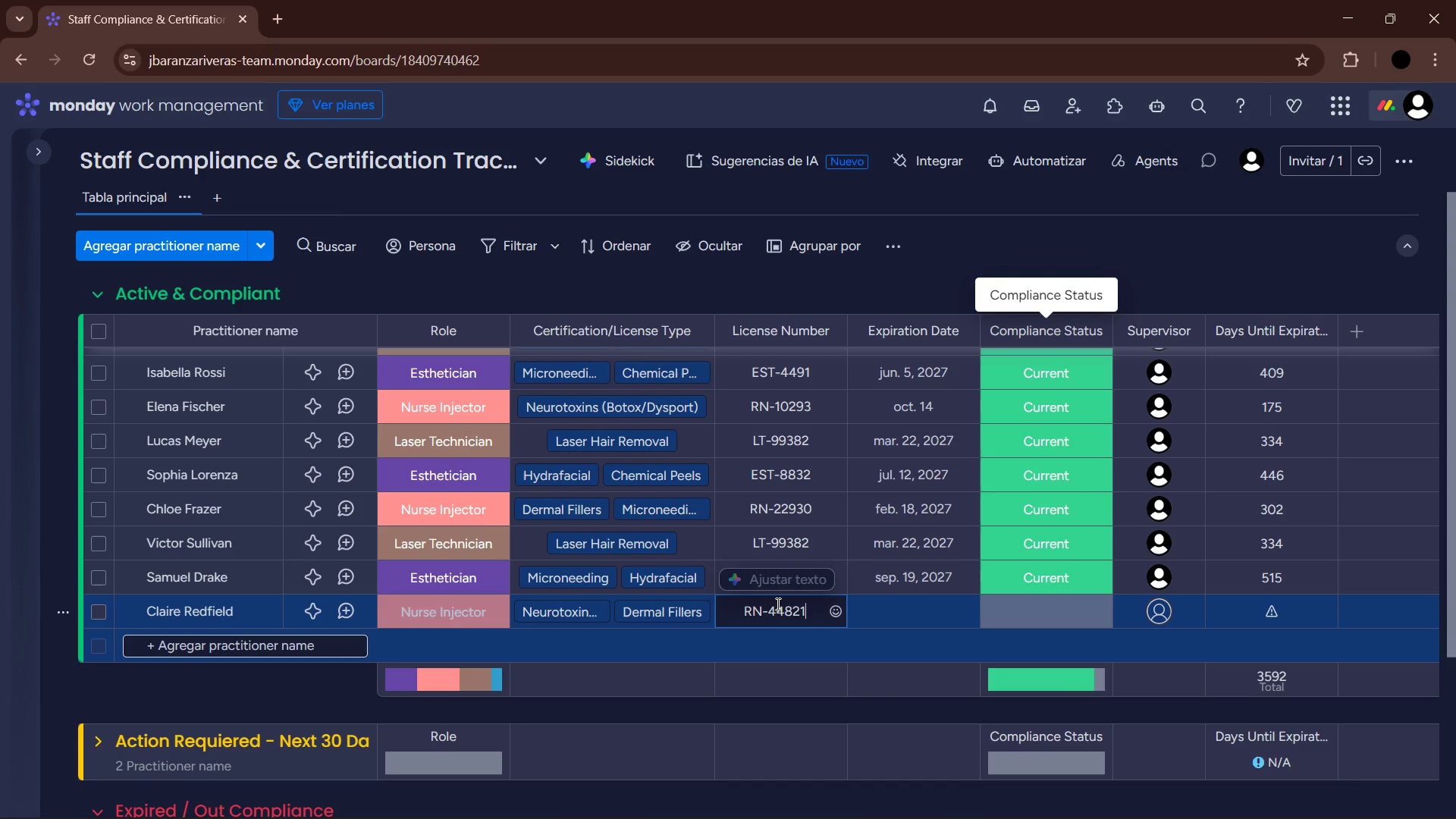 
key(Enter)
 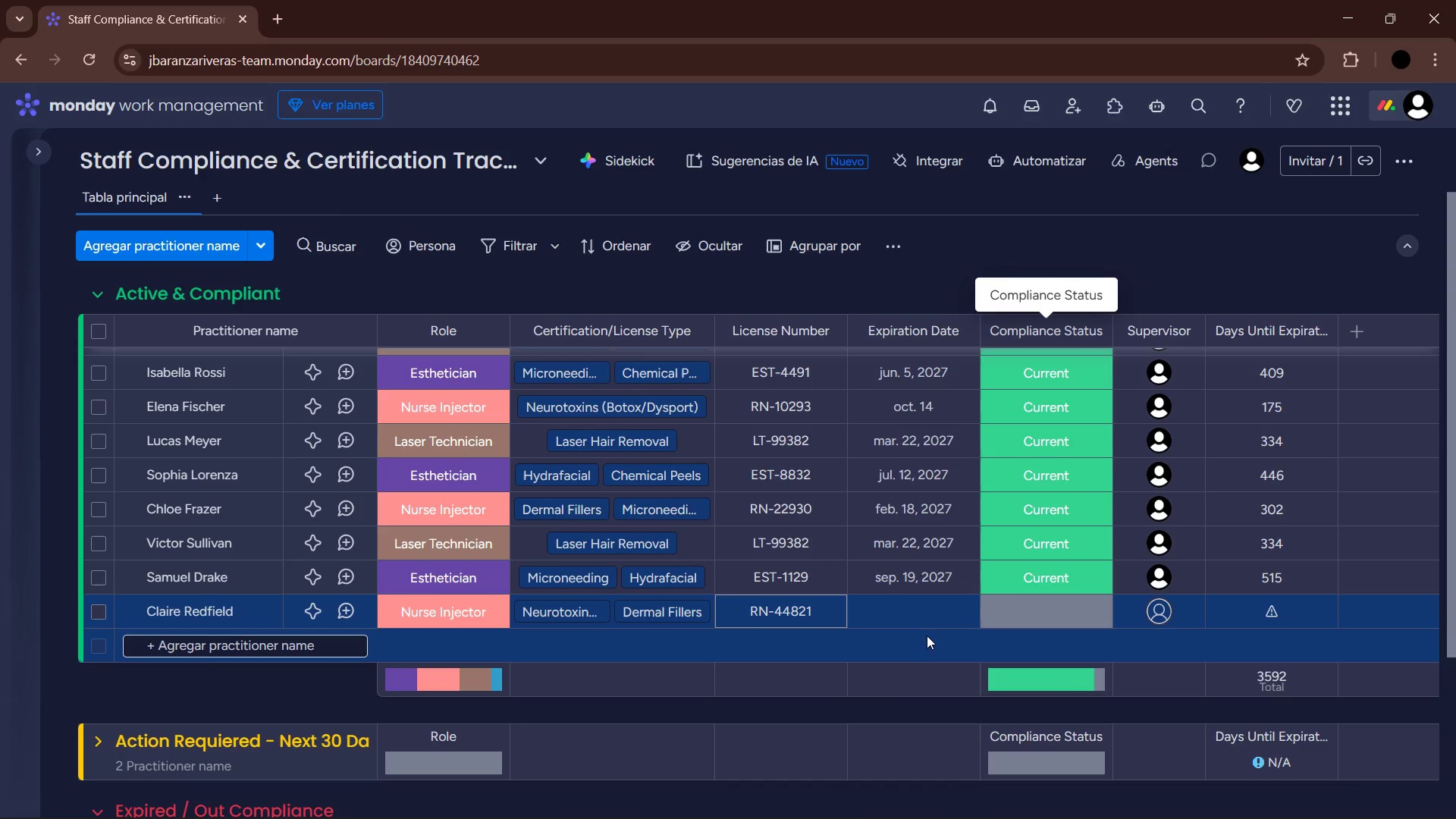 
left_click([916, 612])
 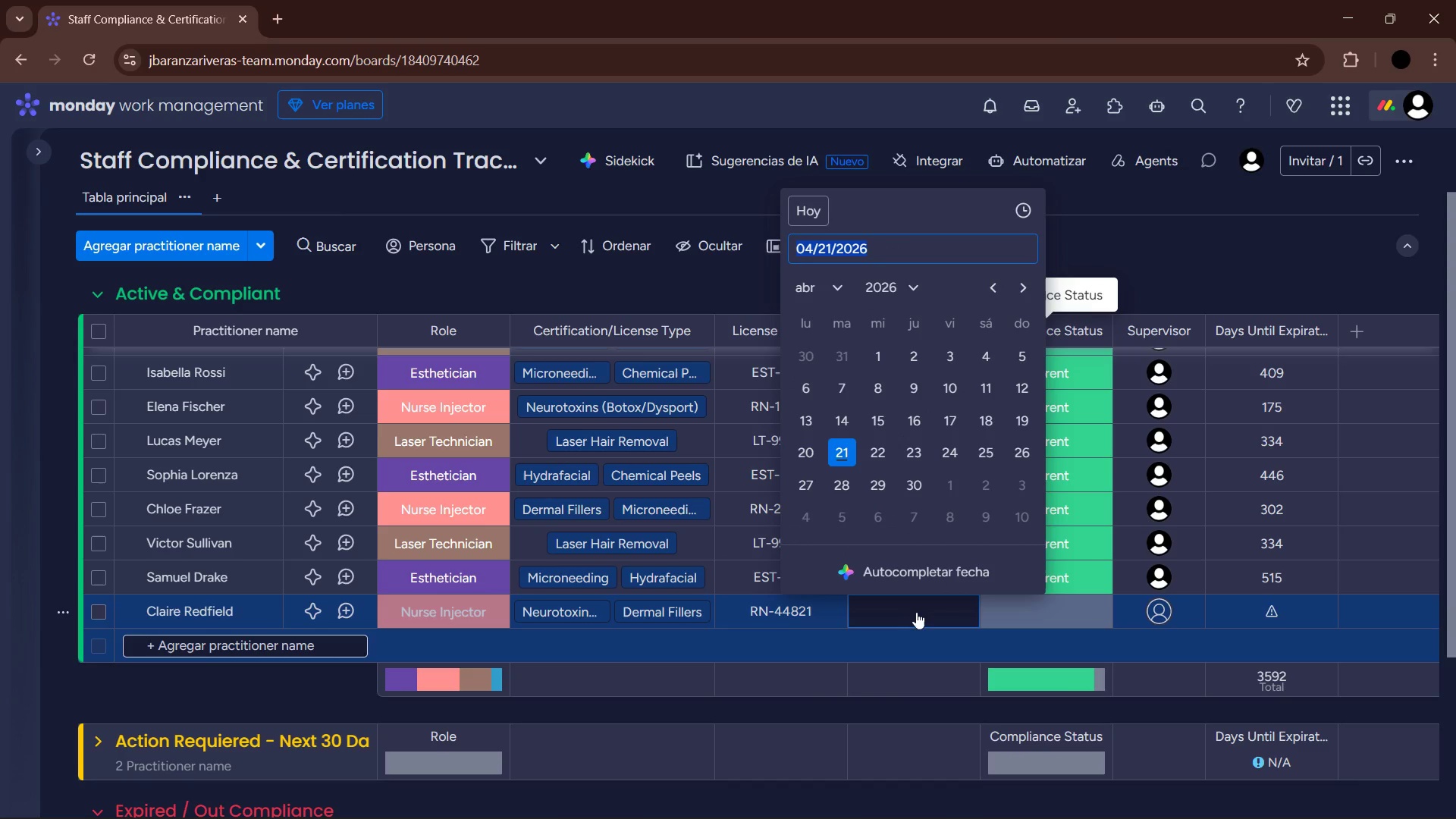 
wait(5.78)
 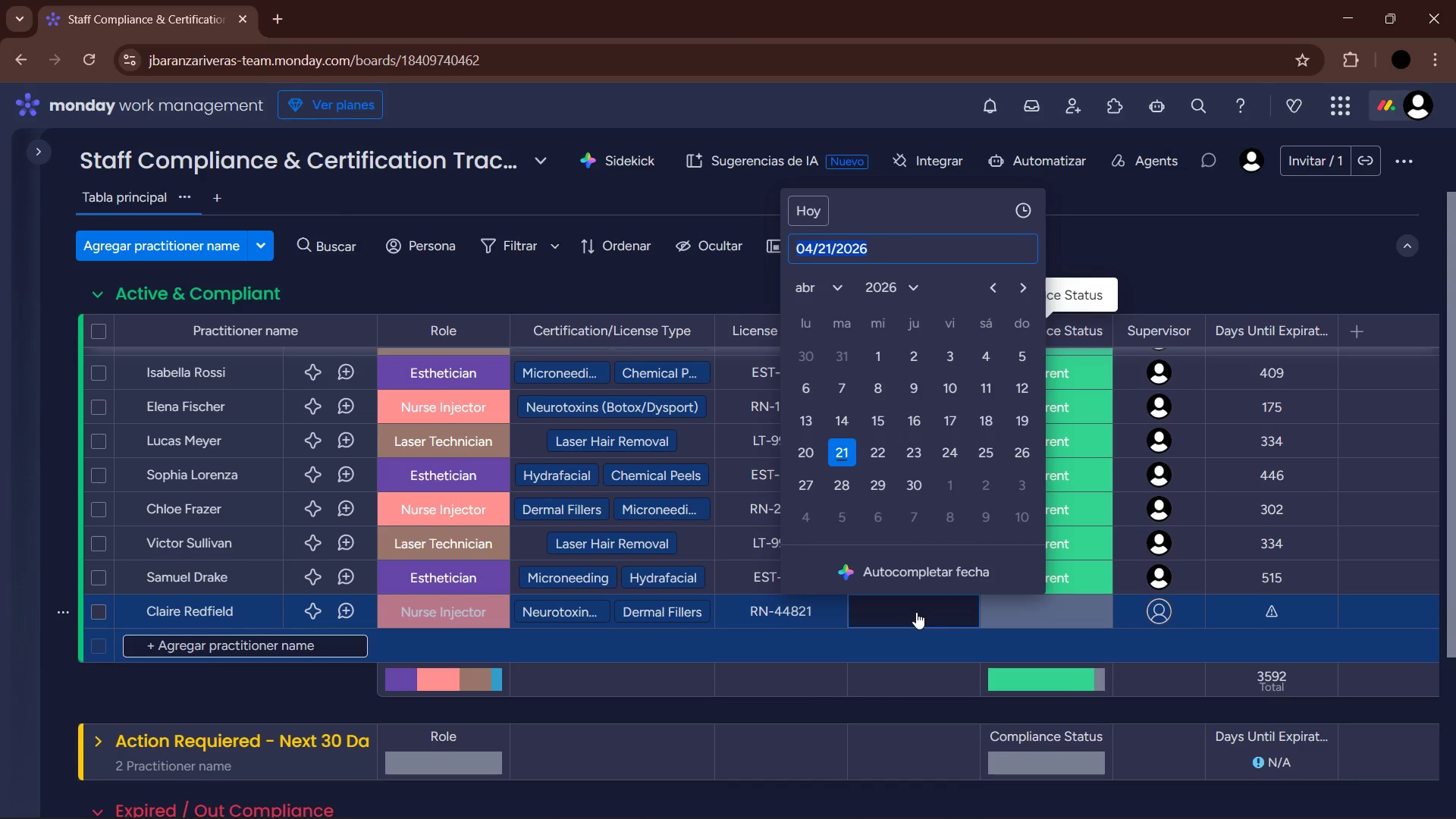 
left_click([849, 289])
 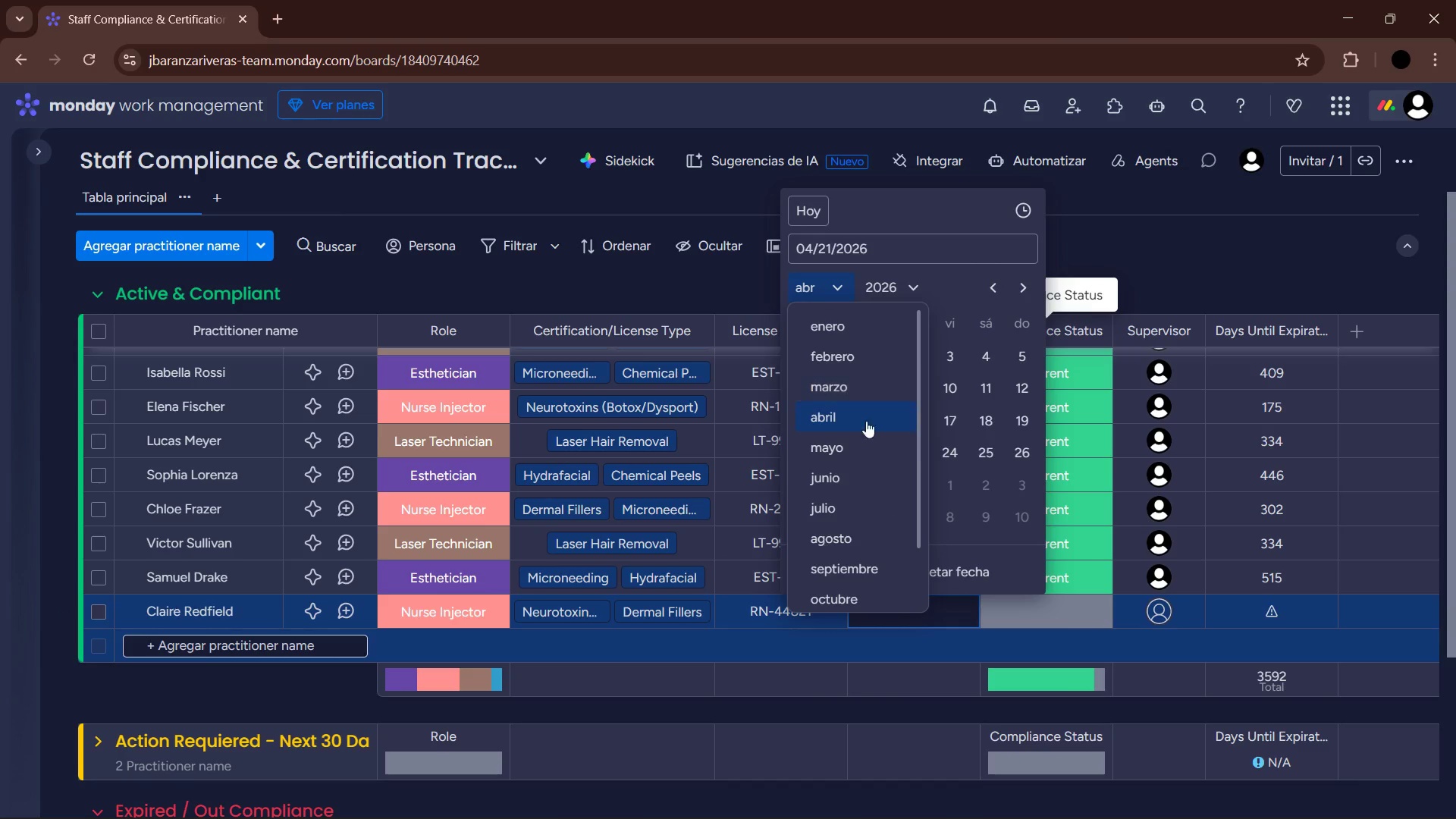 
left_click([861, 452])
 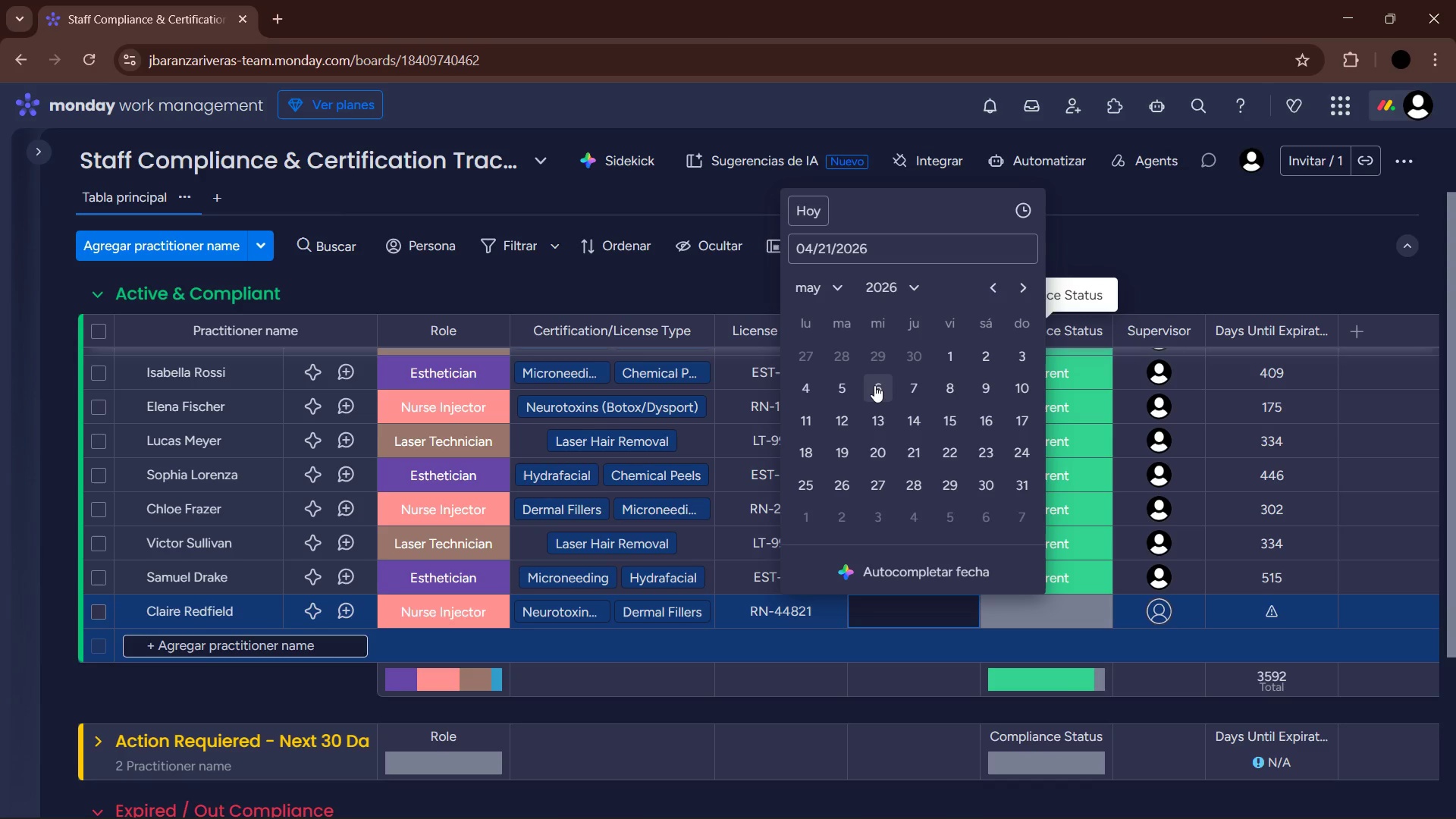 
left_click([841, 387])
 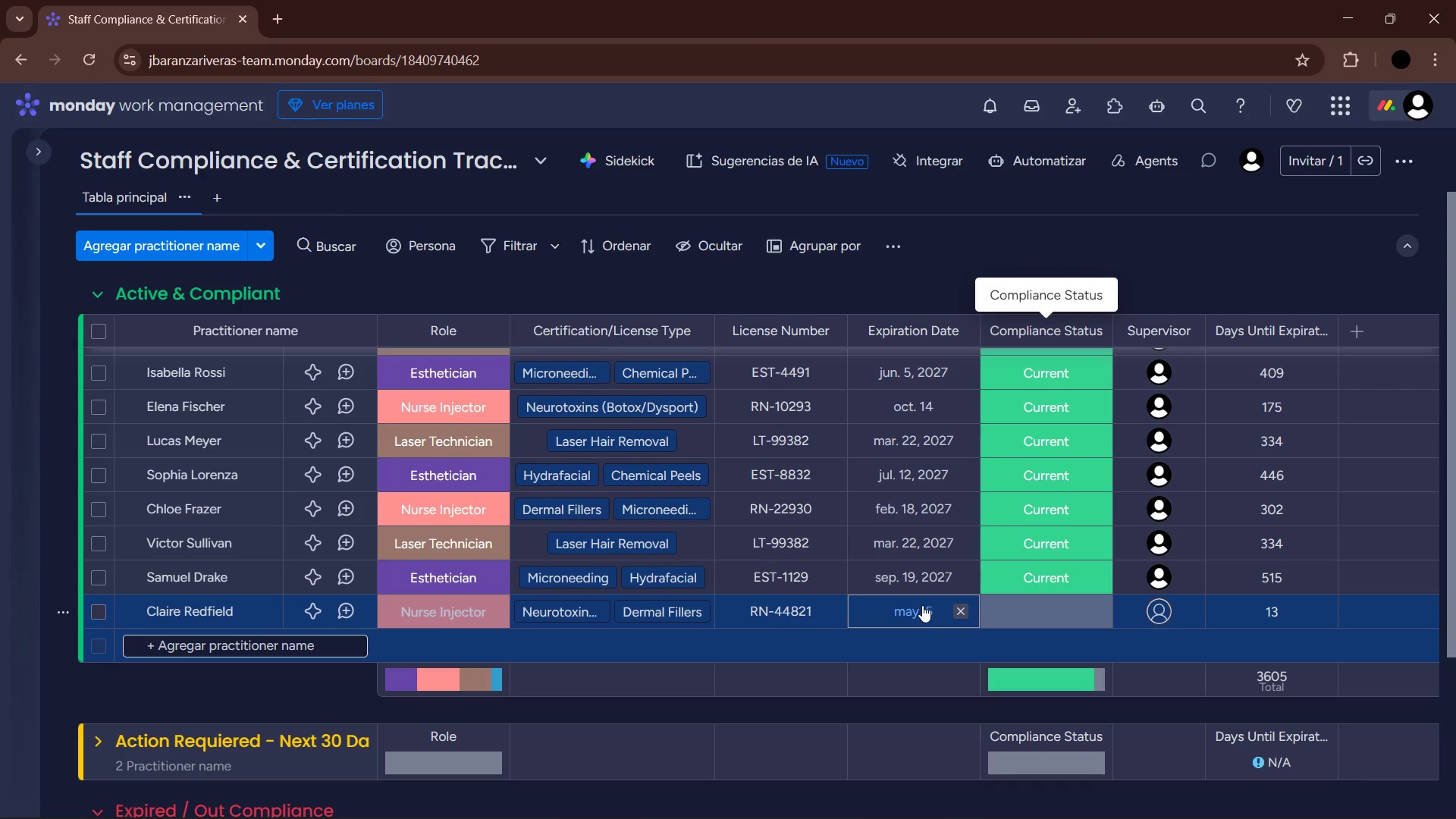 
left_click([921, 605])
 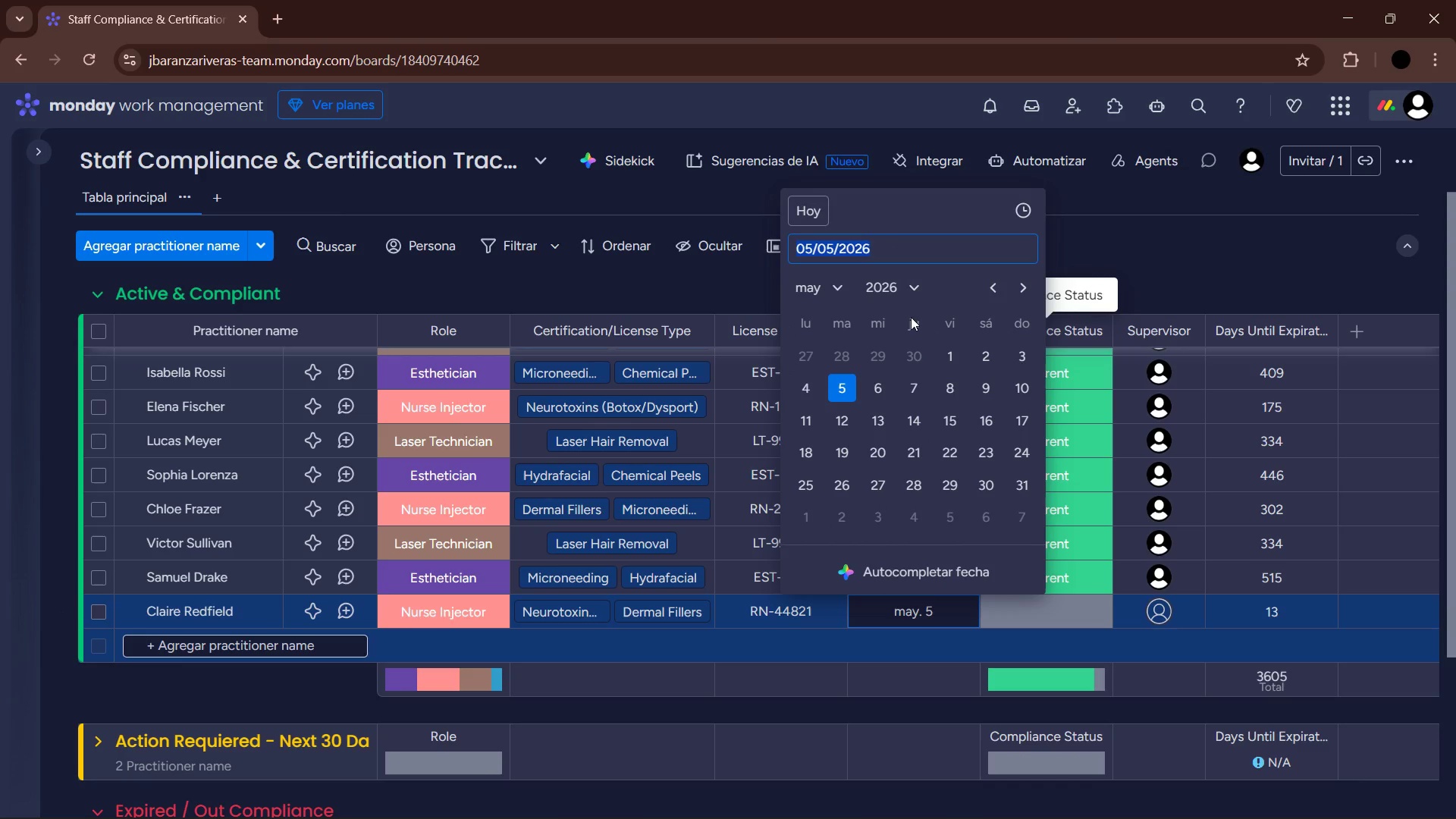 
left_click([896, 284])
 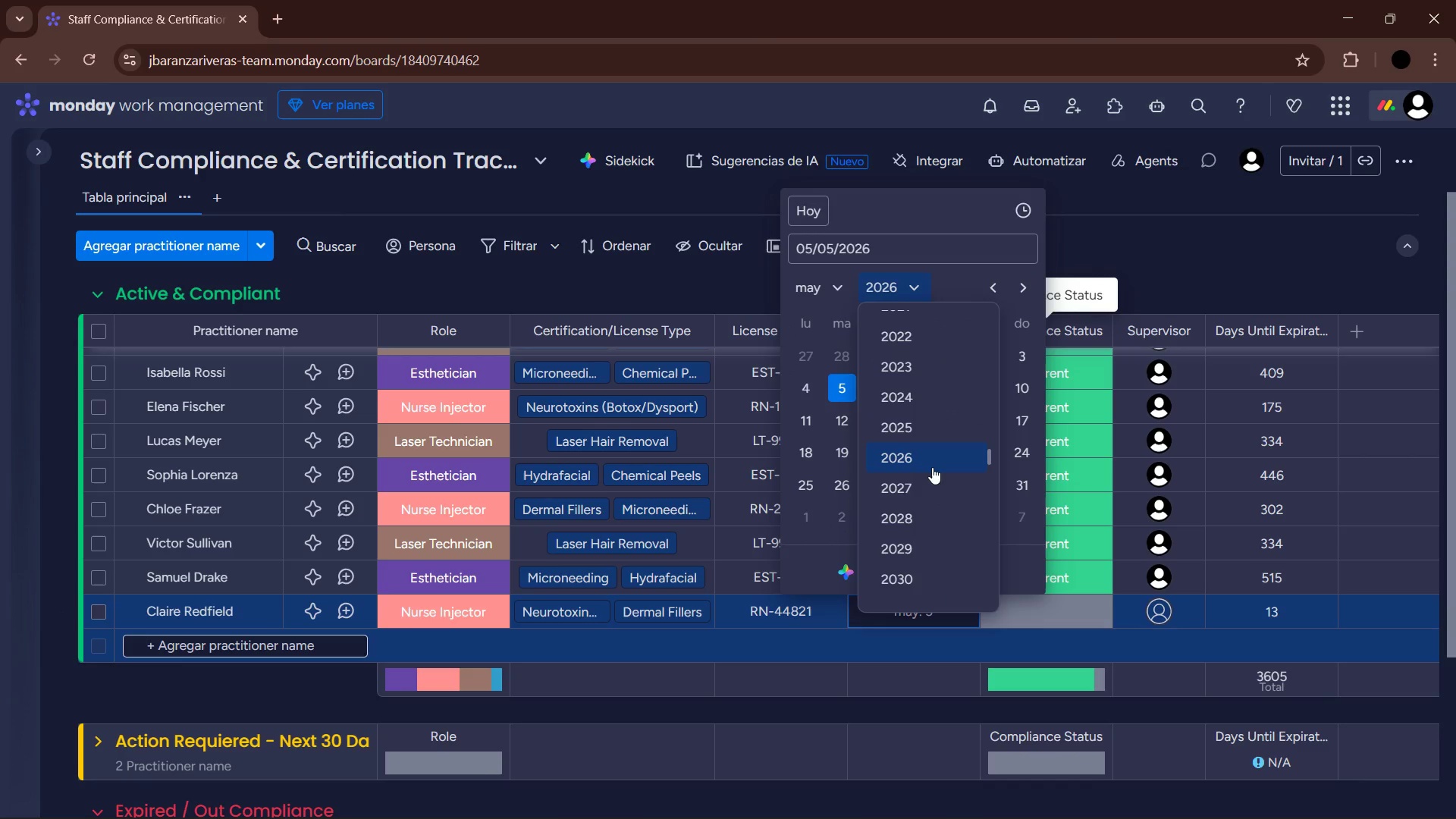 
left_click([930, 482])
 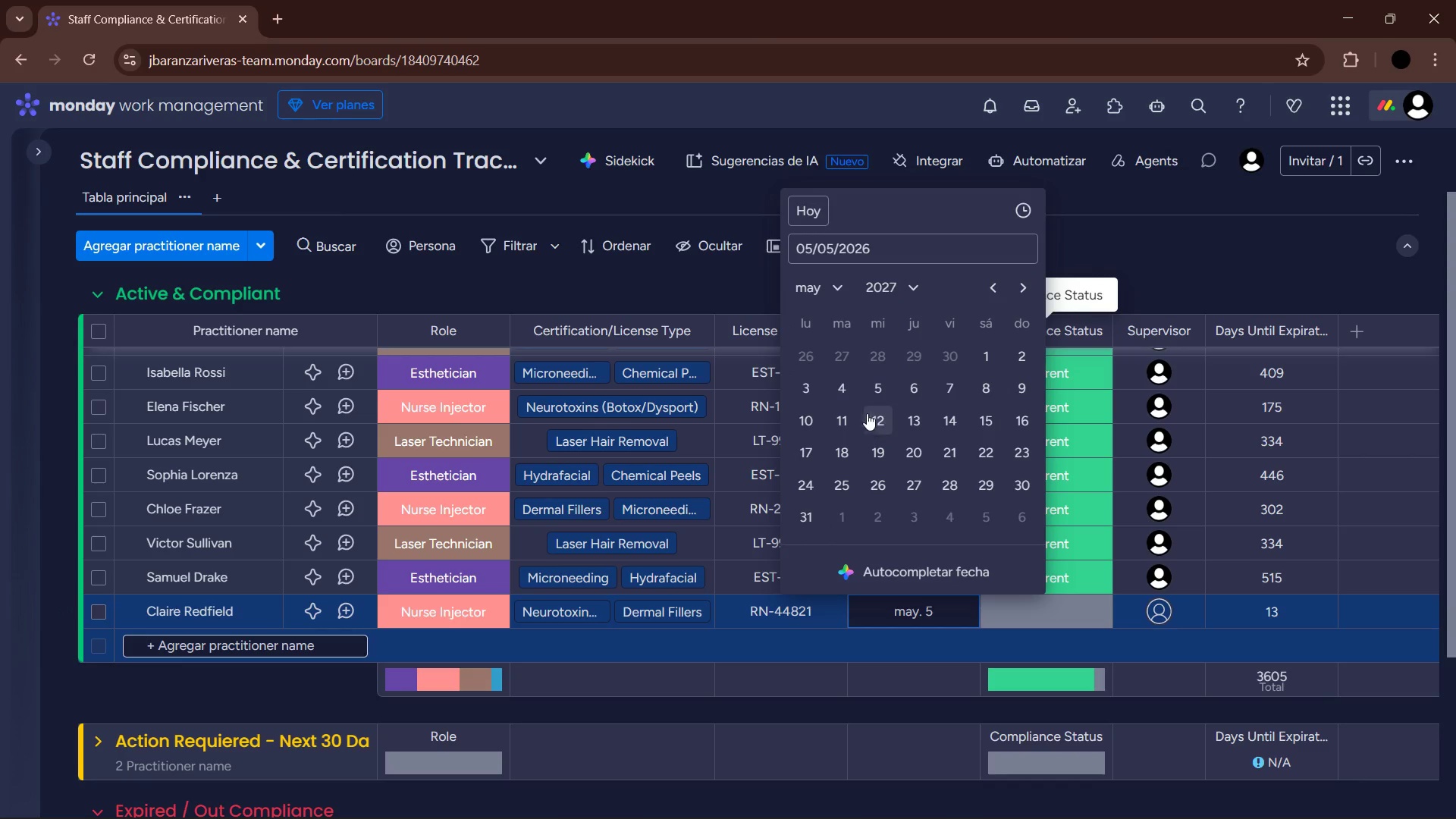 
wait(5.14)
 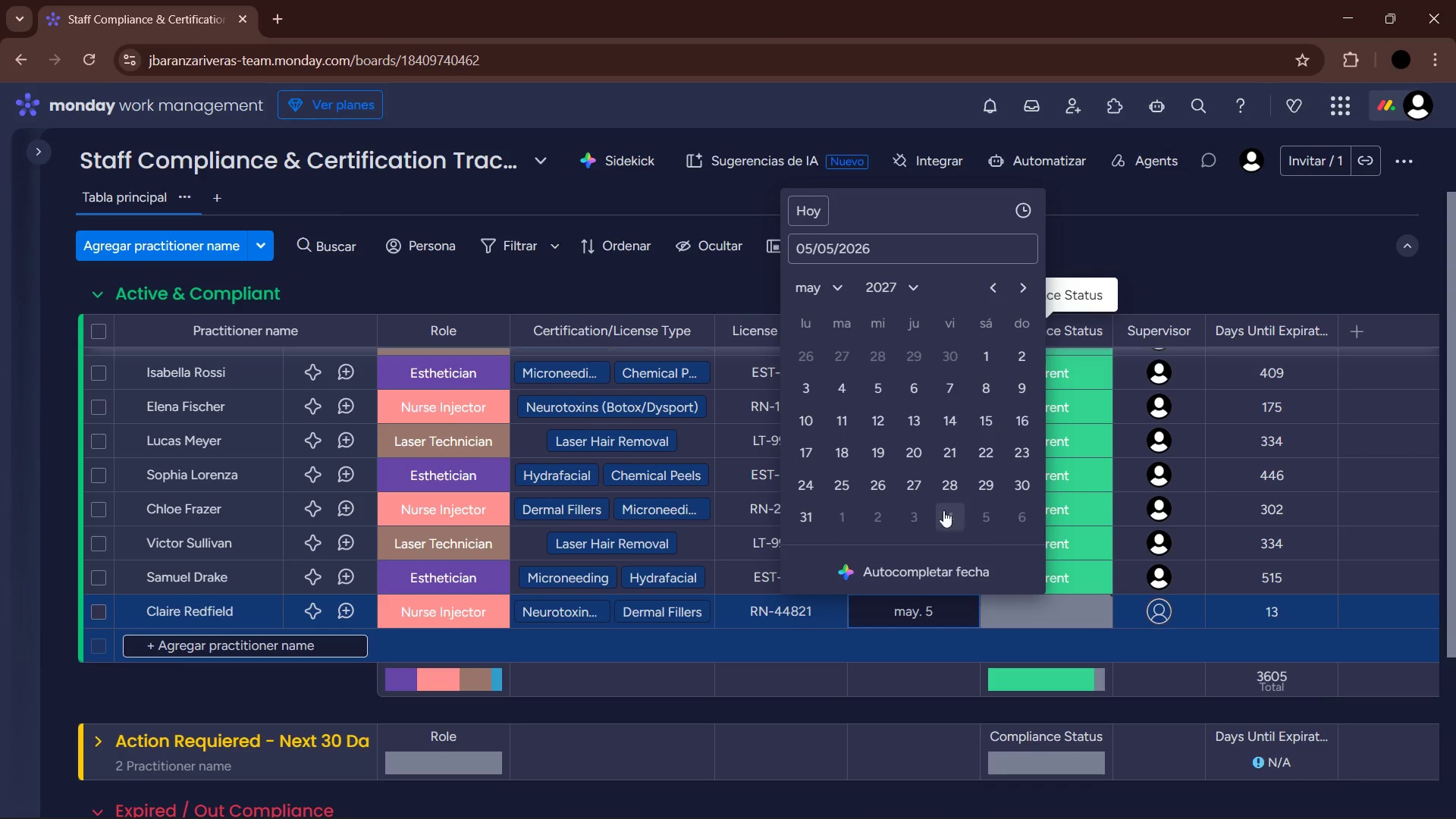 
left_click([1059, 602])
 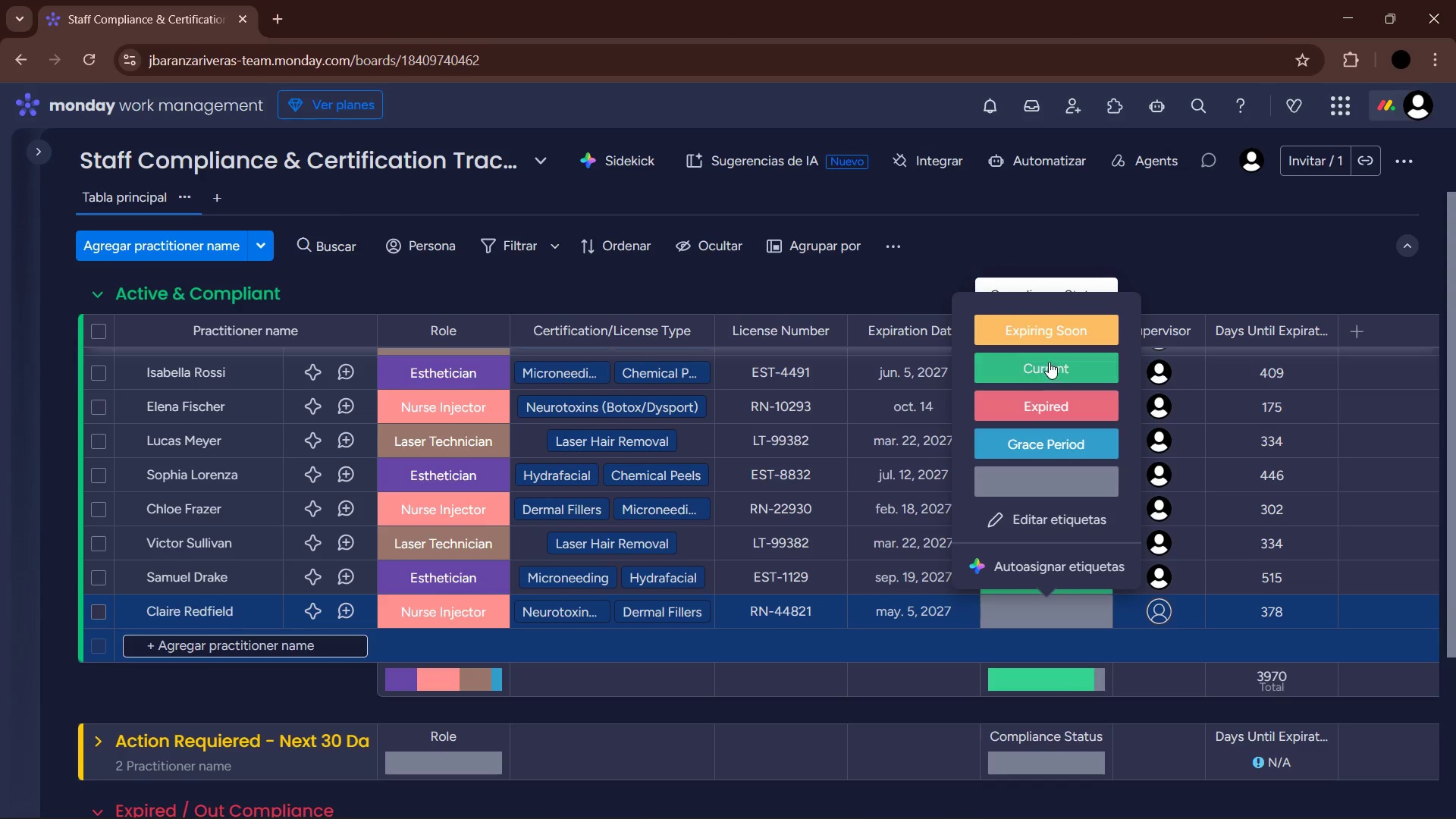 
left_click([1049, 362])
 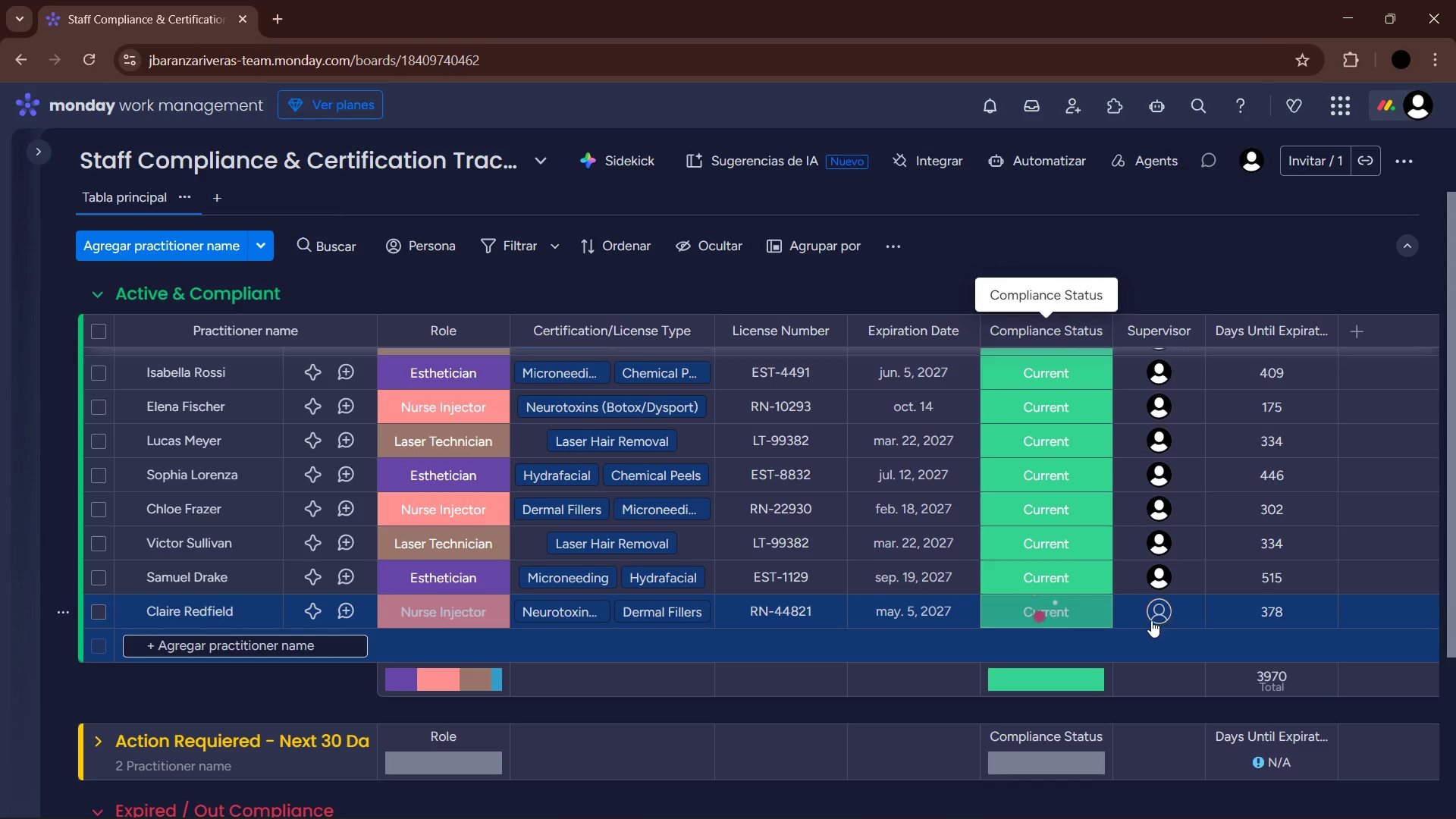 
left_click([1152, 619])
 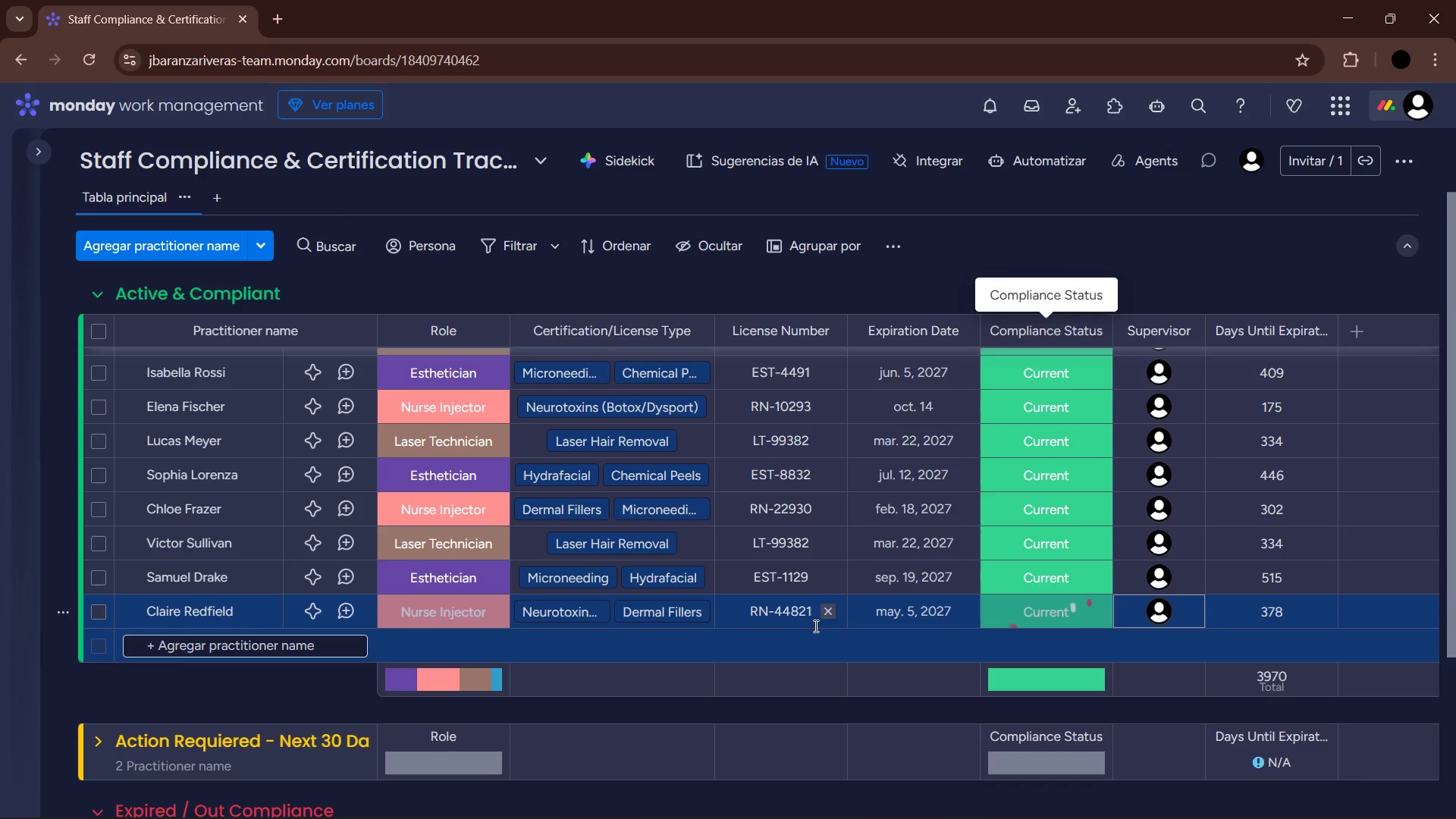 
left_click([285, 648])
 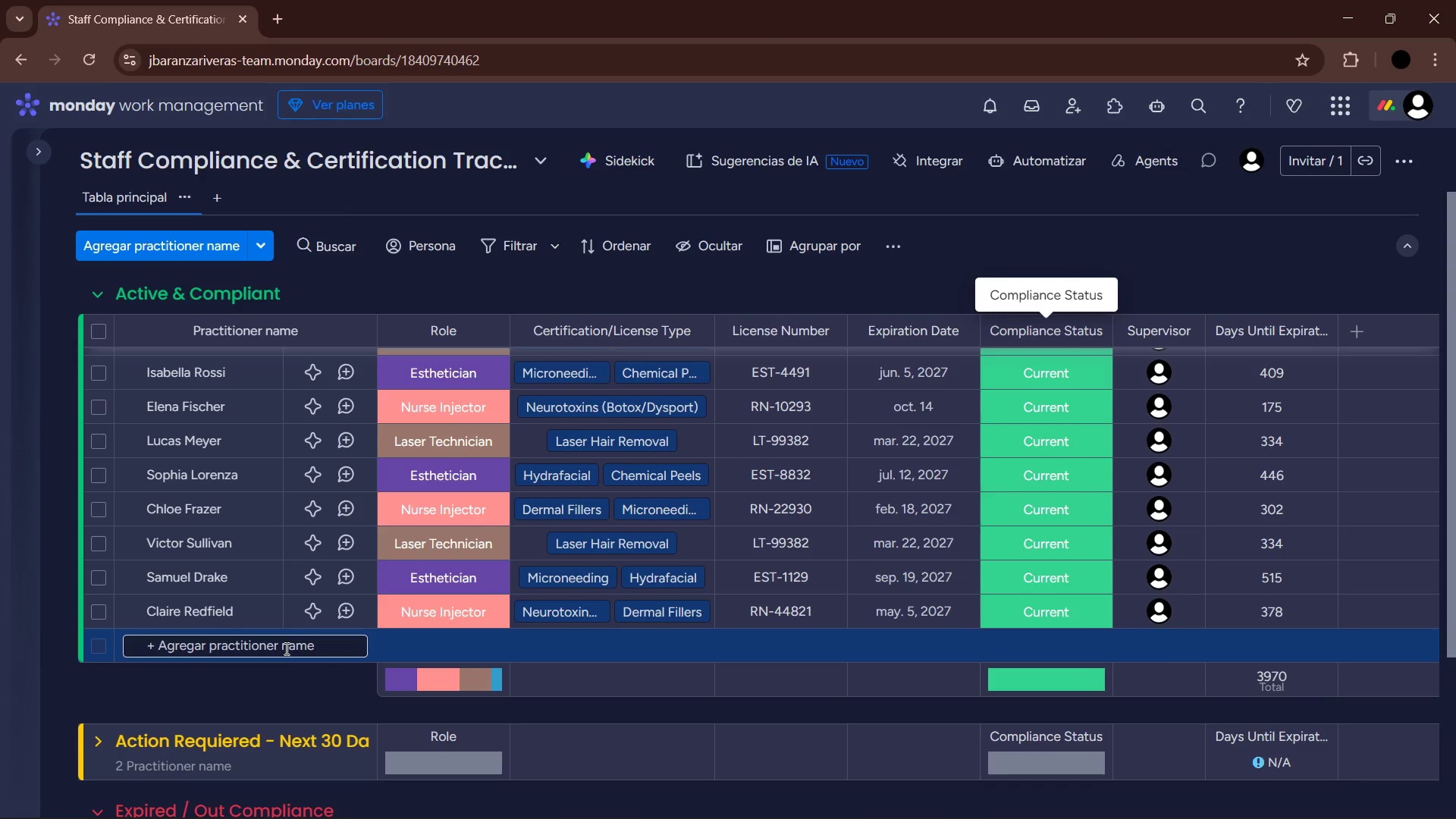 
type(l)
key(Backspace)
type(Lw)
key(Backspace)
type(eon Kennedy)
 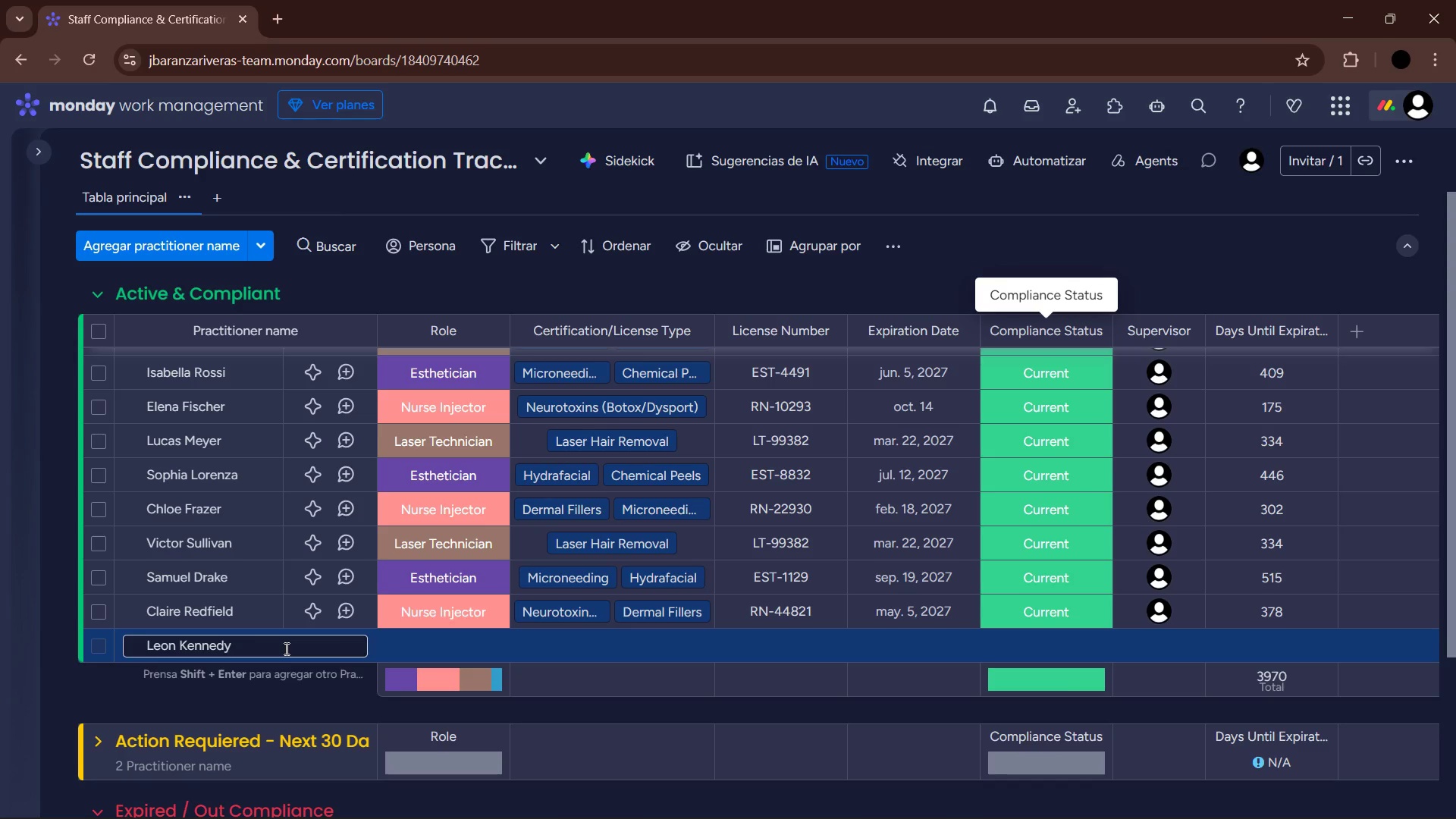 
key(Space)
 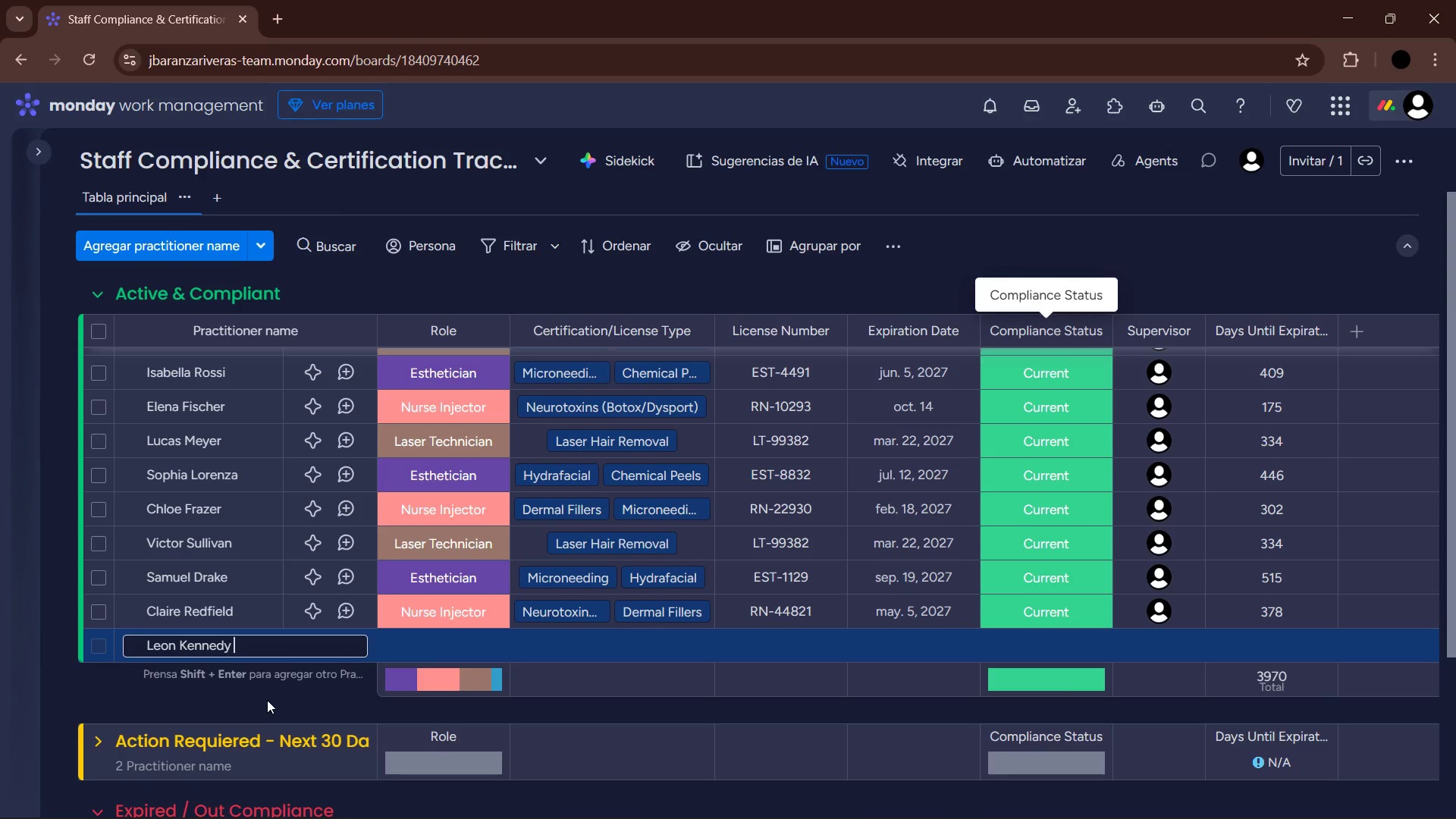 
left_click([267, 699])
 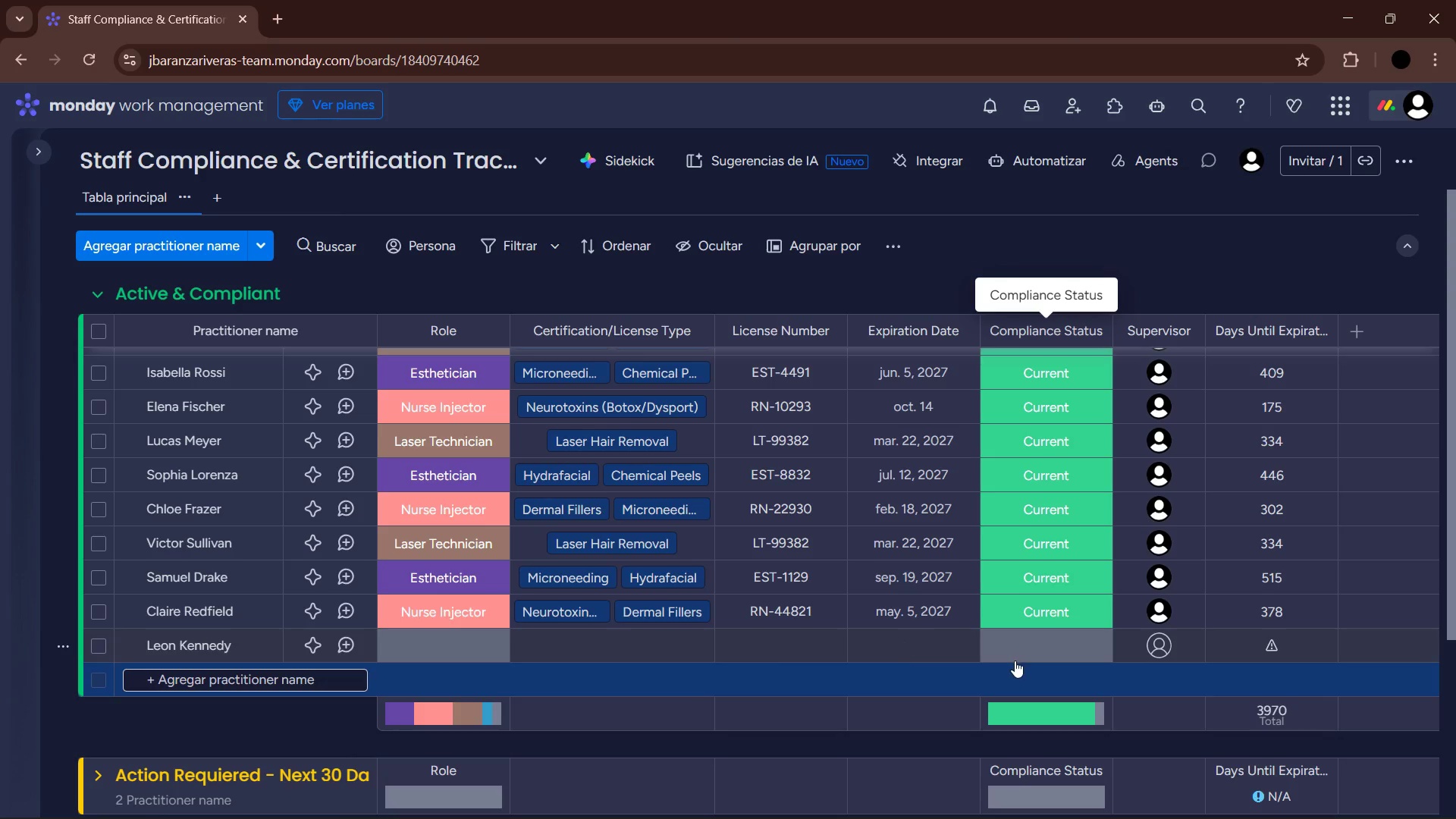 
left_click([924, 647])
 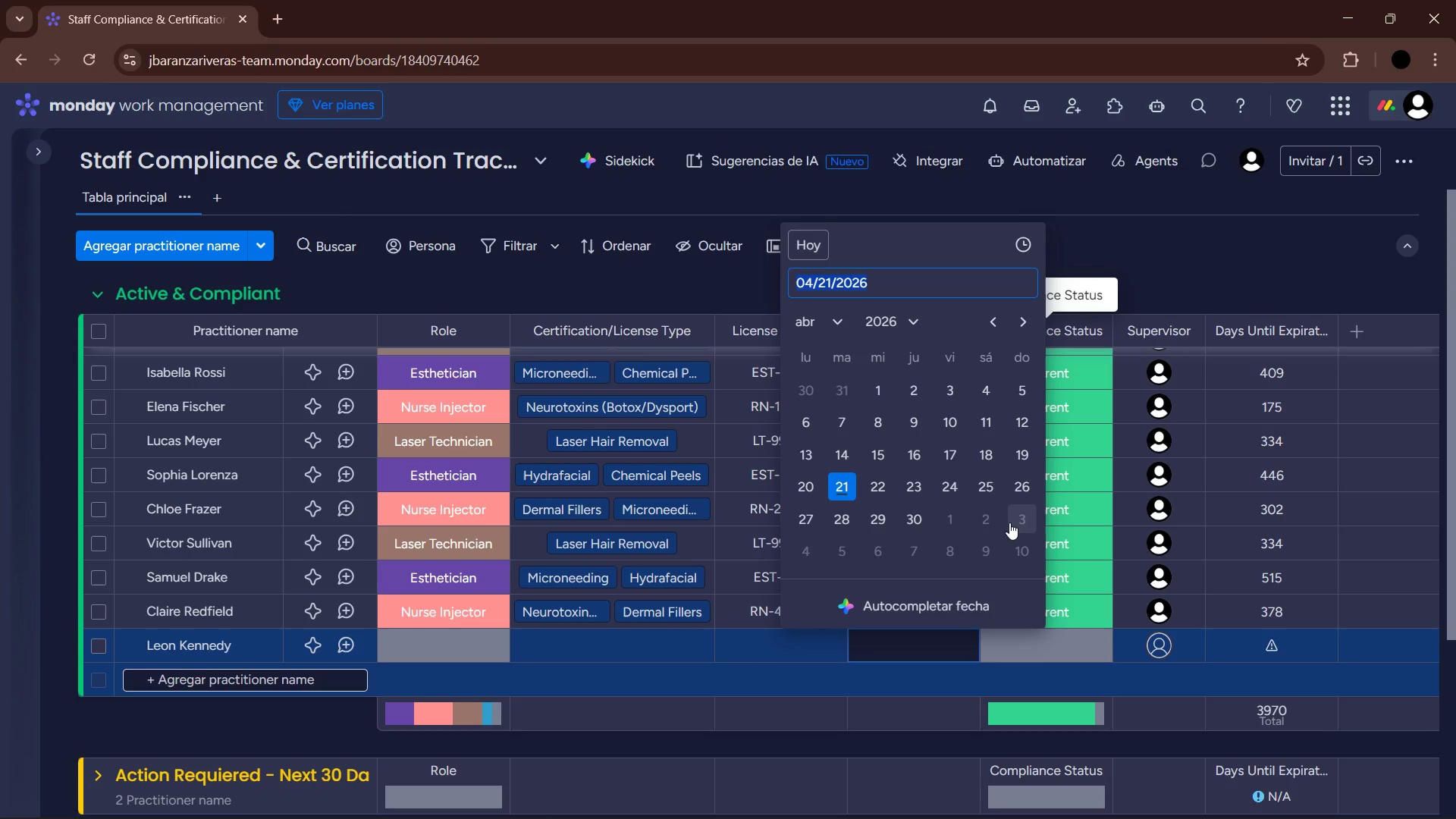 
wait(14.0)
 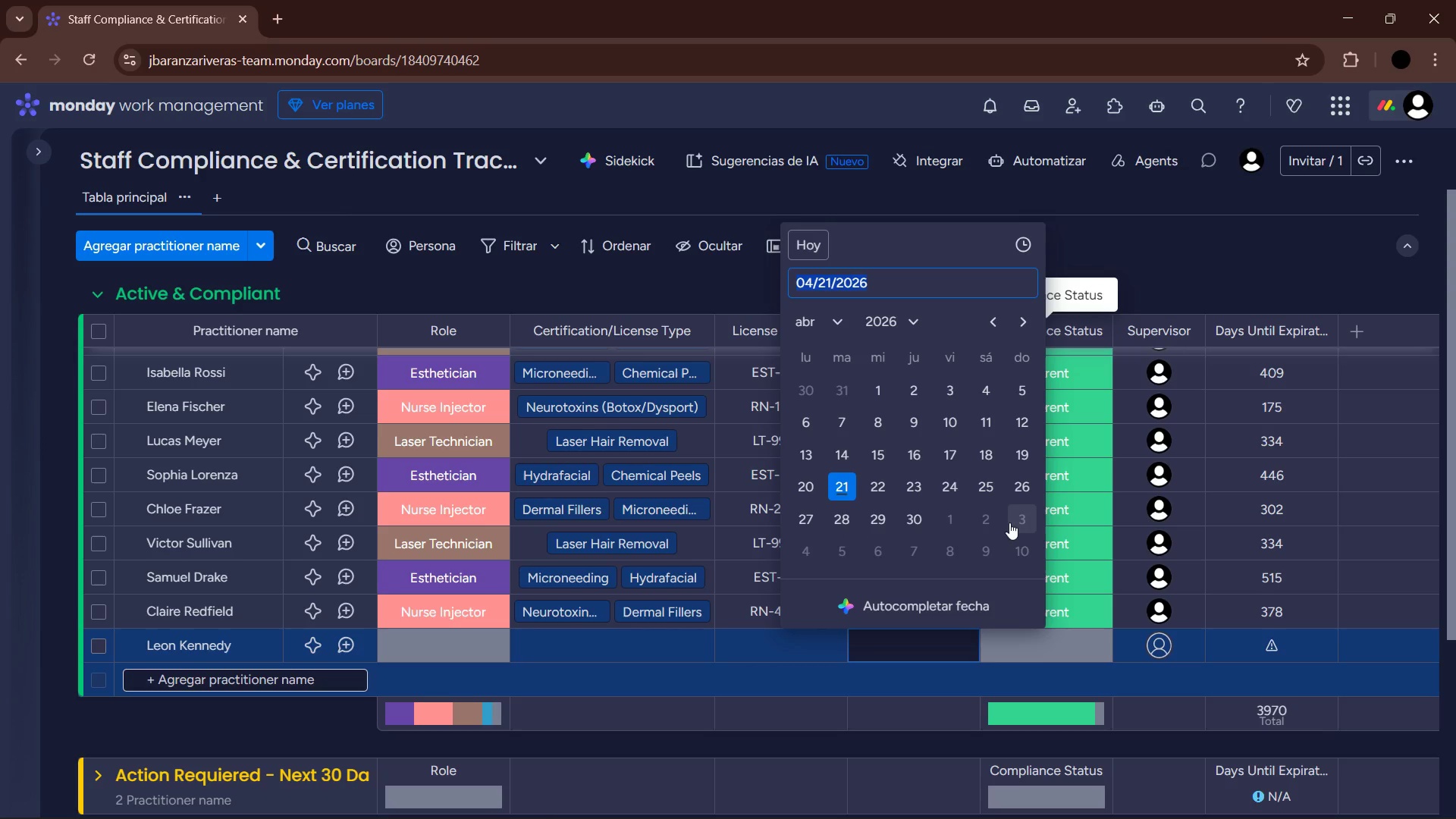 
left_click([878, 469])
 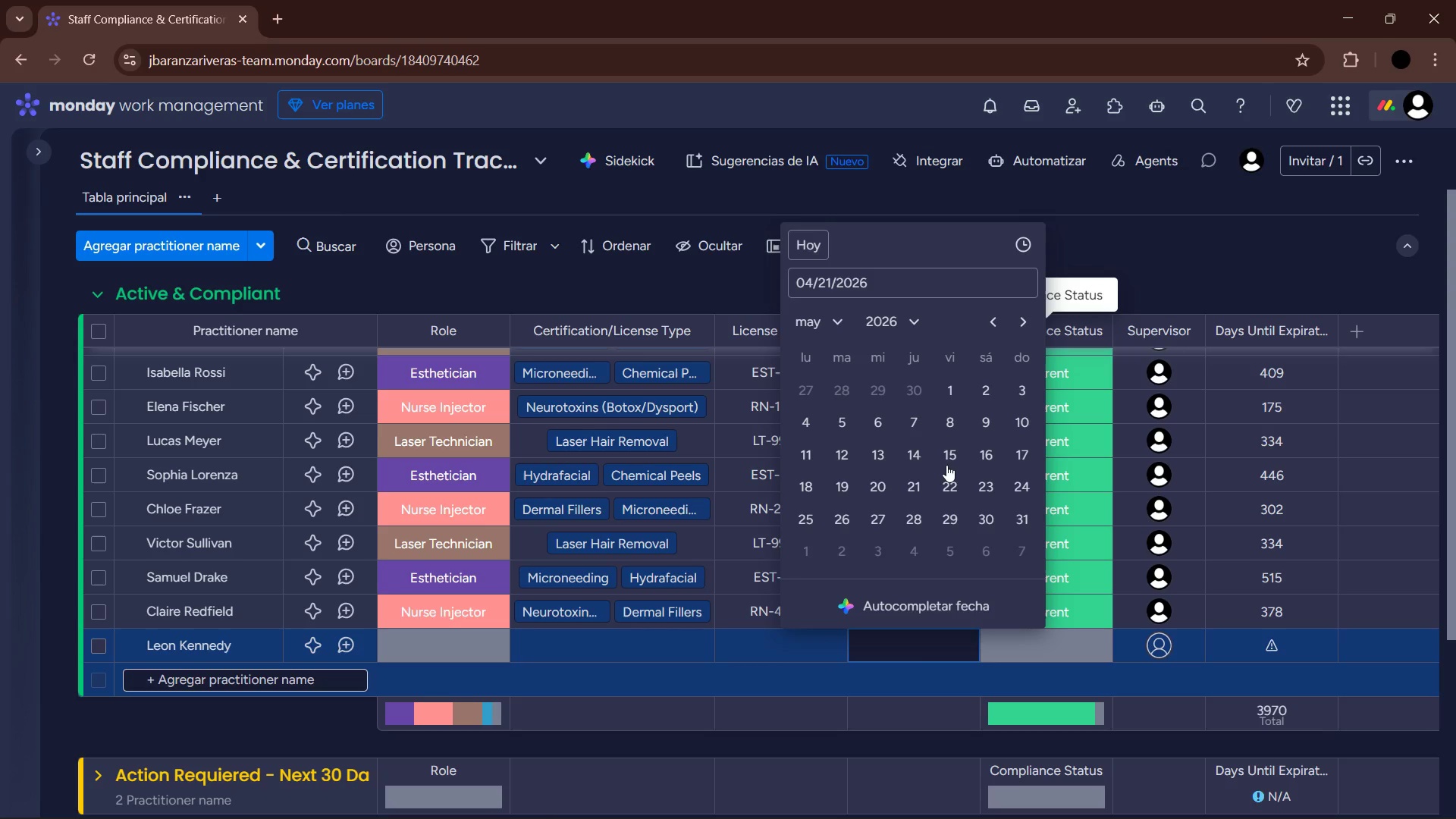 
wait(5.83)
 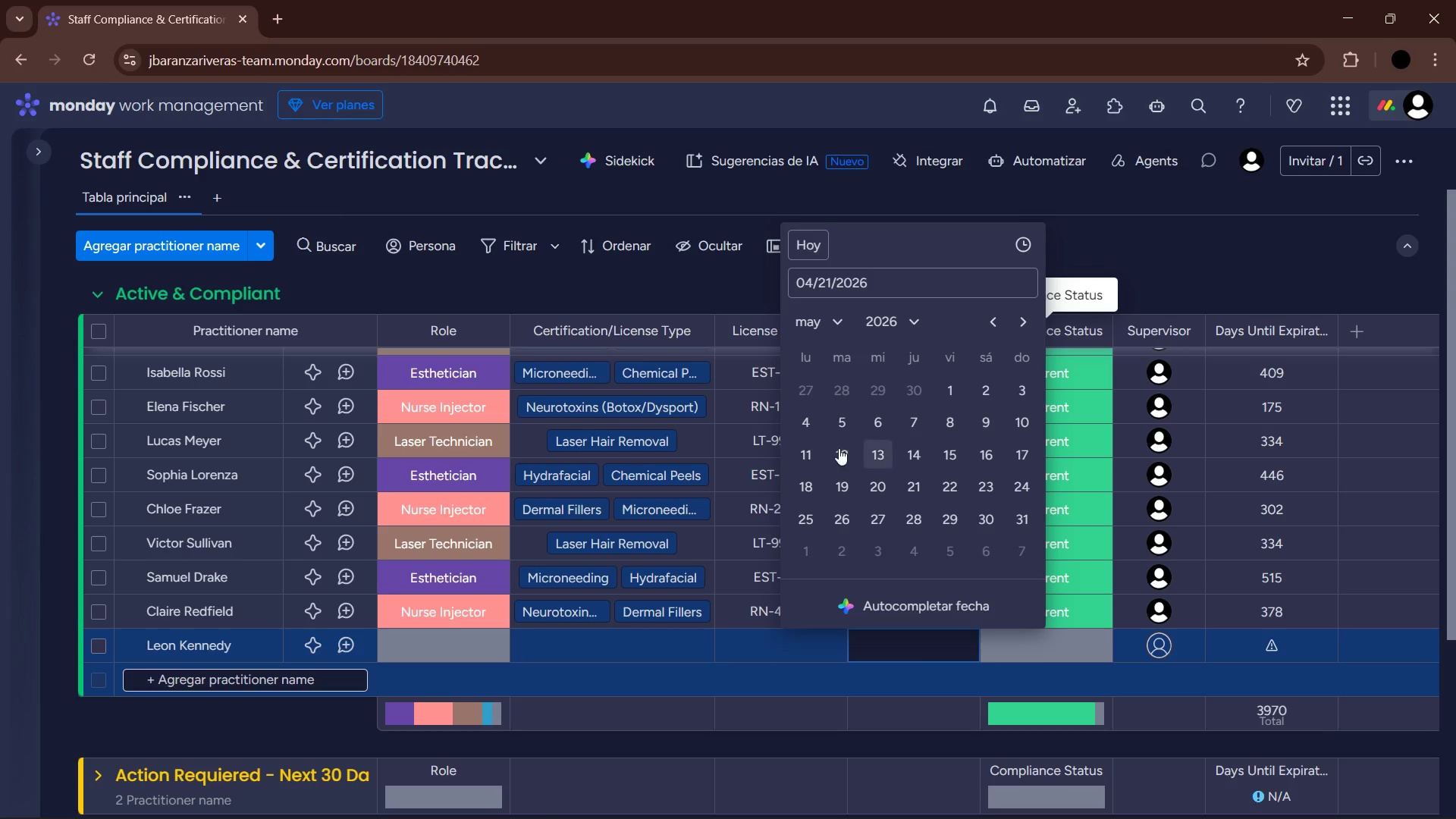 
left_click([908, 490])
 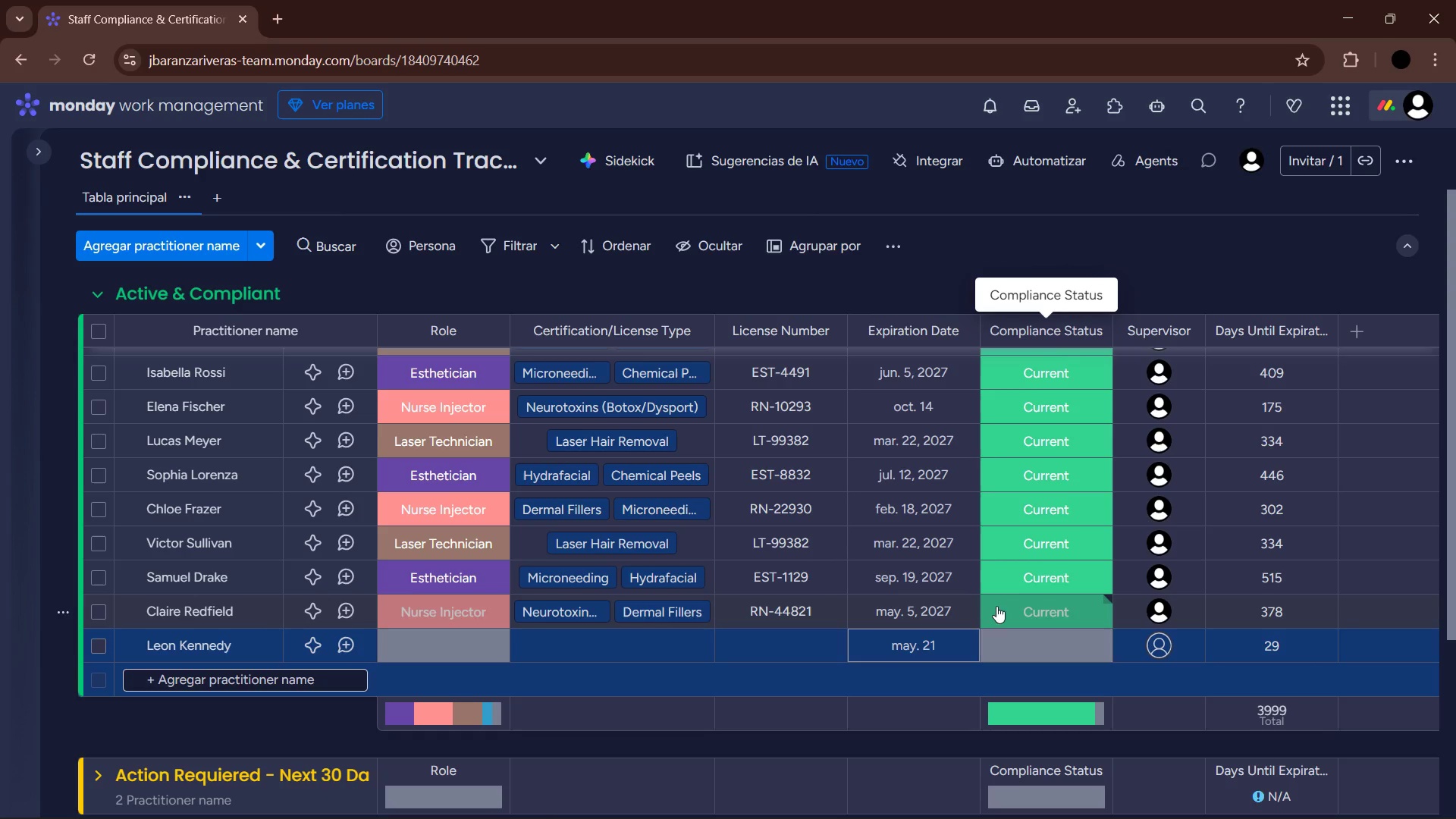 
left_click([915, 654])
 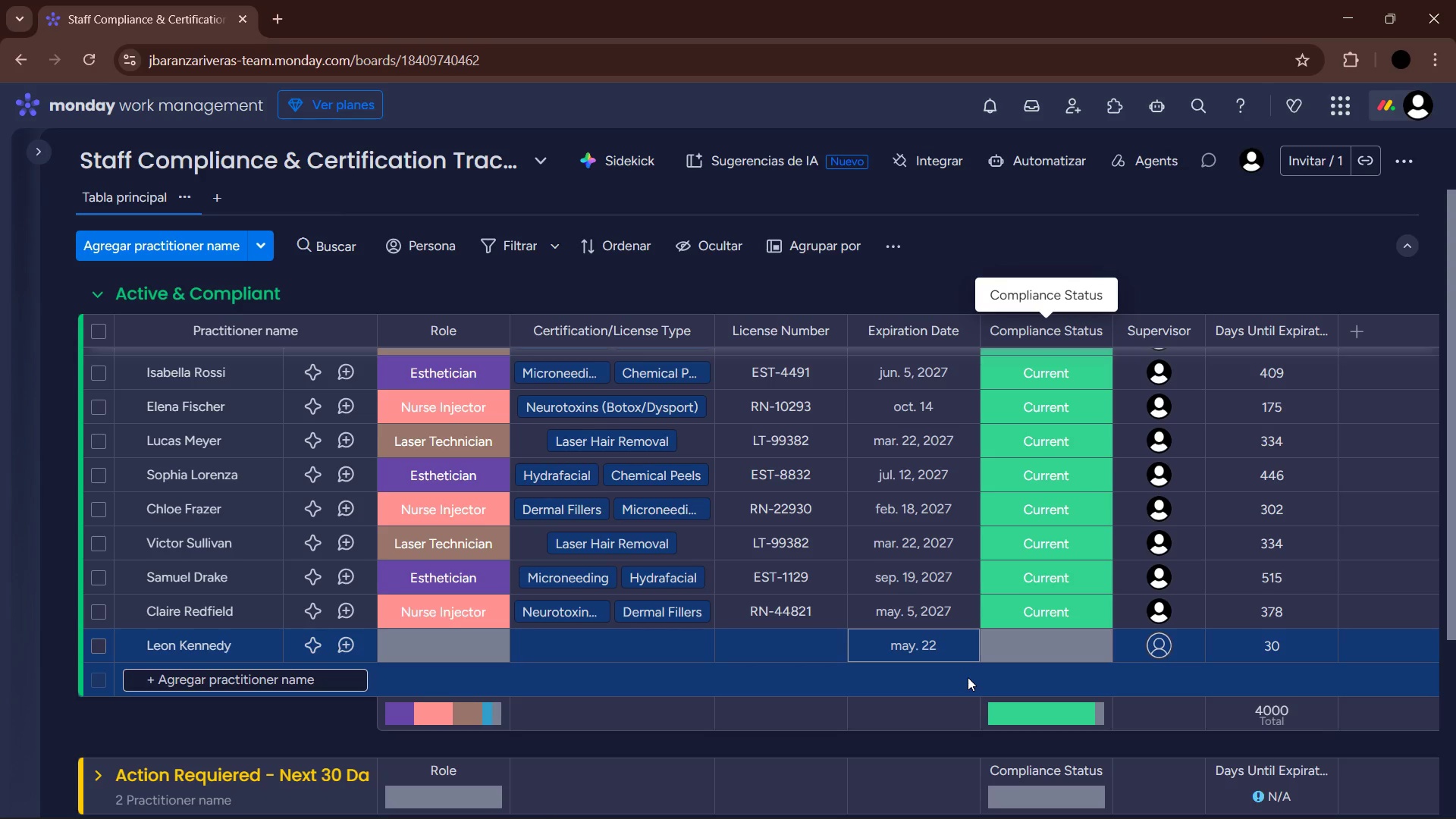 
wait(12.83)
 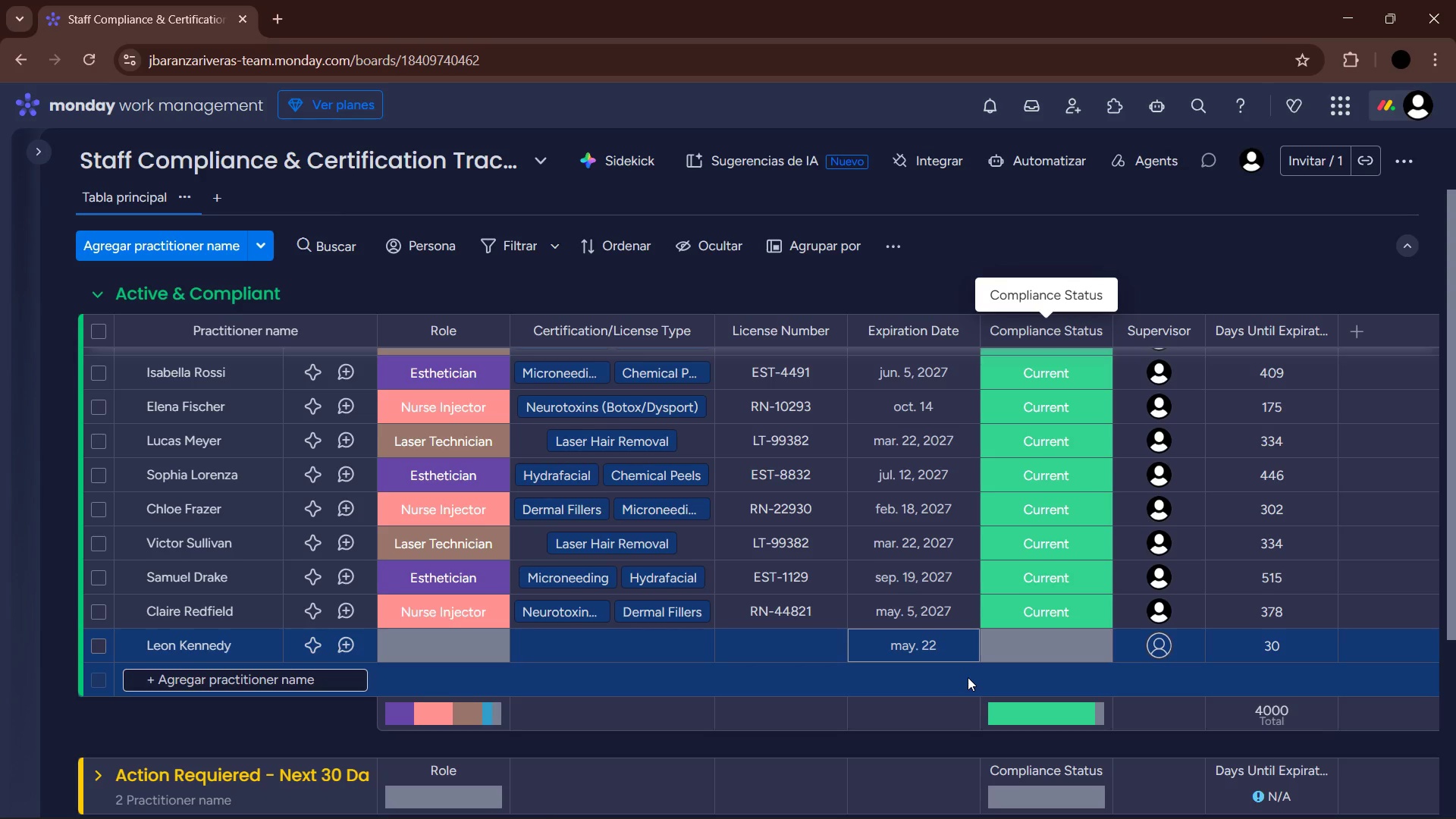 
left_click([1049, 155])
 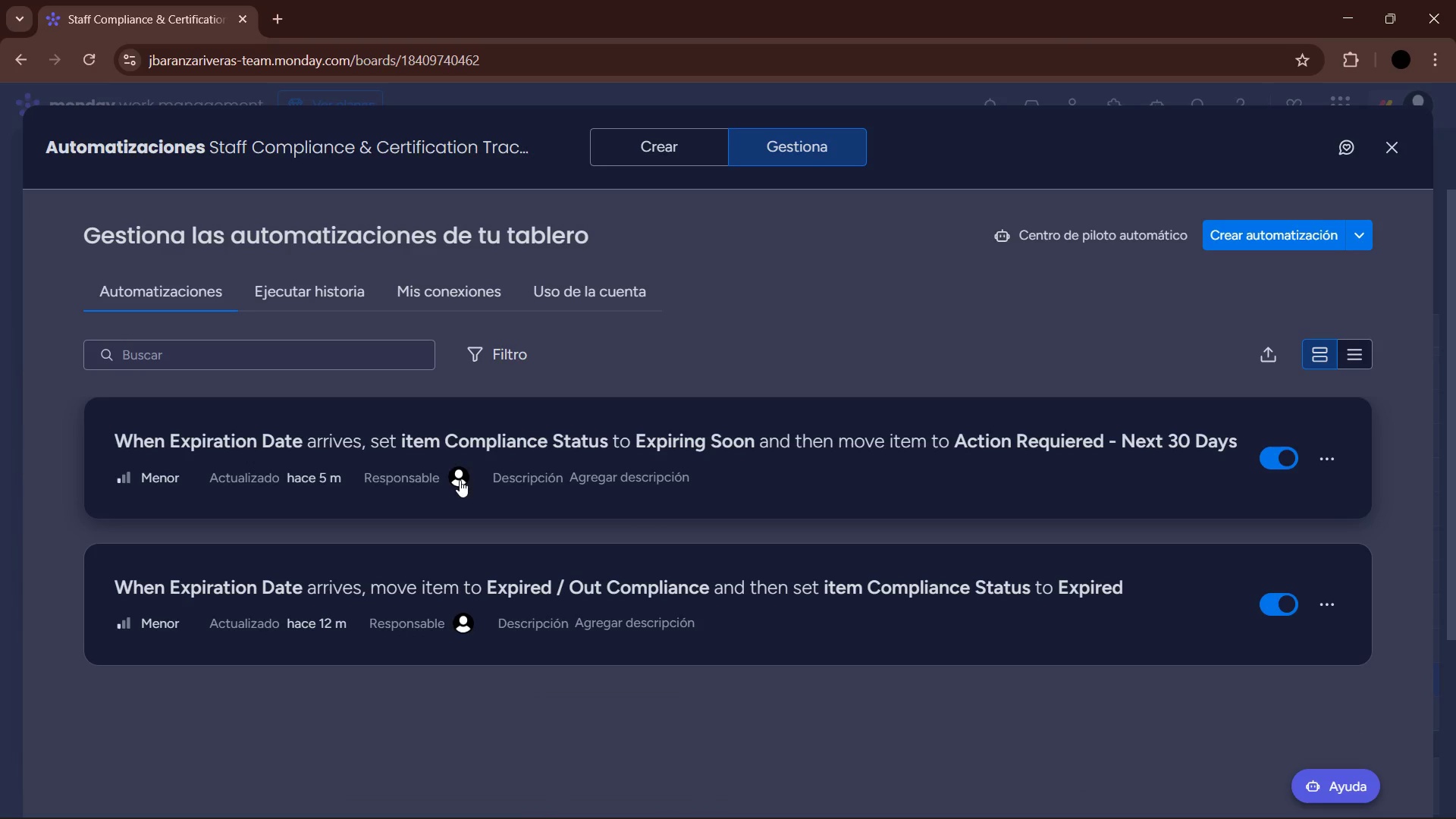 
left_click([778, 480])
 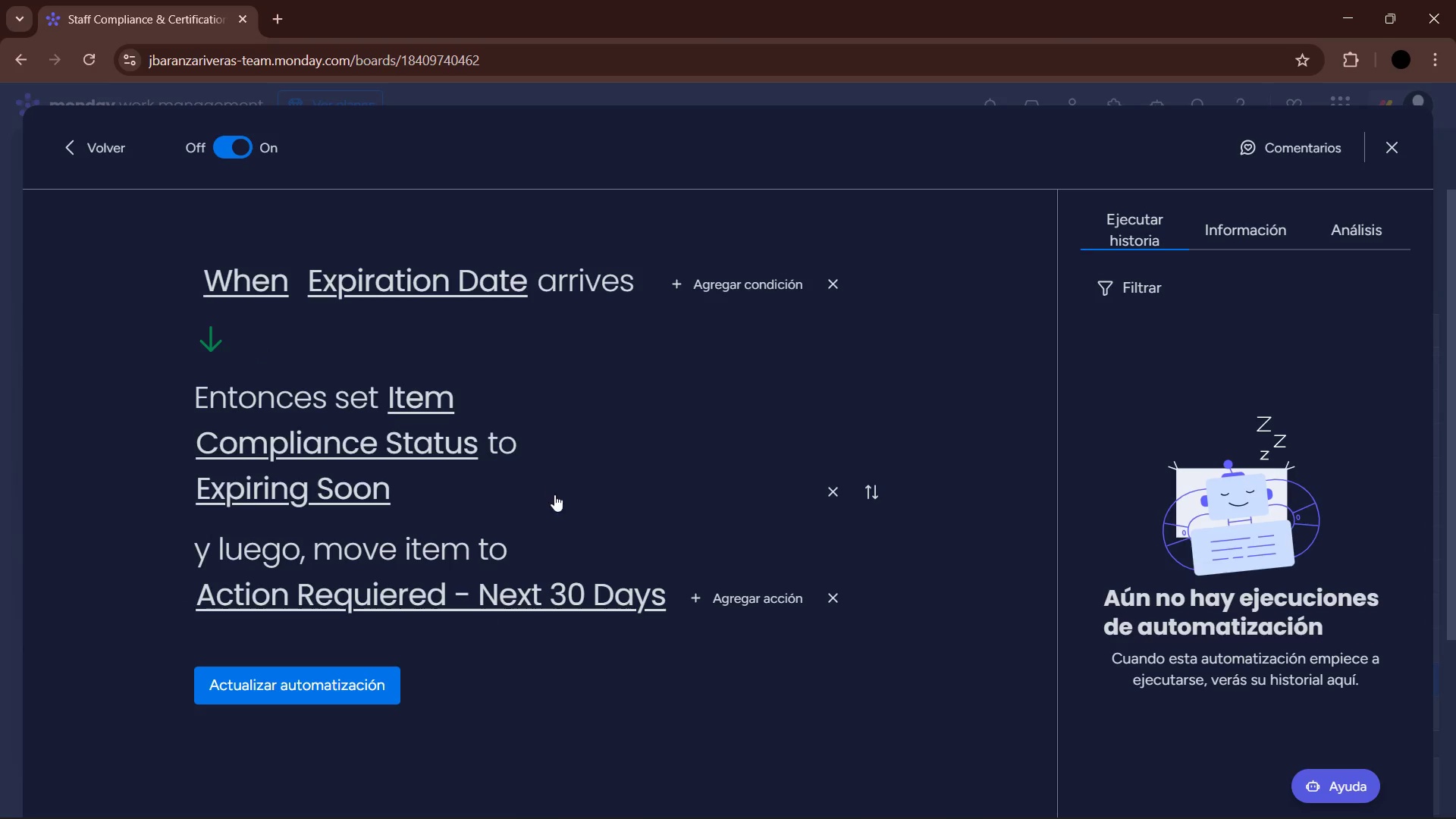 
scroll: coordinate [378, 582], scroll_direction: down, amount: 5.0
 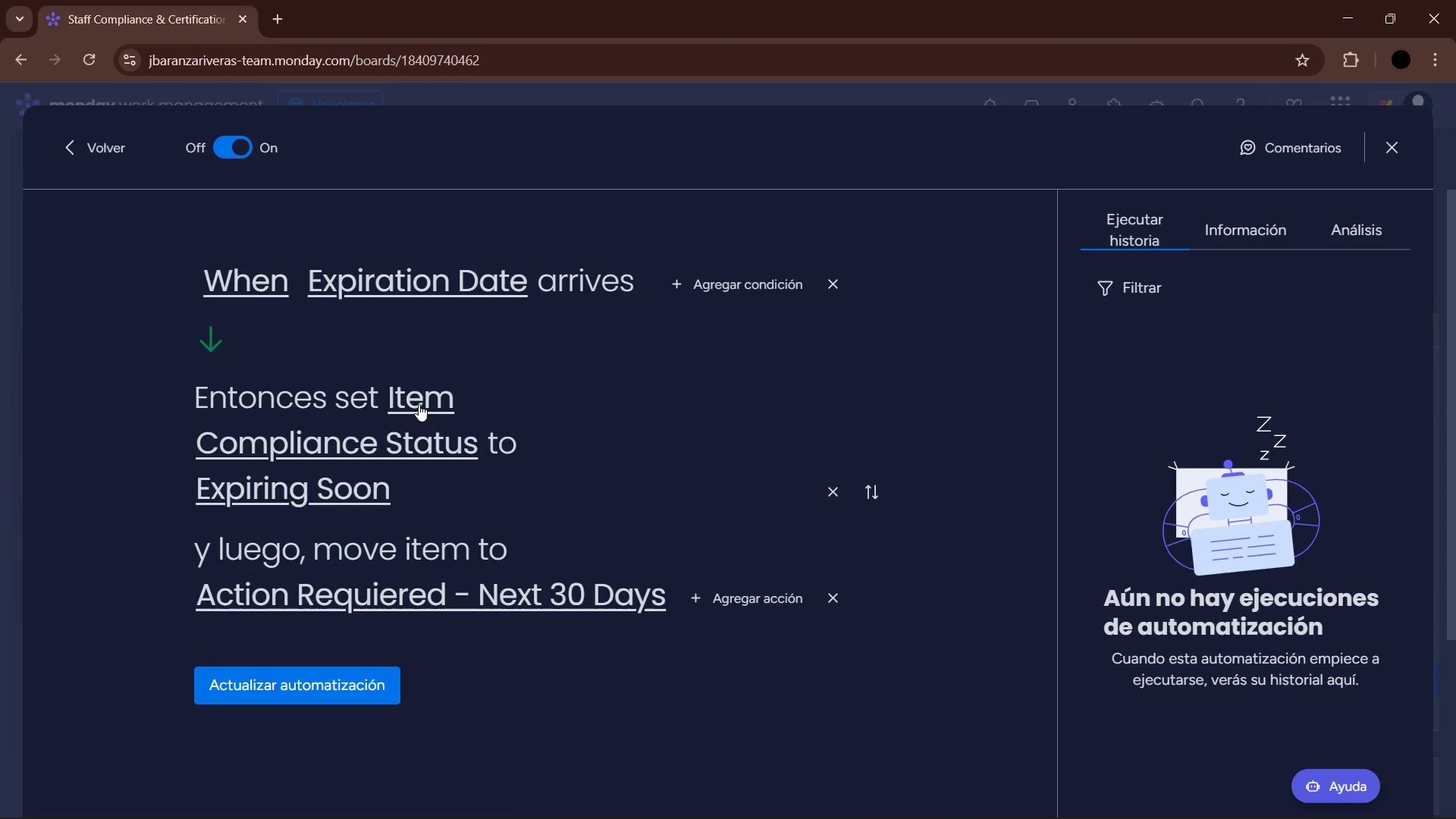 
left_click([250, 276])
 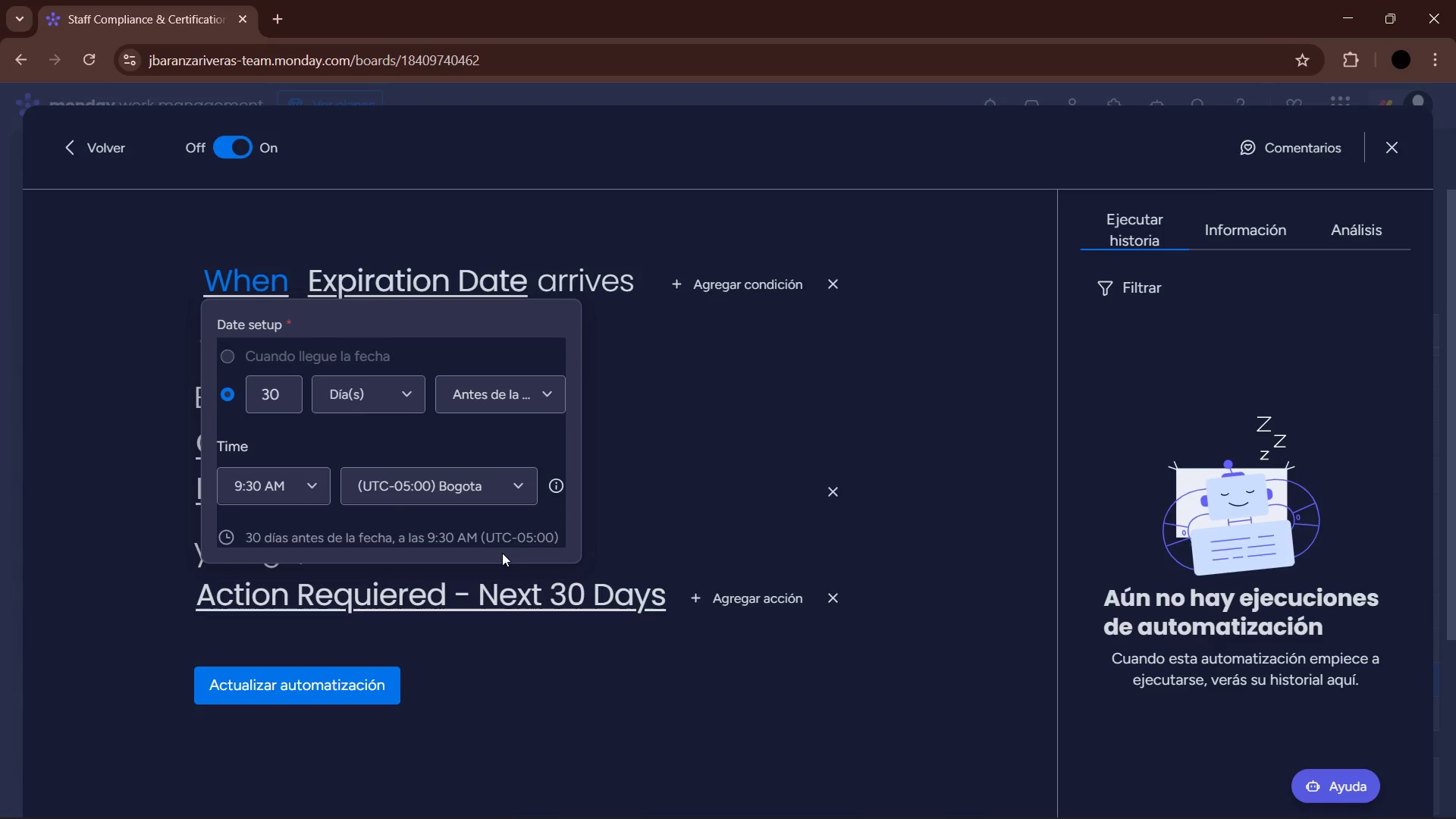 
left_click([310, 490])
 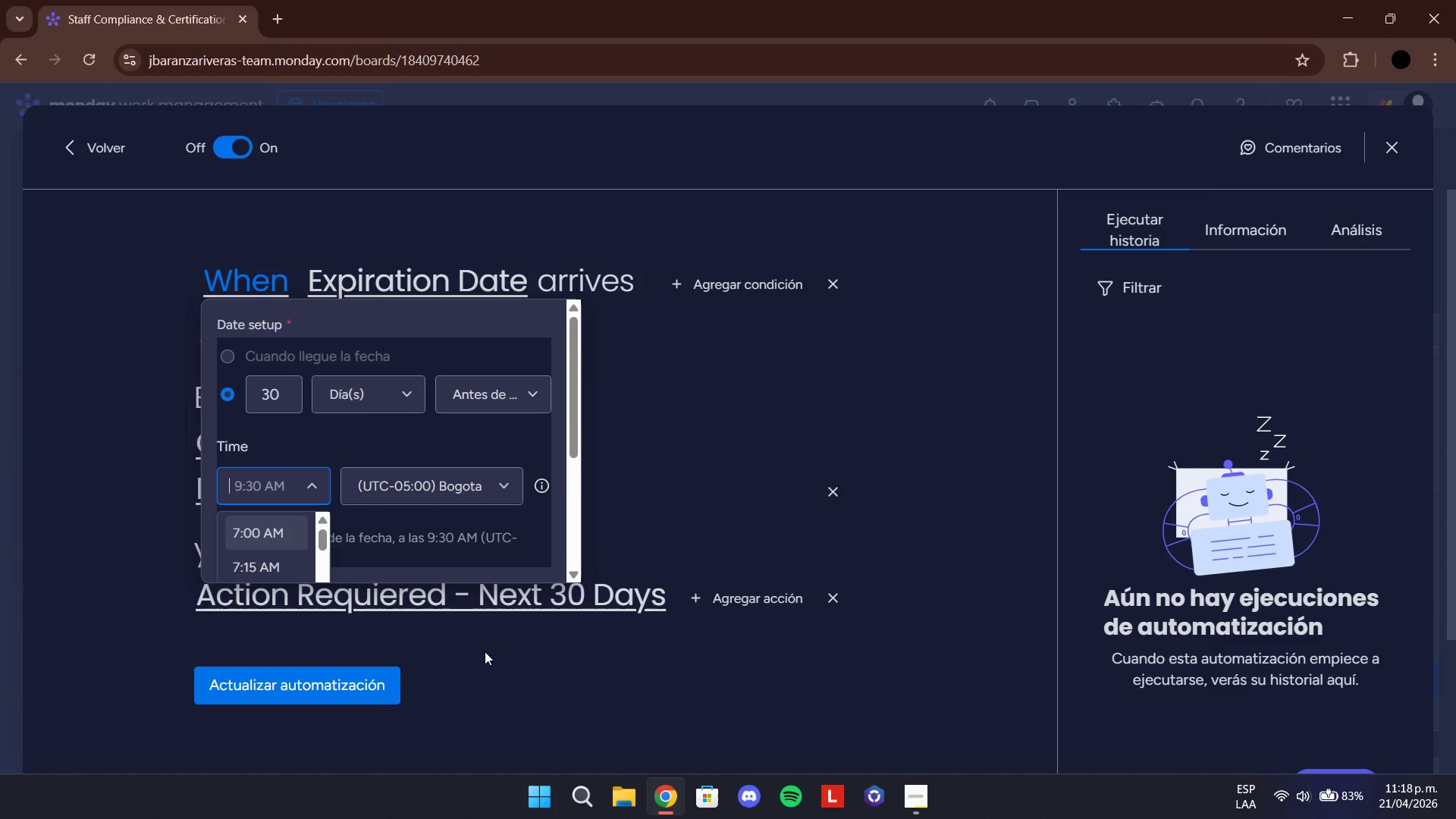 
scroll: coordinate [287, 551], scroll_direction: down, amount: 29.0
 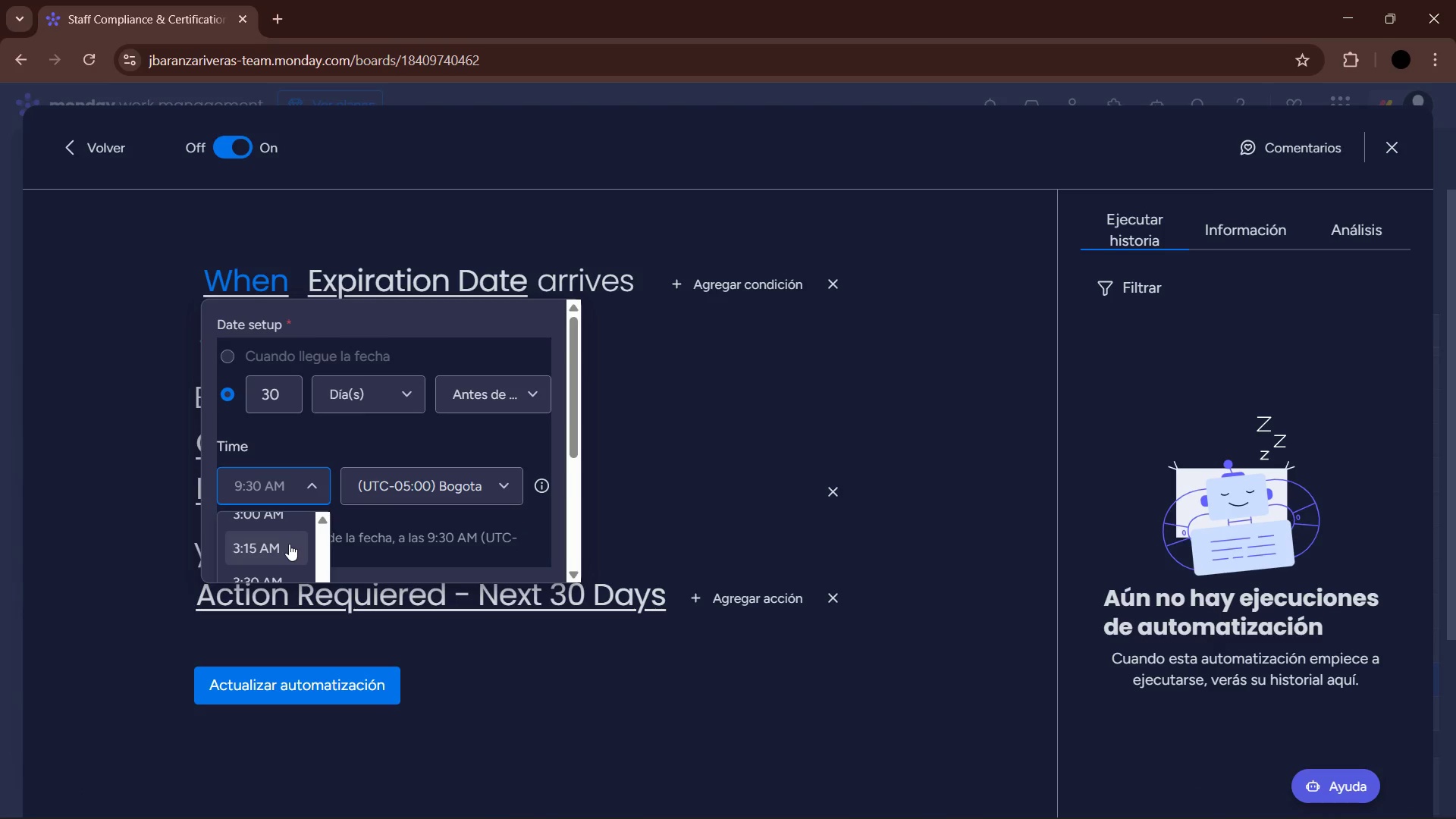 
scroll: coordinate [287, 541], scroll_direction: up, amount: 6.0
 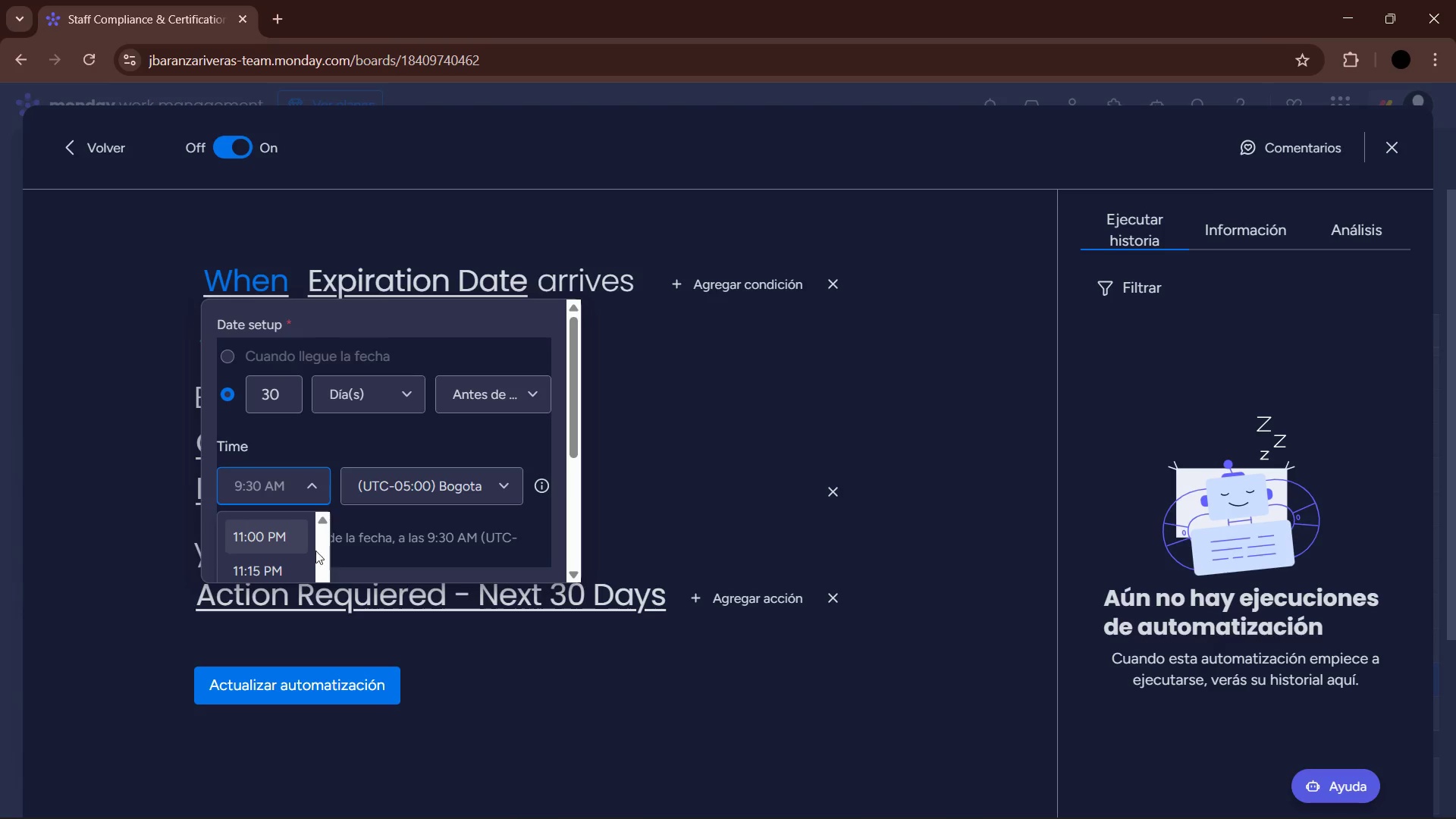 
scroll: coordinate [295, 558], scroll_direction: down, amount: 1.0
 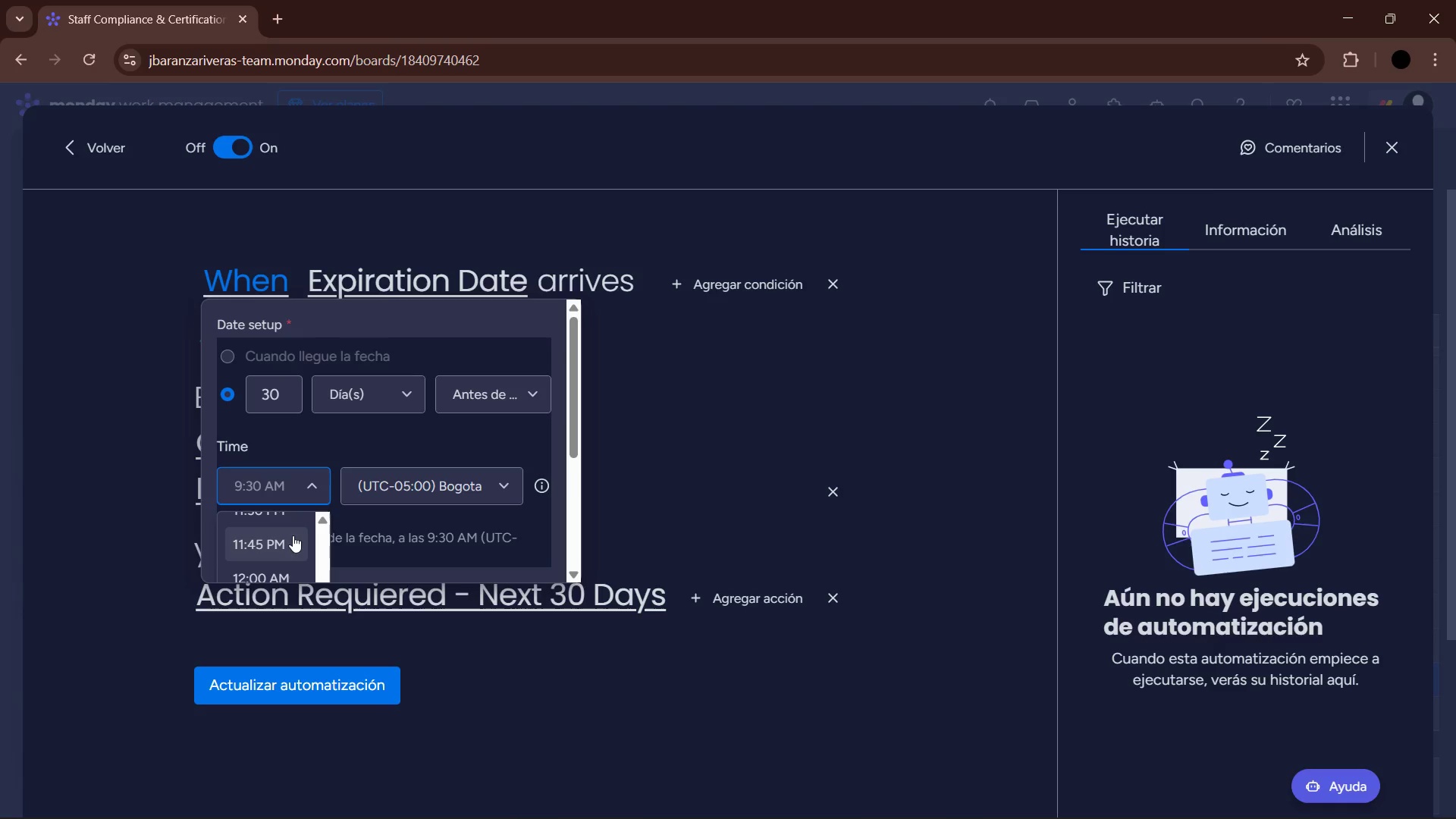 
scroll: coordinate [291, 535], scroll_direction: up, amount: 1.0
 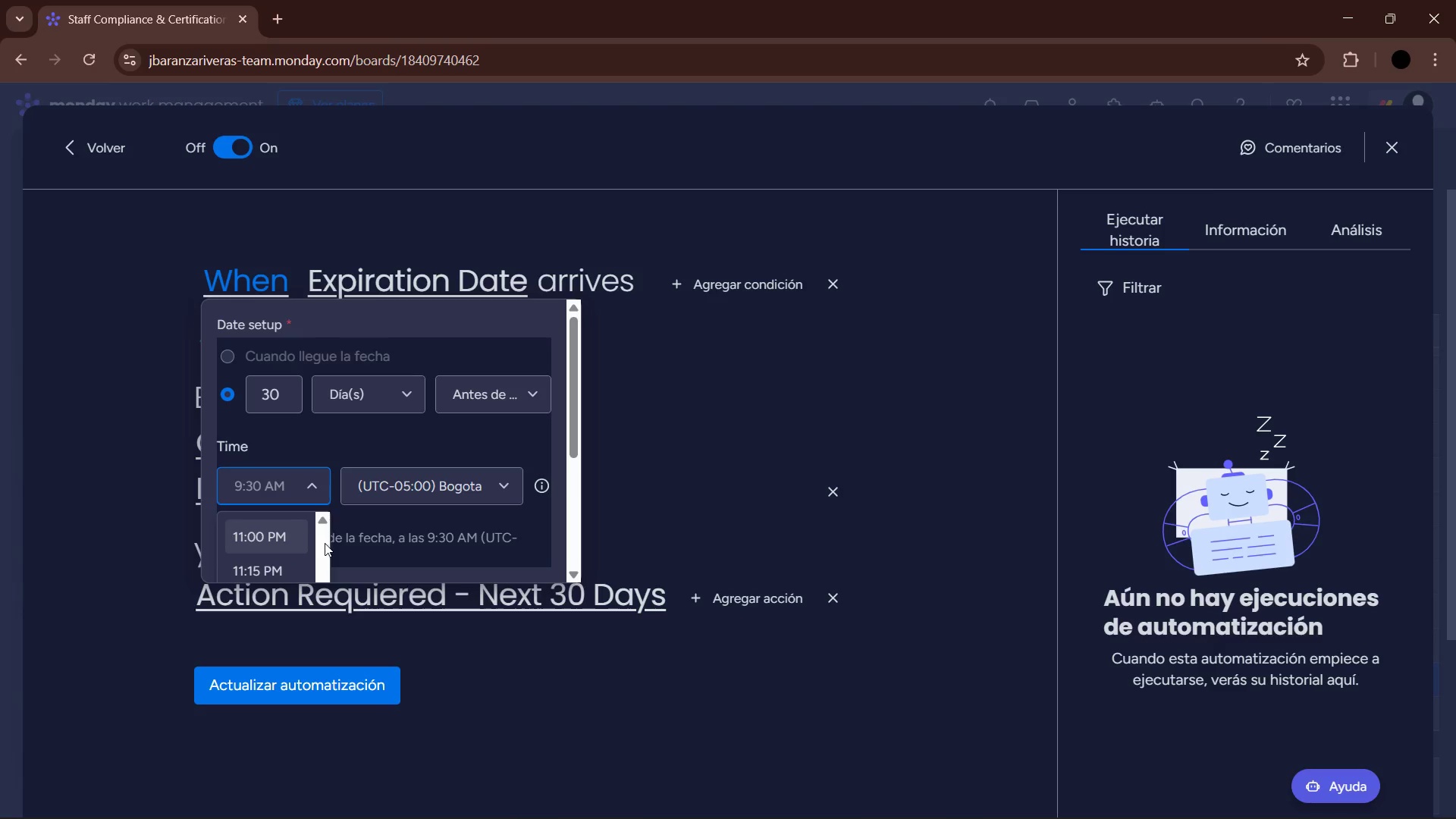 
left_click_drag(start_coordinate=[323, 560], to_coordinate=[318, 552])
 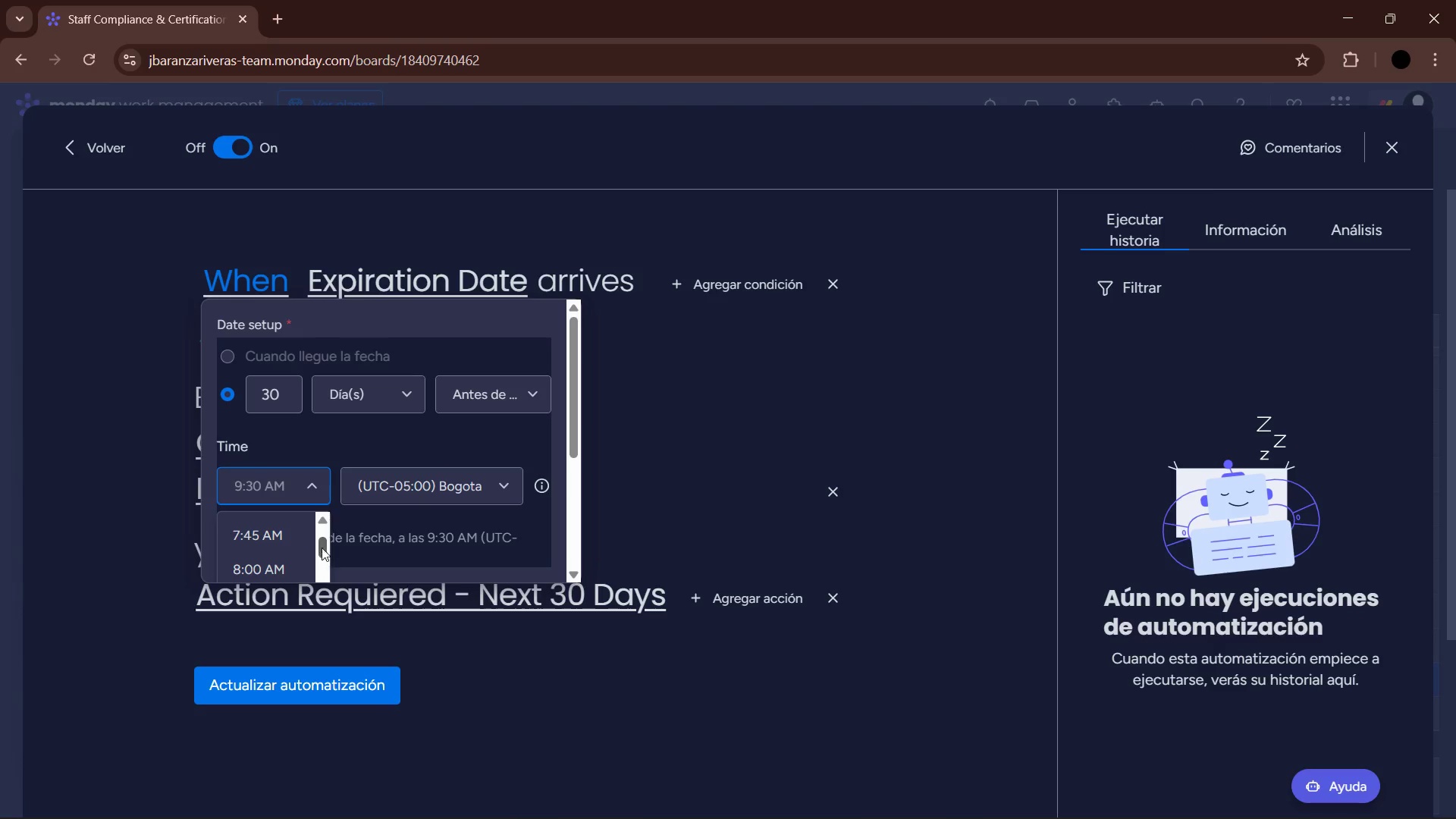 
left_click_drag(start_coordinate=[323, 547], to_coordinate=[343, 708])
 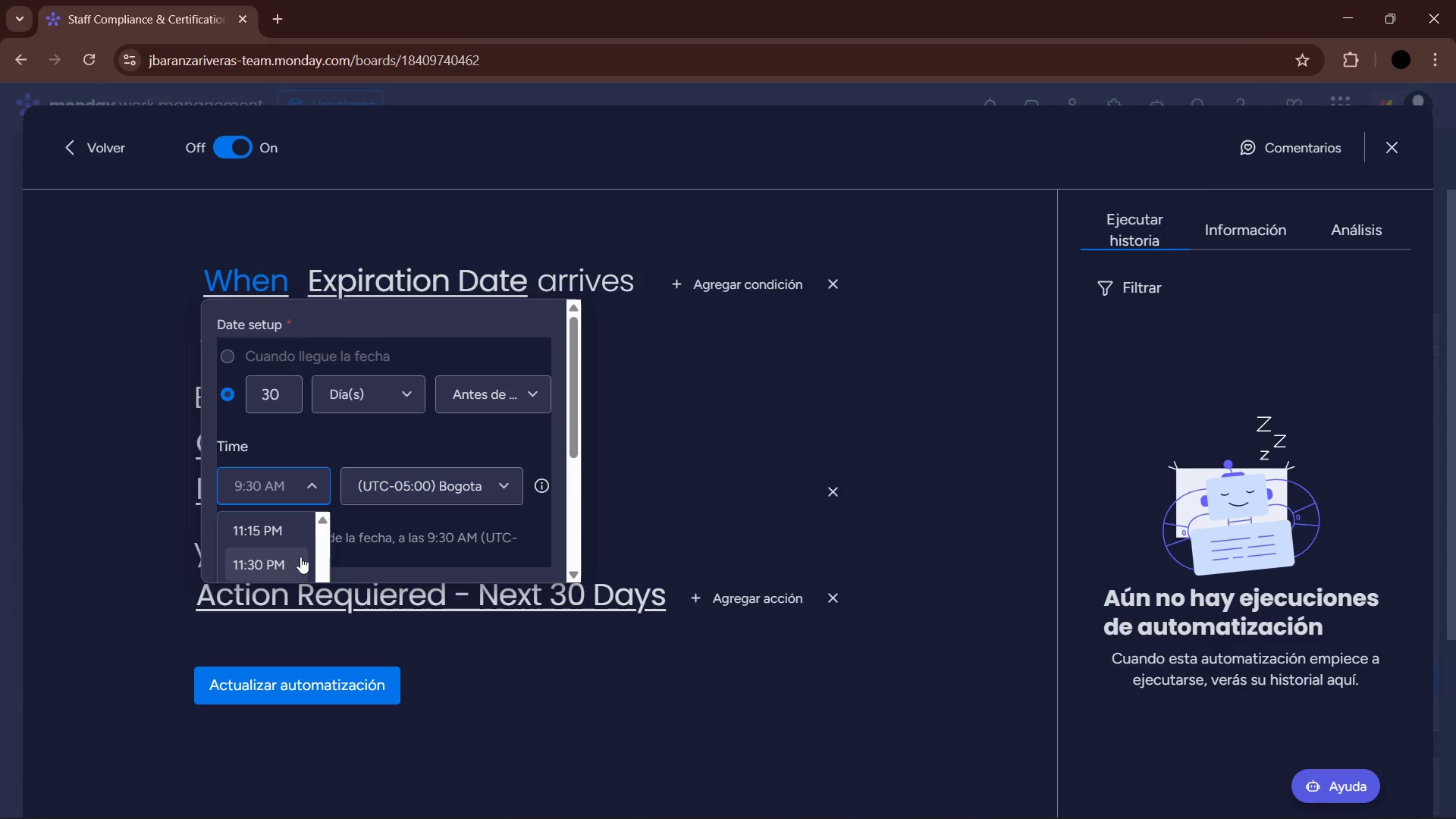 
wait(5.58)
 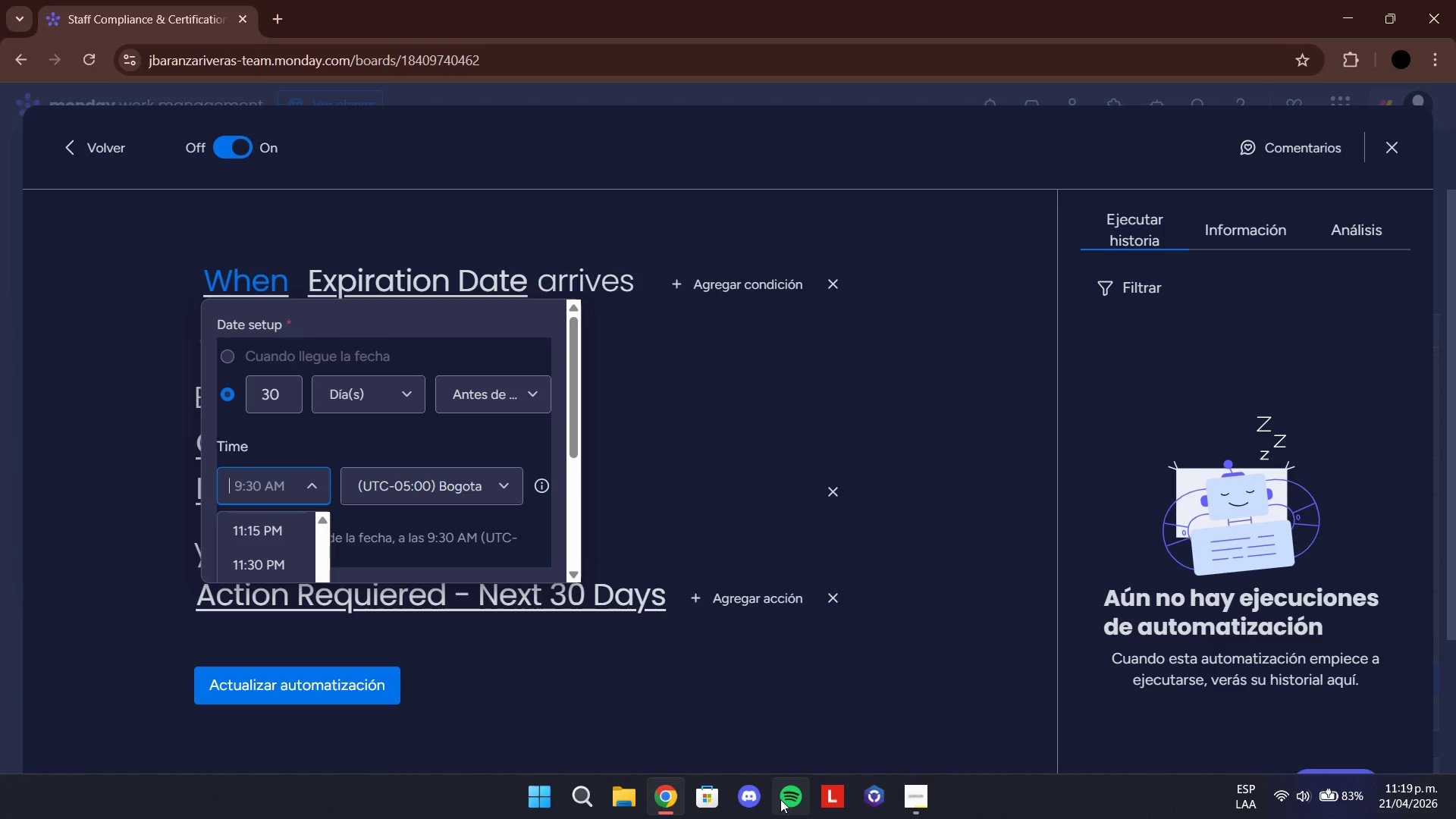 
scroll: coordinate [298, 554], scroll_direction: down, amount: 2.0
 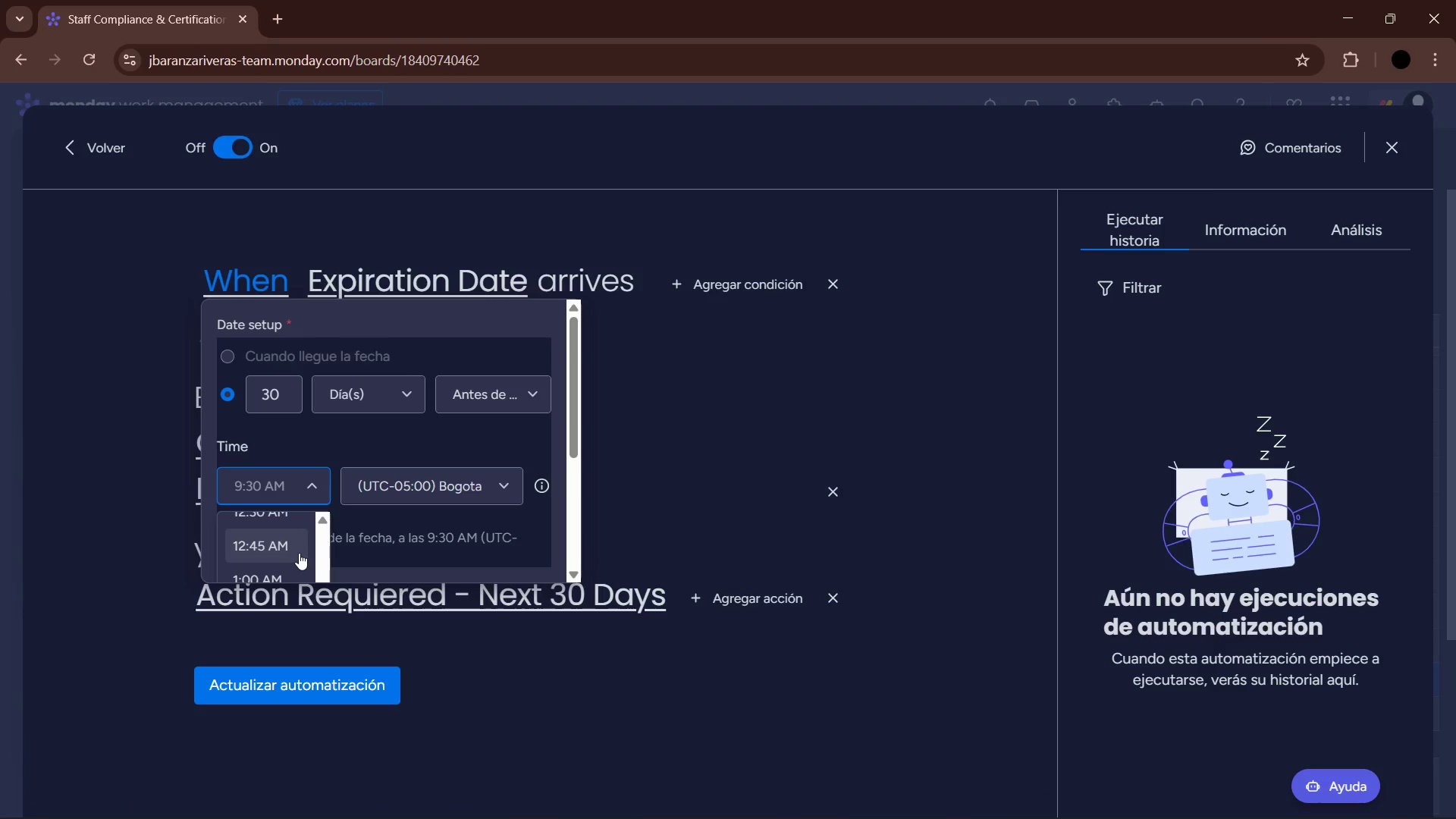 
scroll: coordinate [291, 542], scroll_direction: up, amount: 33.0
 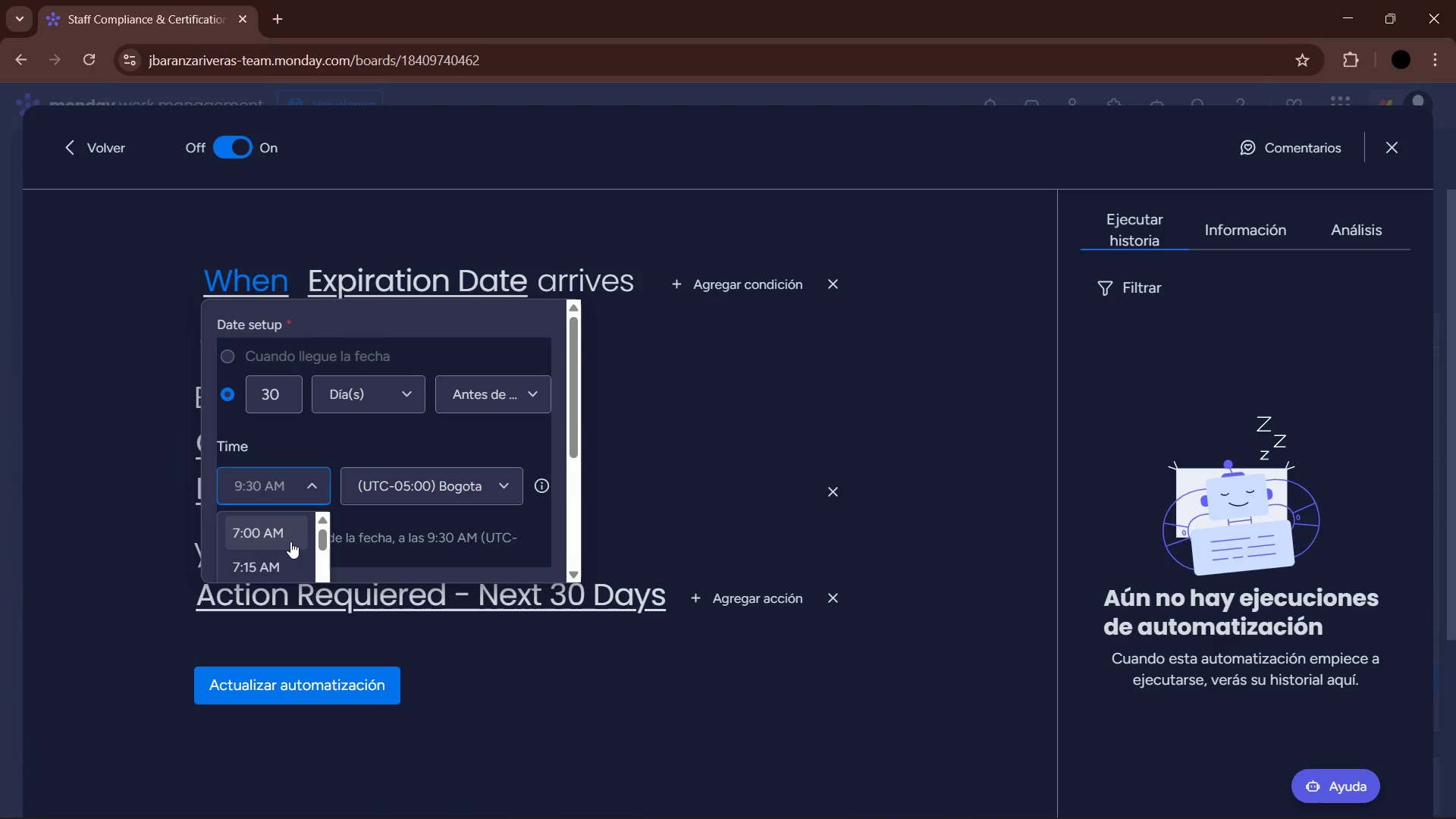 
scroll: coordinate [290, 541], scroll_direction: down, amount: 1.0
 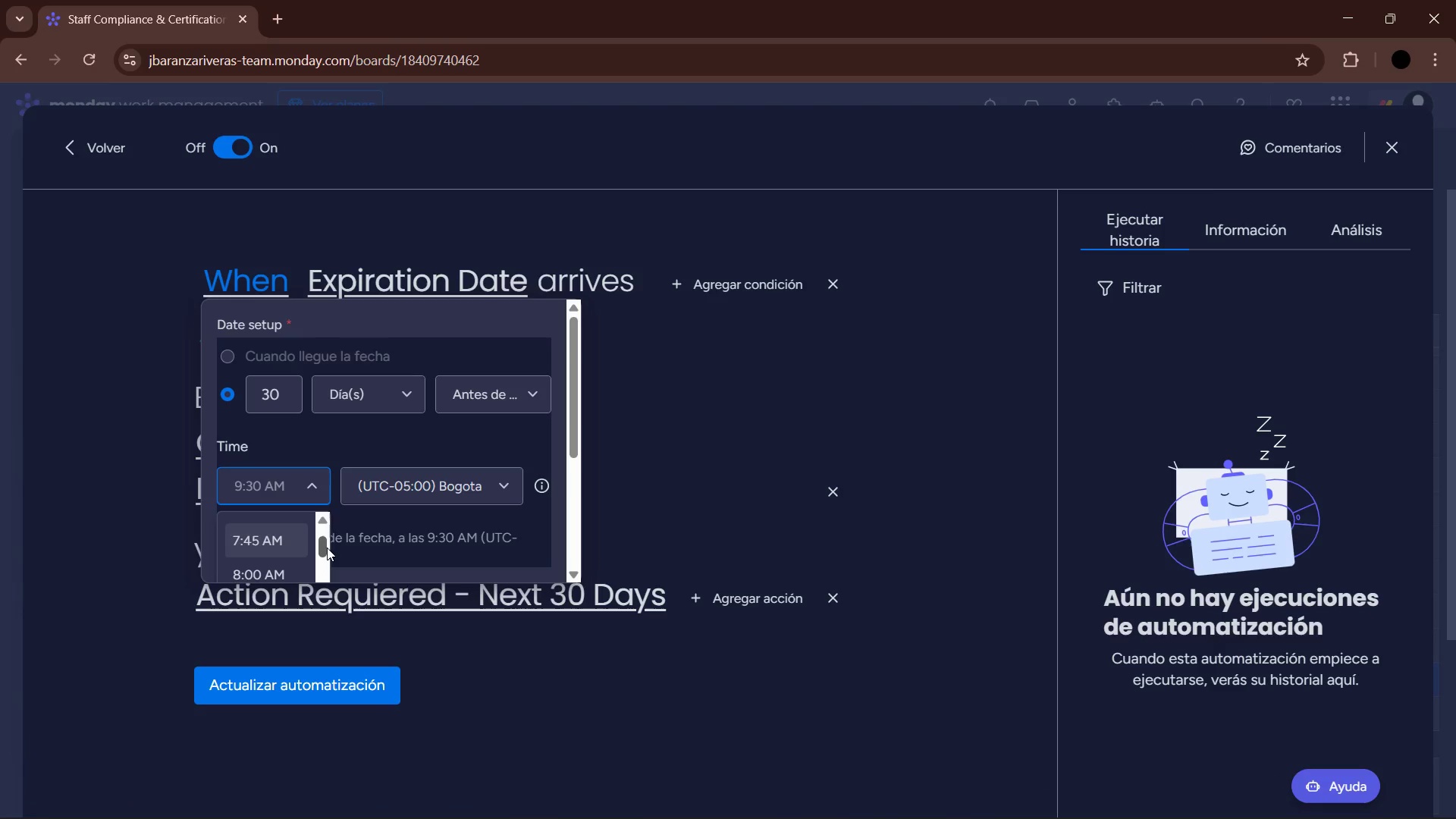 
left_click_drag(start_coordinate=[327, 548], to_coordinate=[330, 581])
 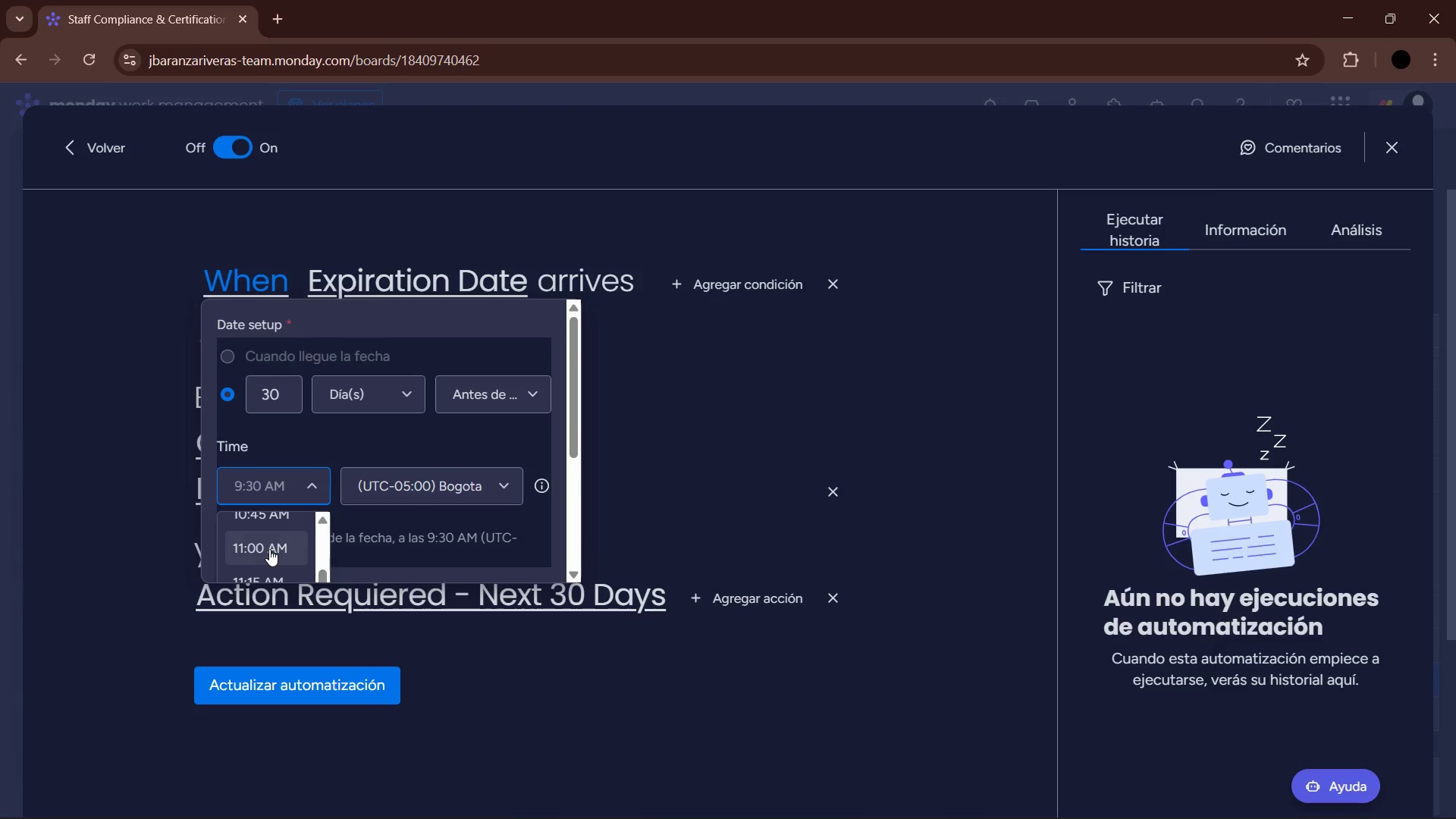 
scroll: coordinate [289, 553], scroll_direction: down, amount: 28.0
 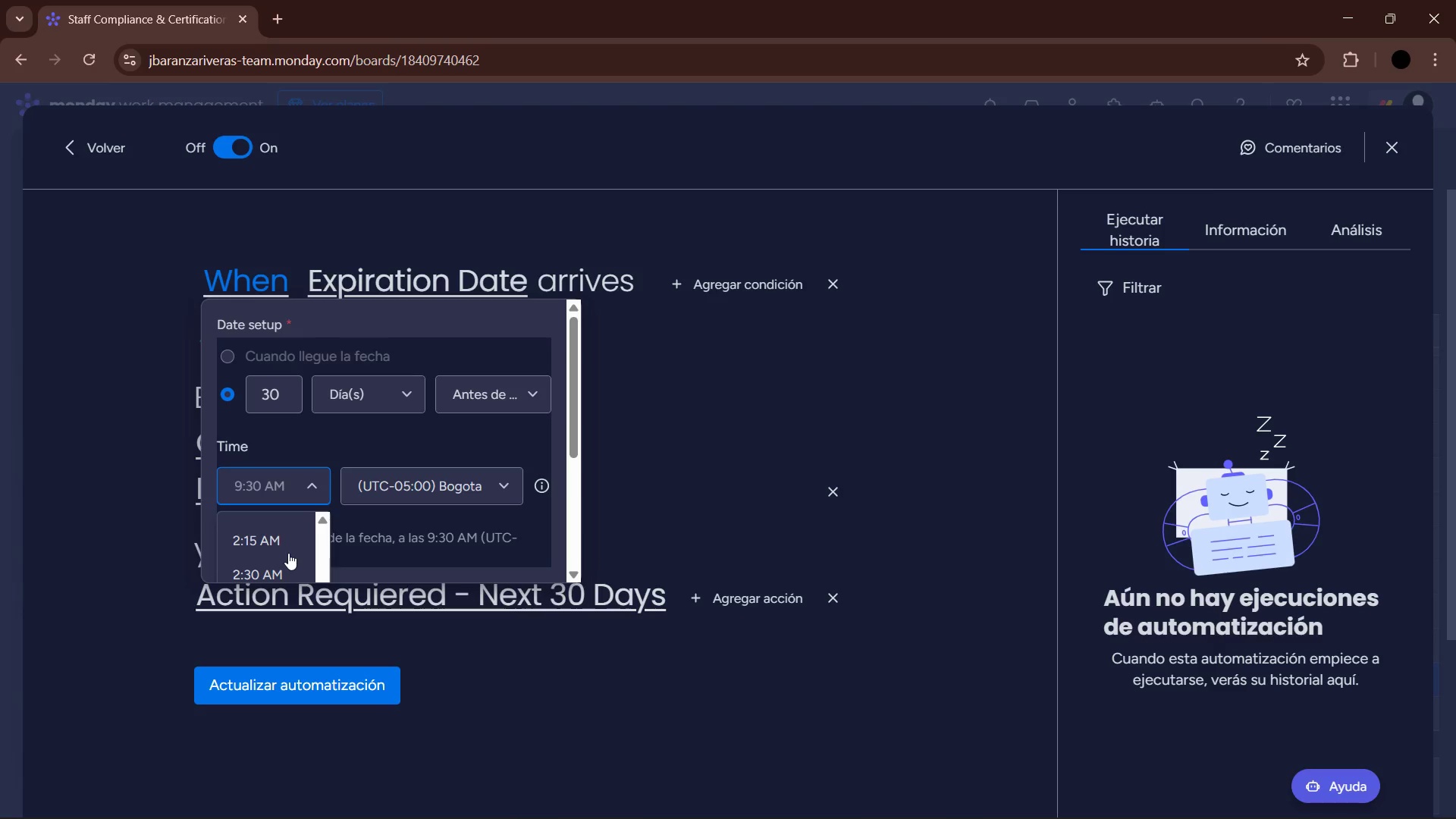 
scroll: coordinate [287, 552], scroll_direction: up, amount: 3.0
 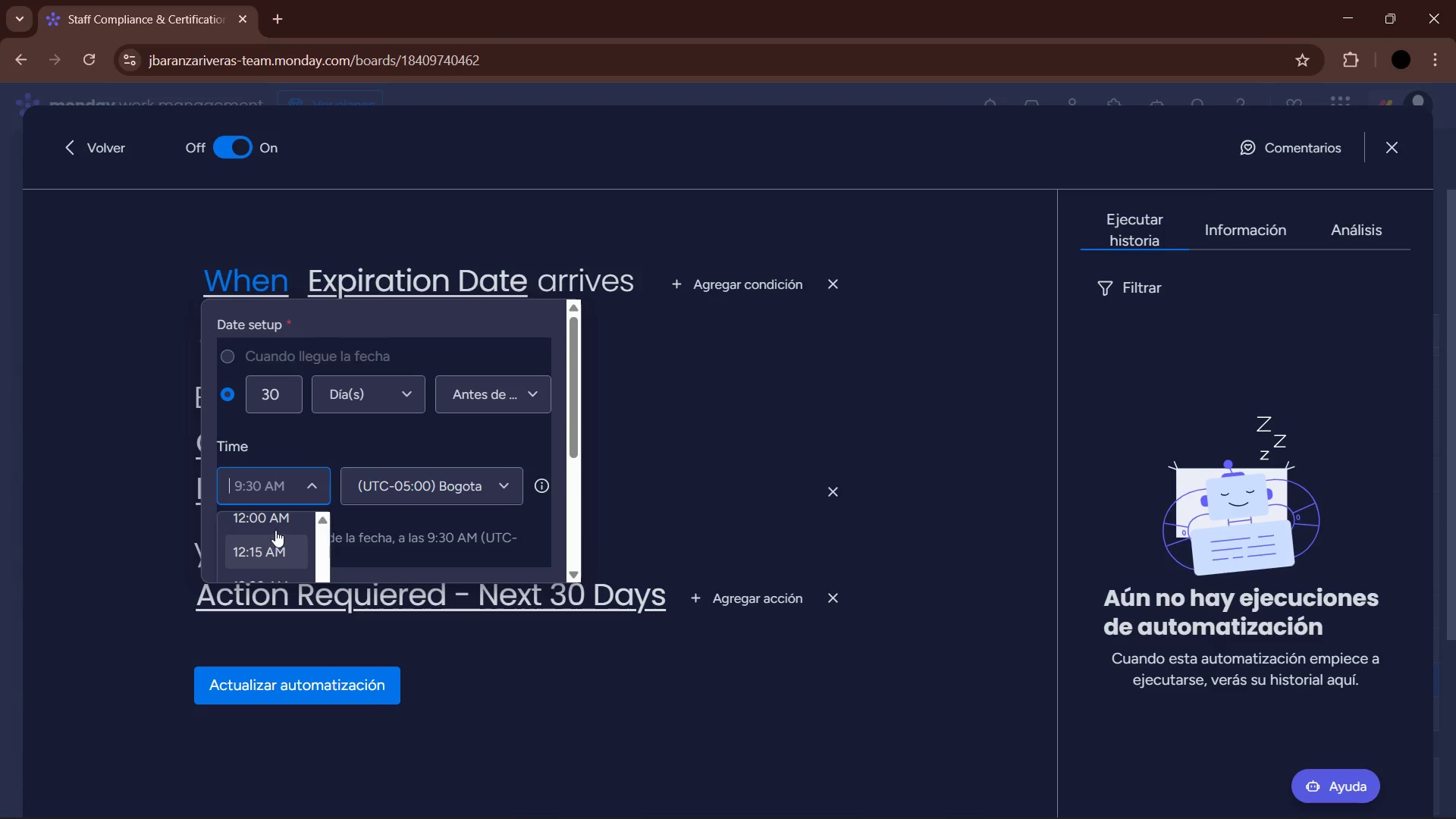 
left_click([275, 530])
 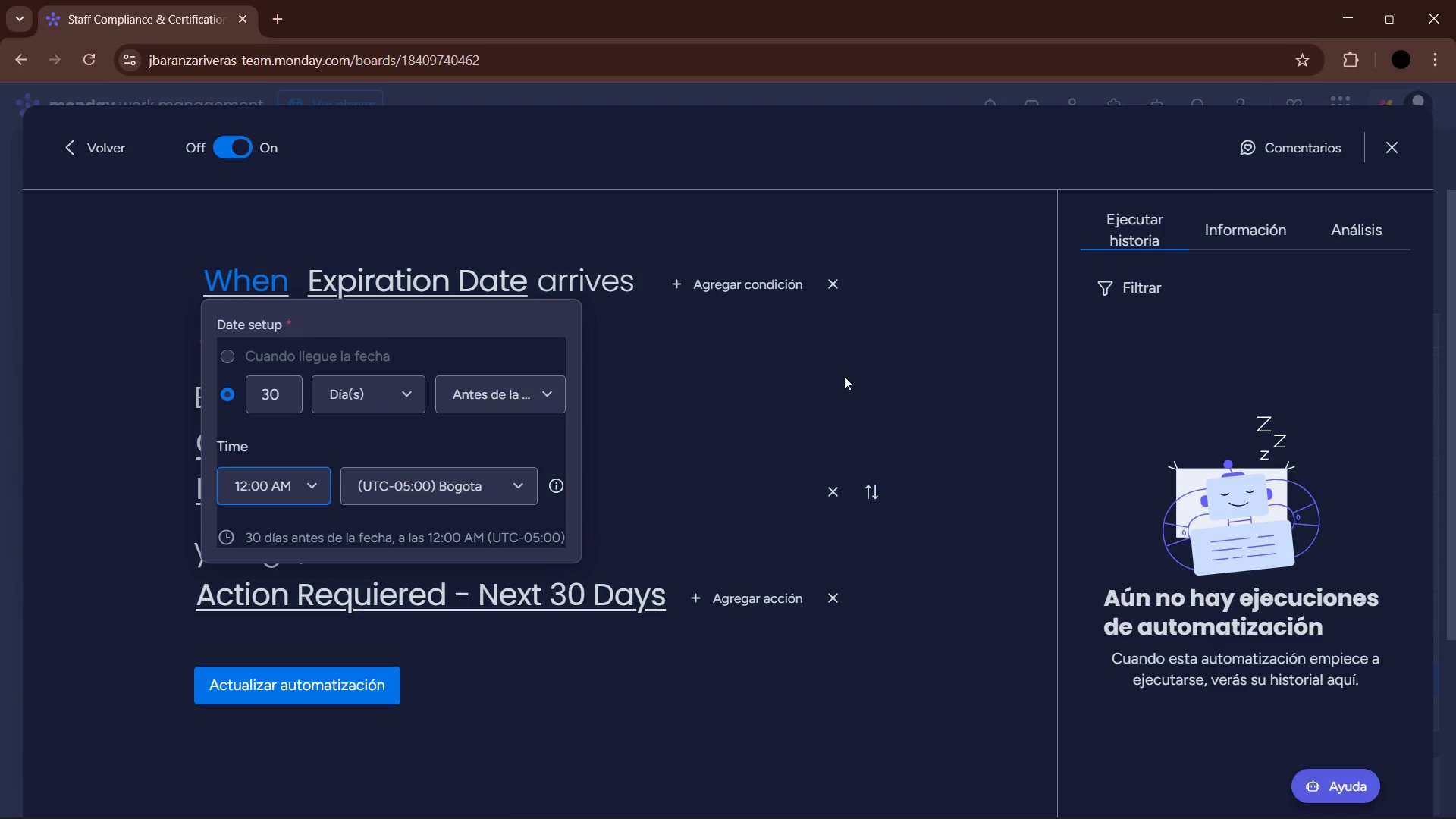 
left_click([1007, 281])
 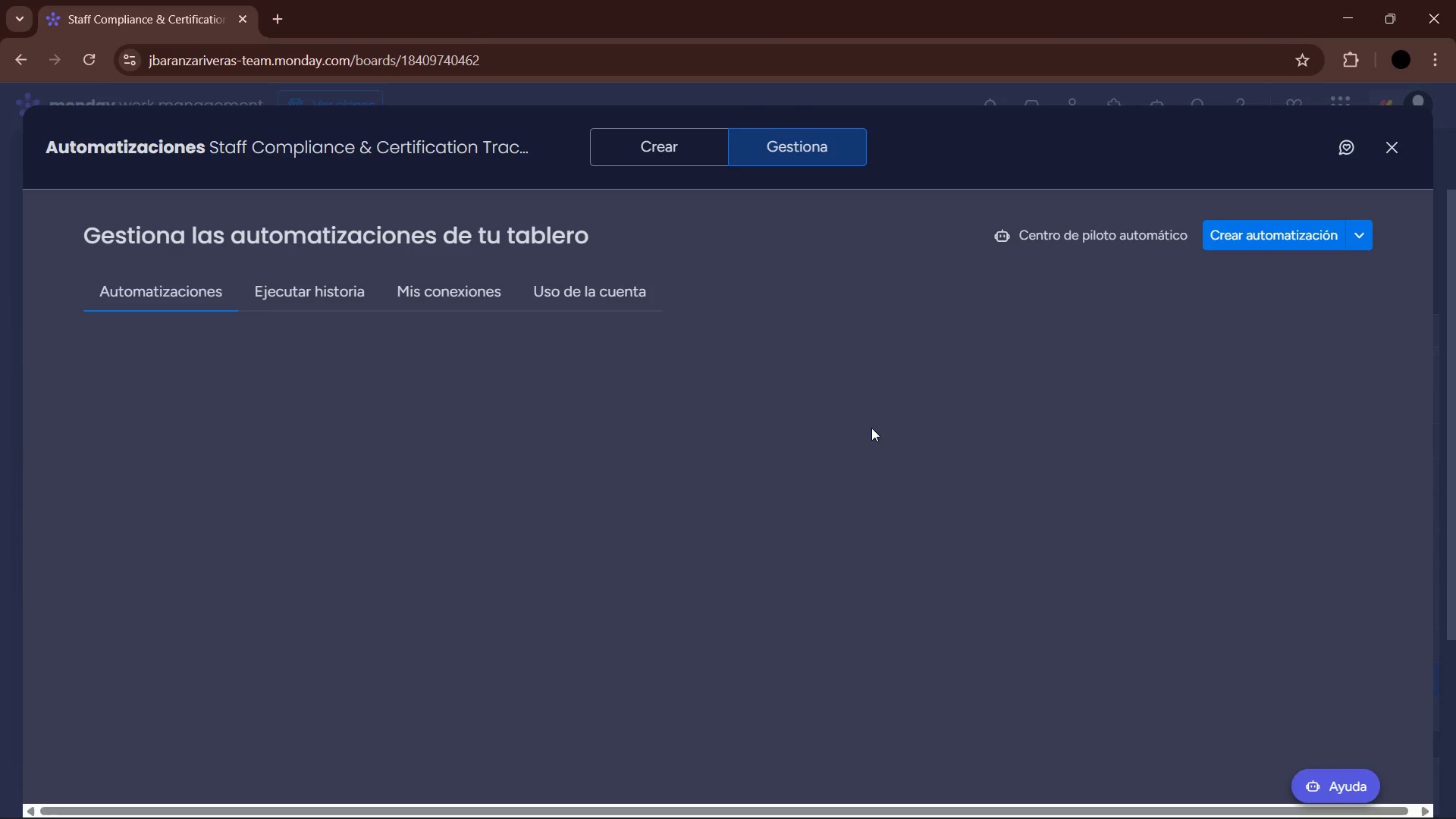 
left_click([1390, 146])
 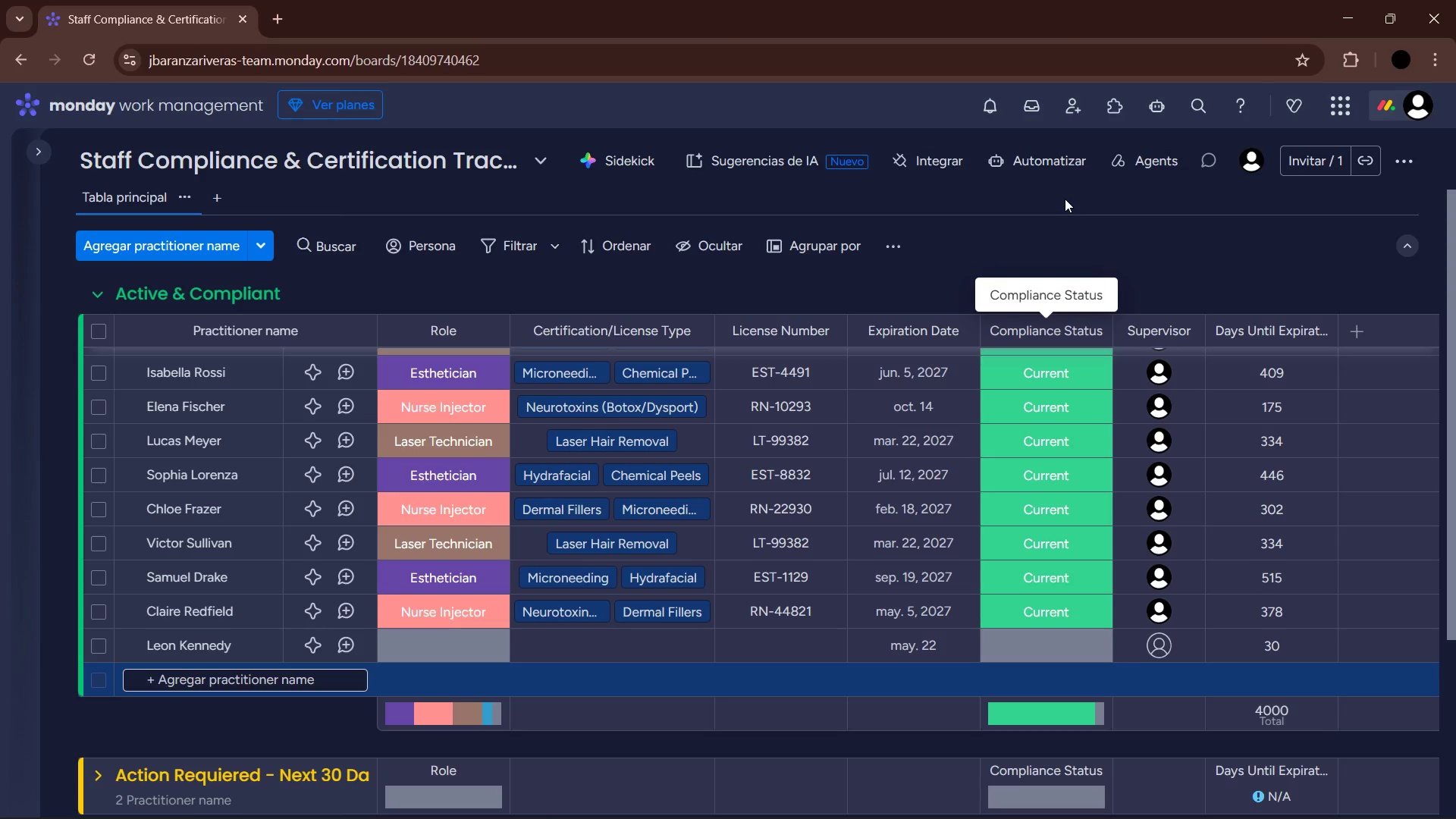 
wait(30.84)
 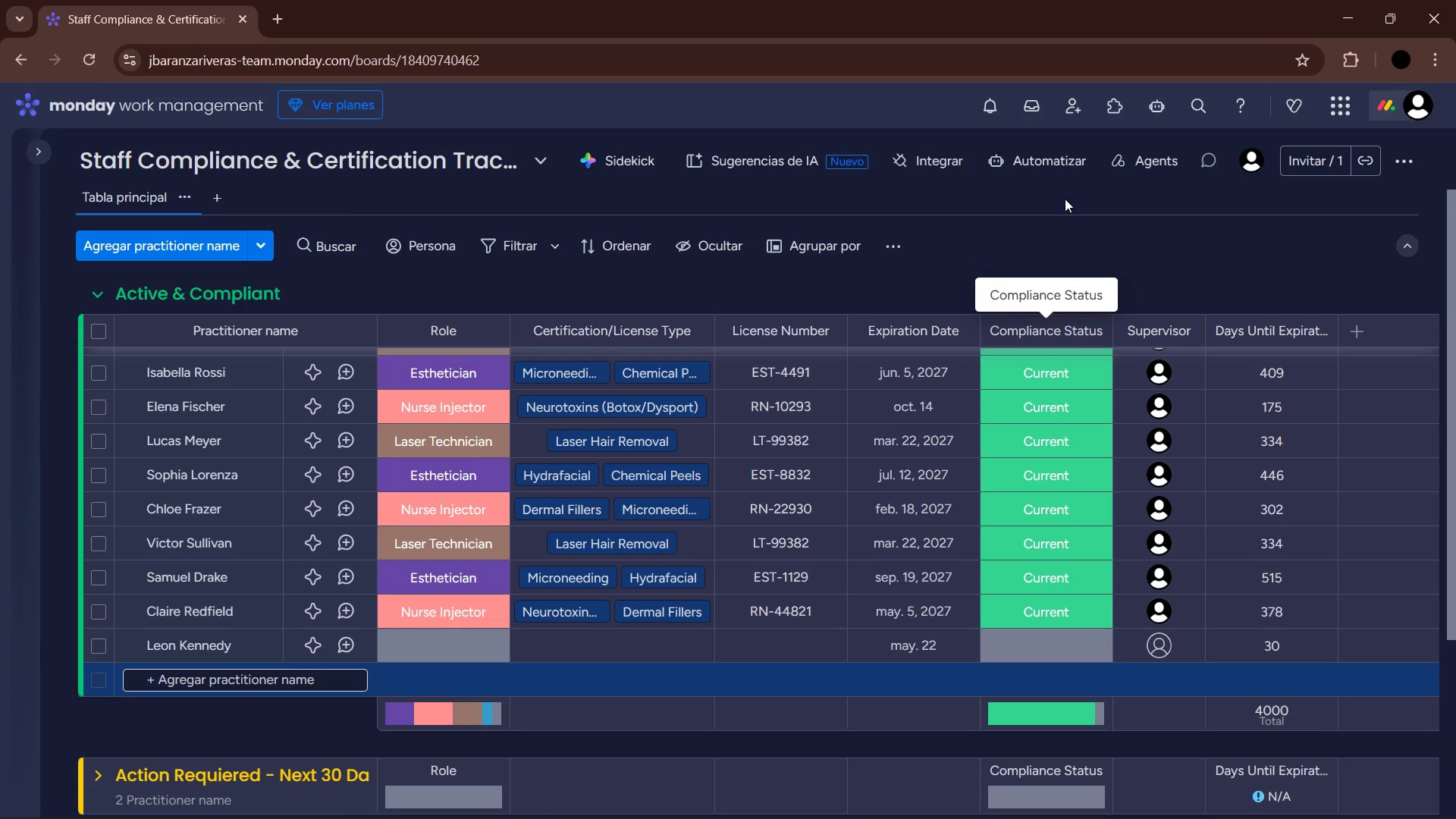 
left_click([1045, 152])
 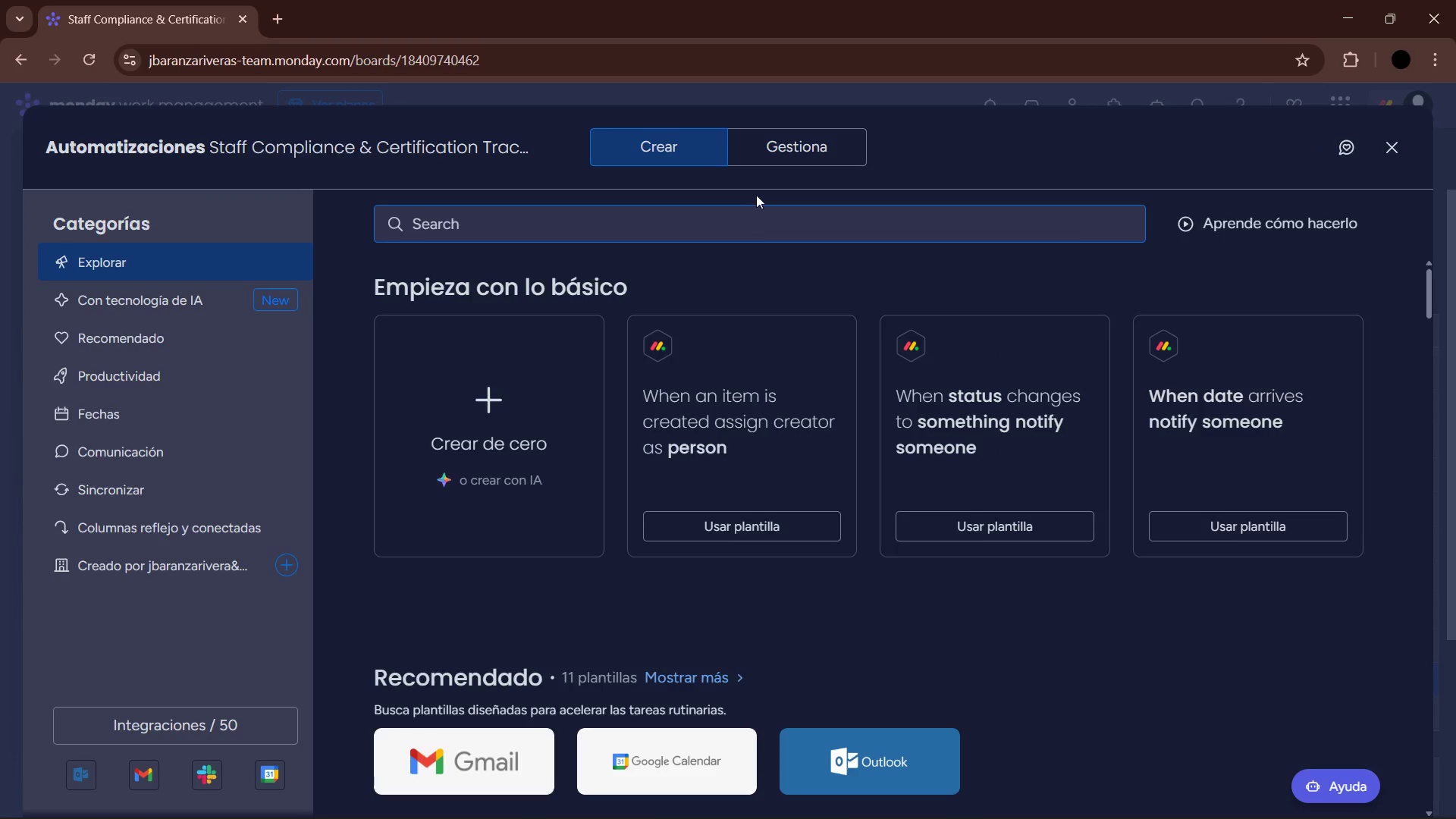 
left_click([778, 158])
 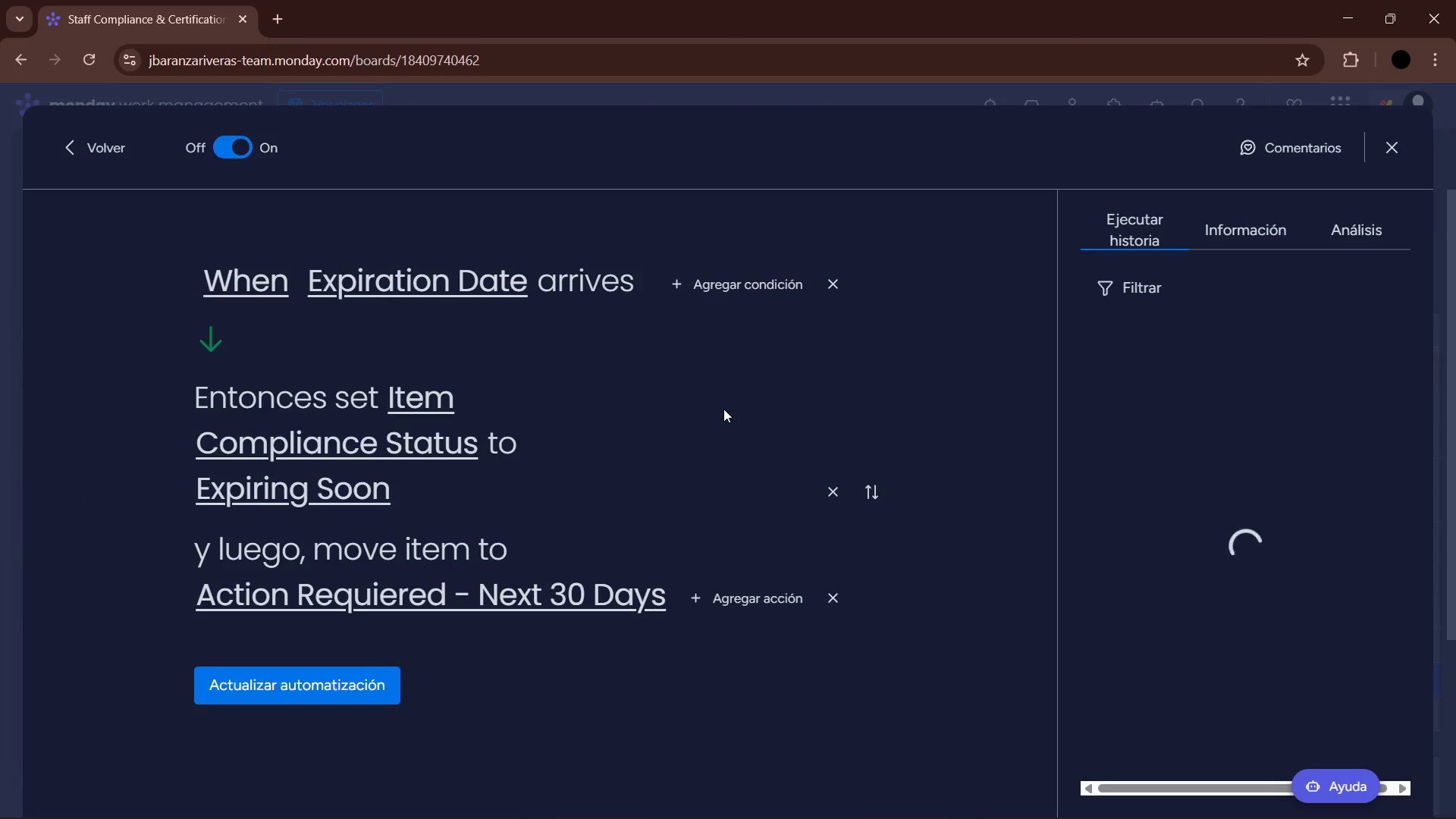 
wait(12.27)
 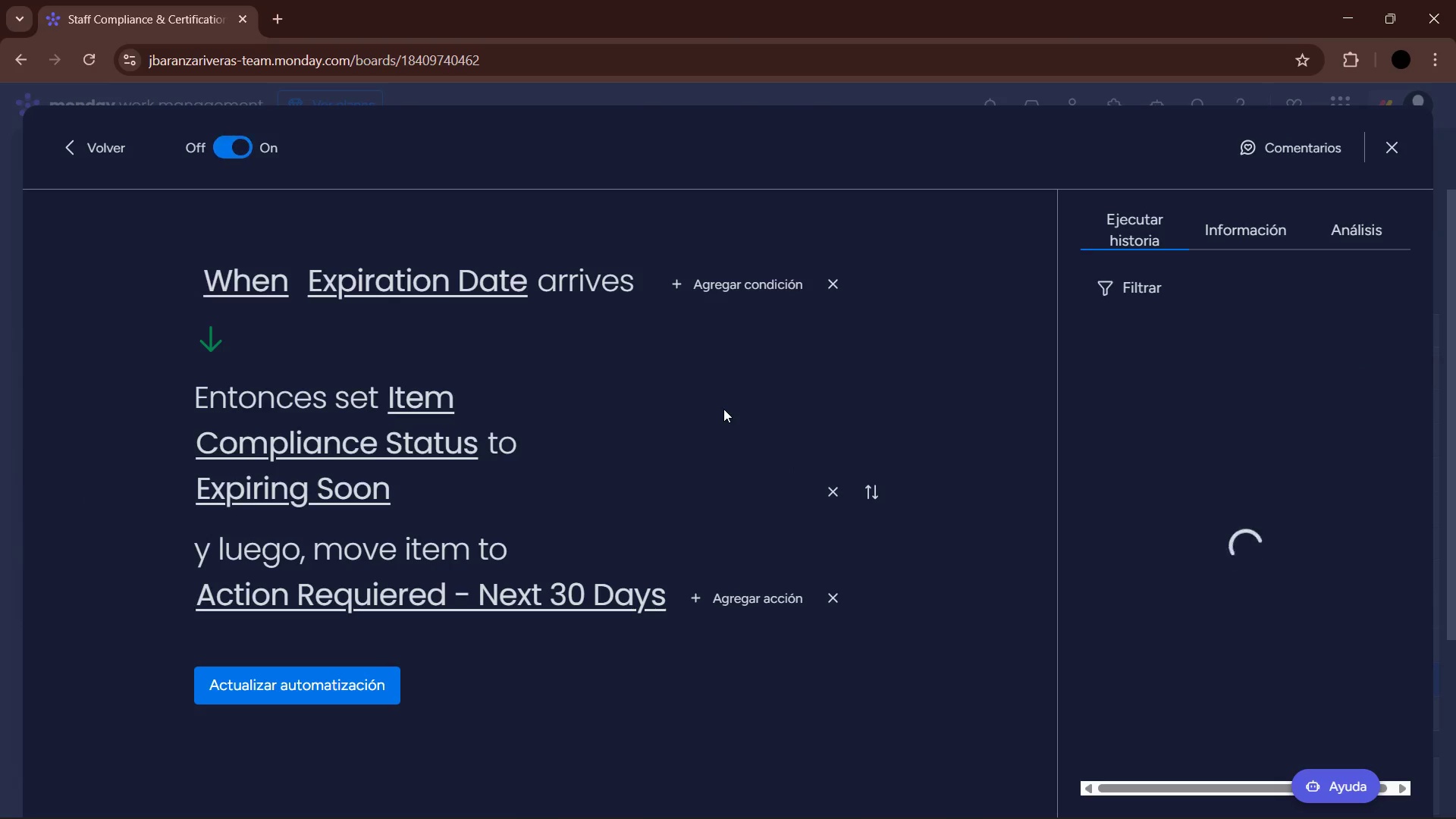 
left_click([826, 600])
 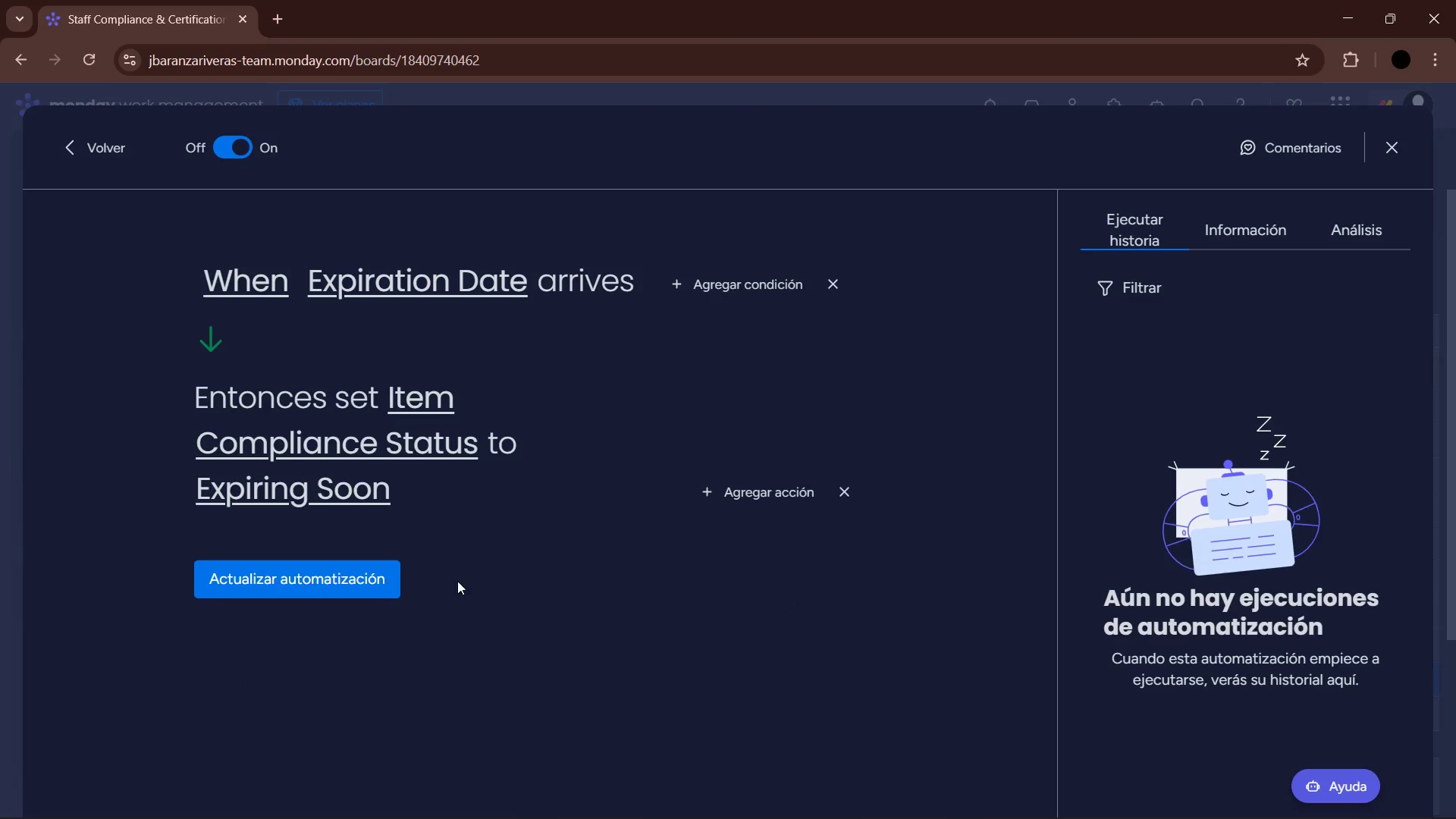 
left_click([340, 585])
 